 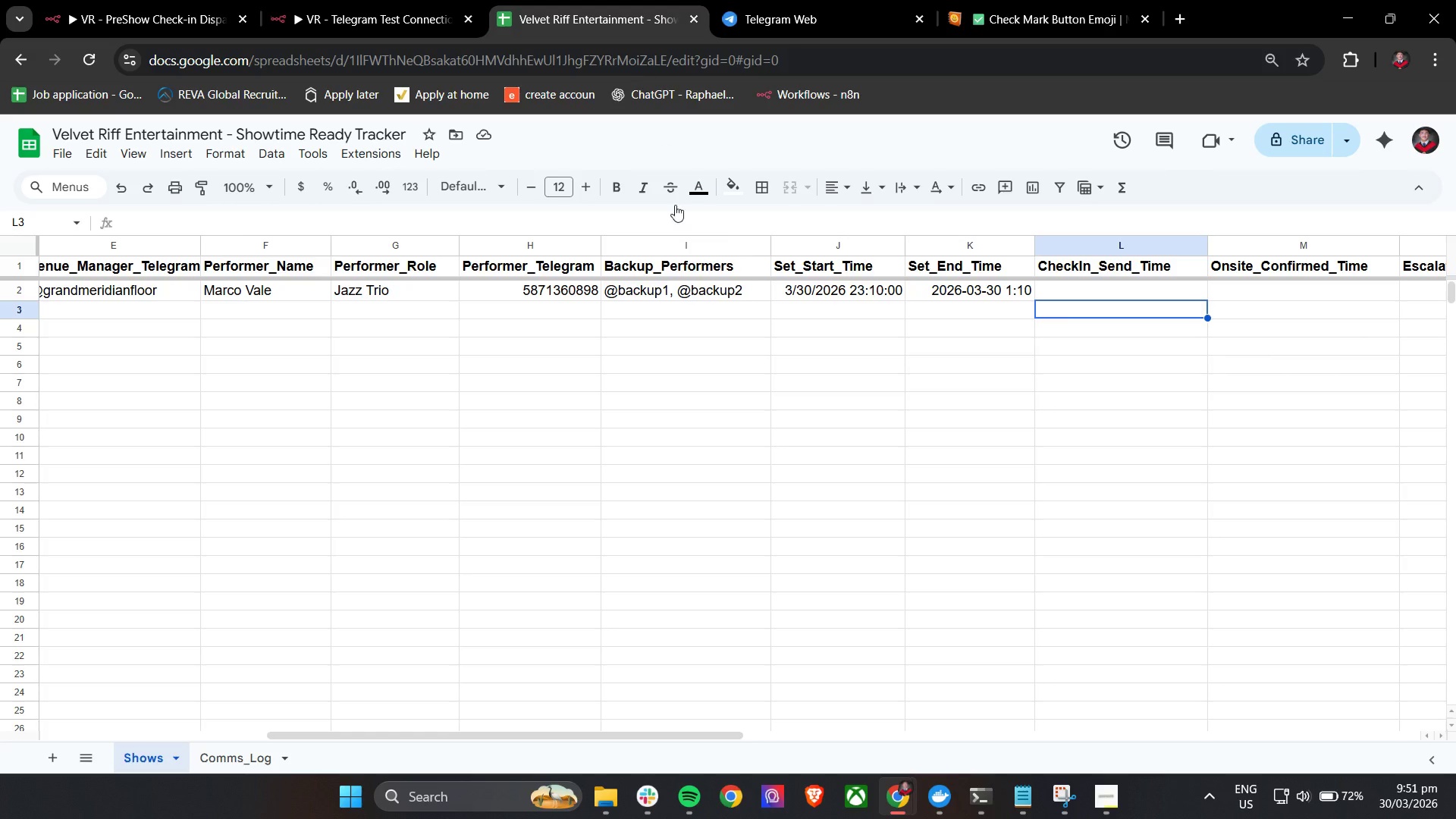 
double_click([839, 291])
 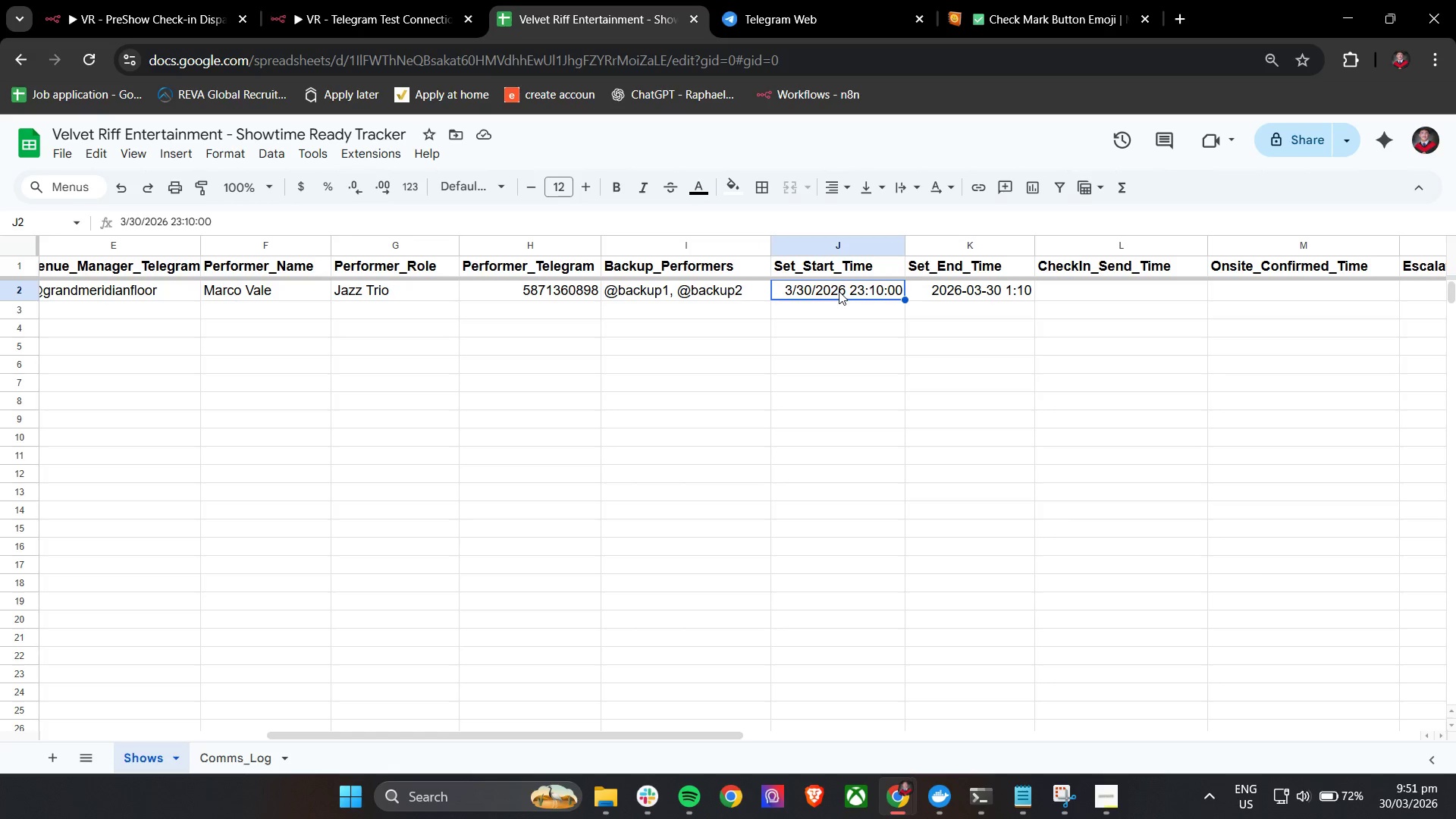 
triple_click([839, 291])
 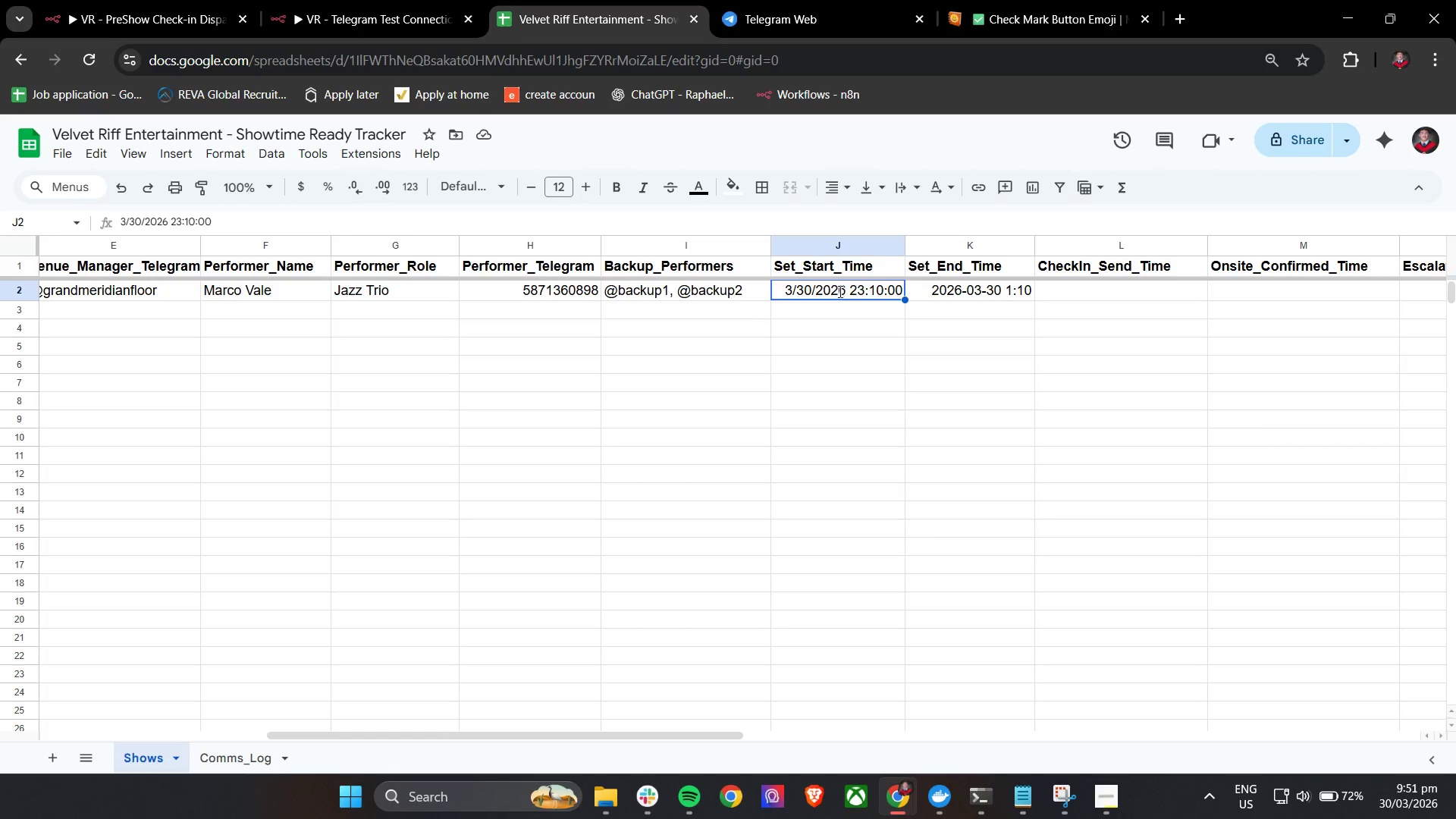 
triple_click([839, 291])
 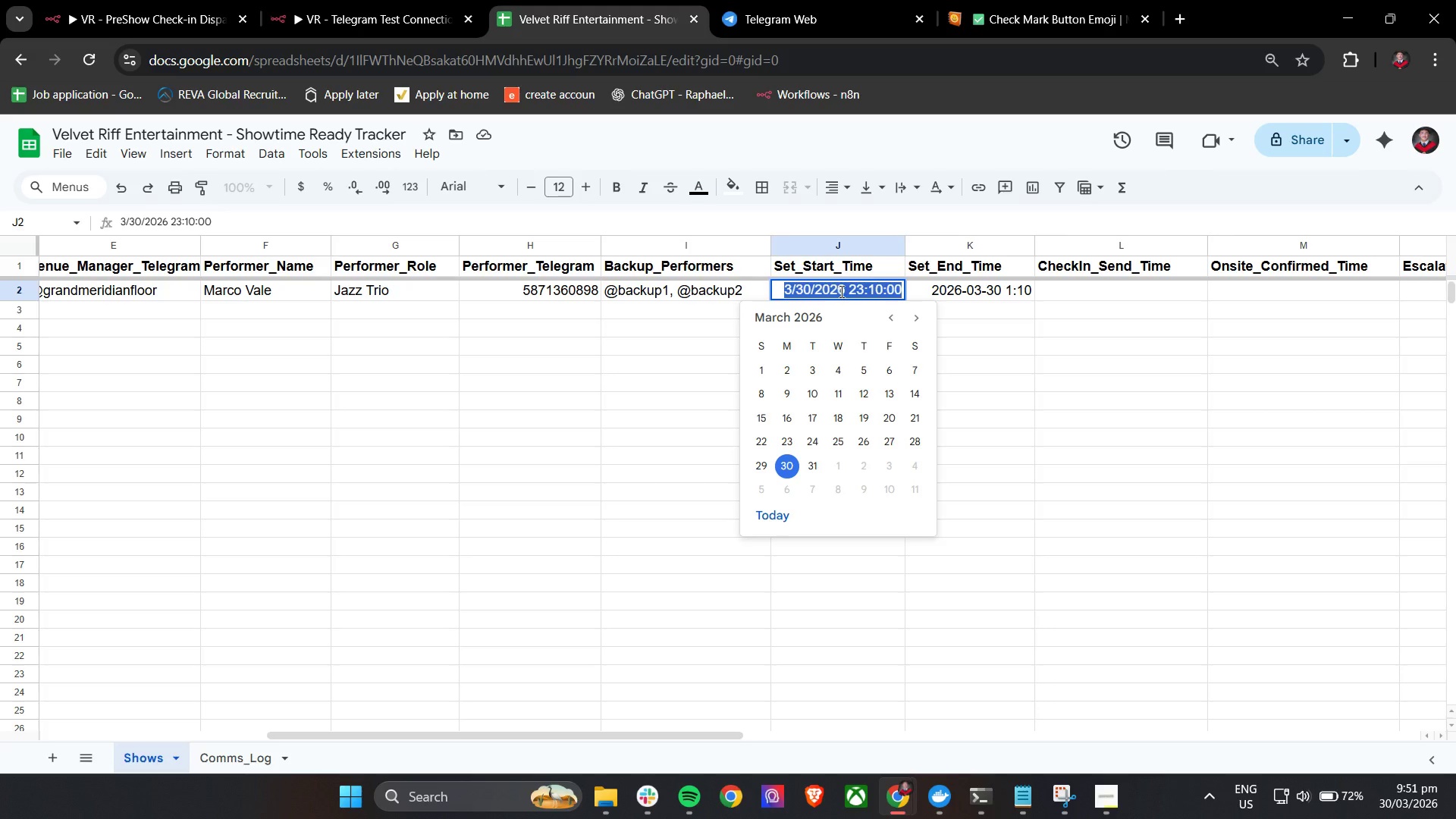 
key(Backspace)
 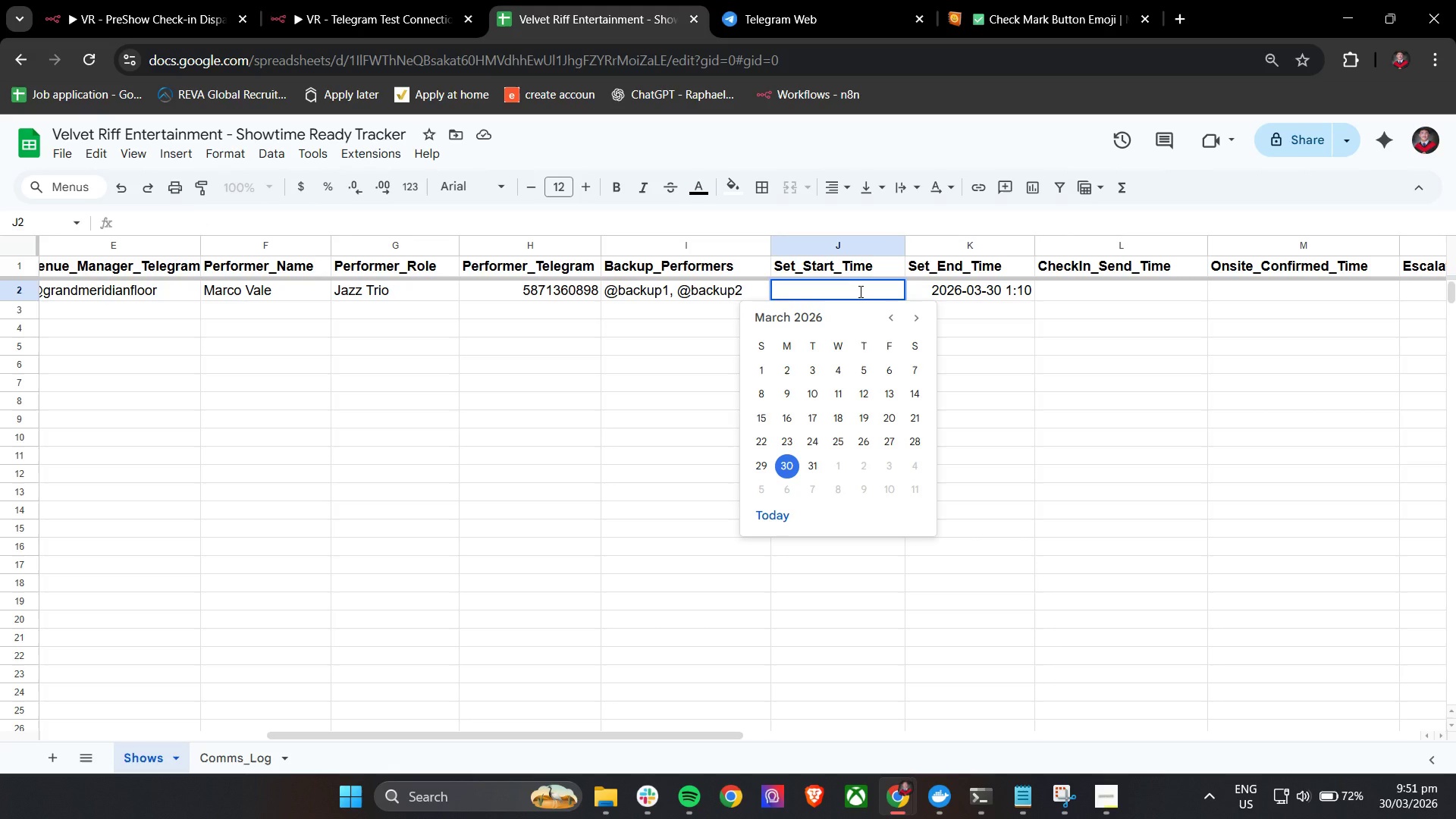 
type(202)
 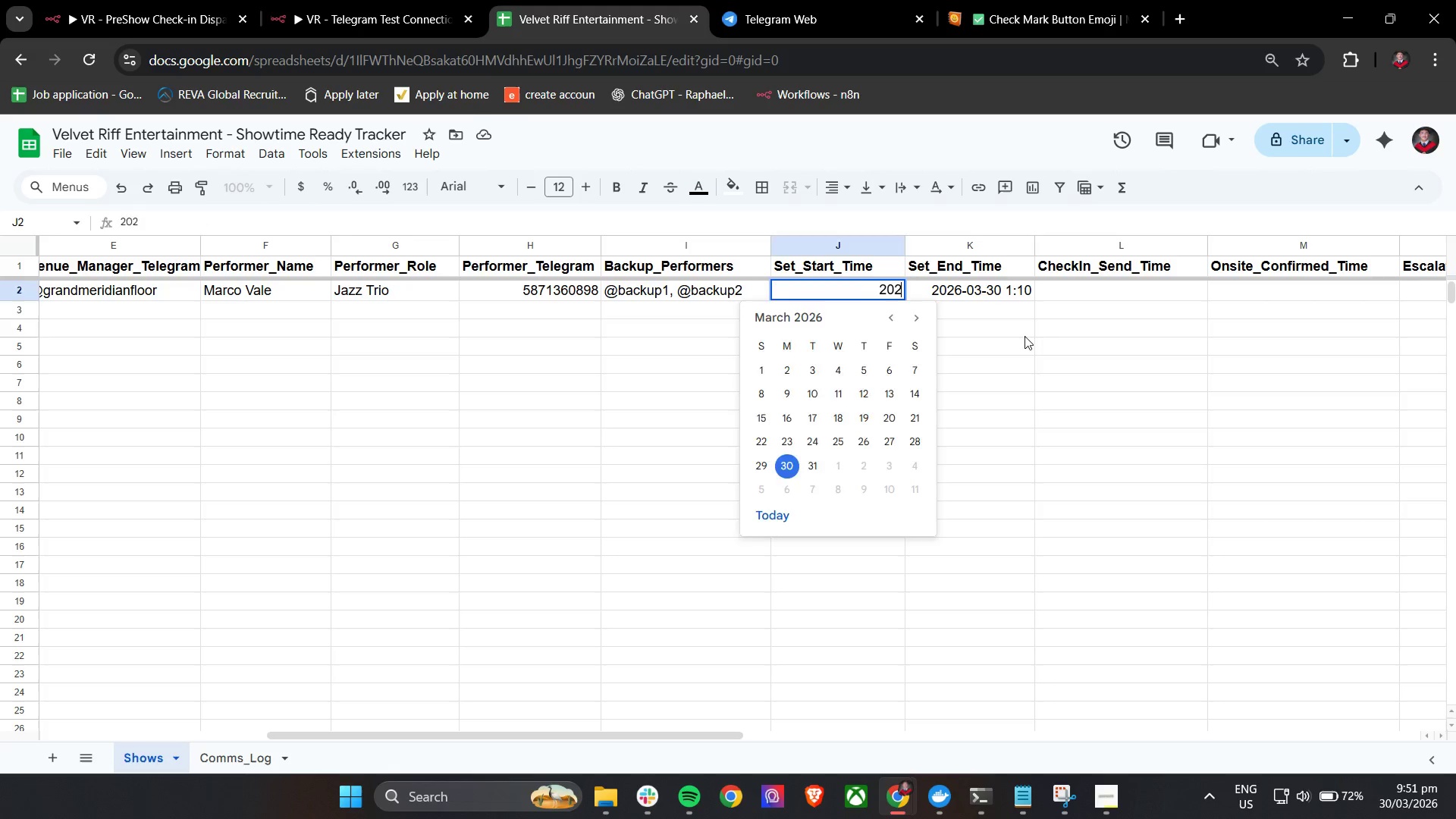 
double_click([893, 291])
 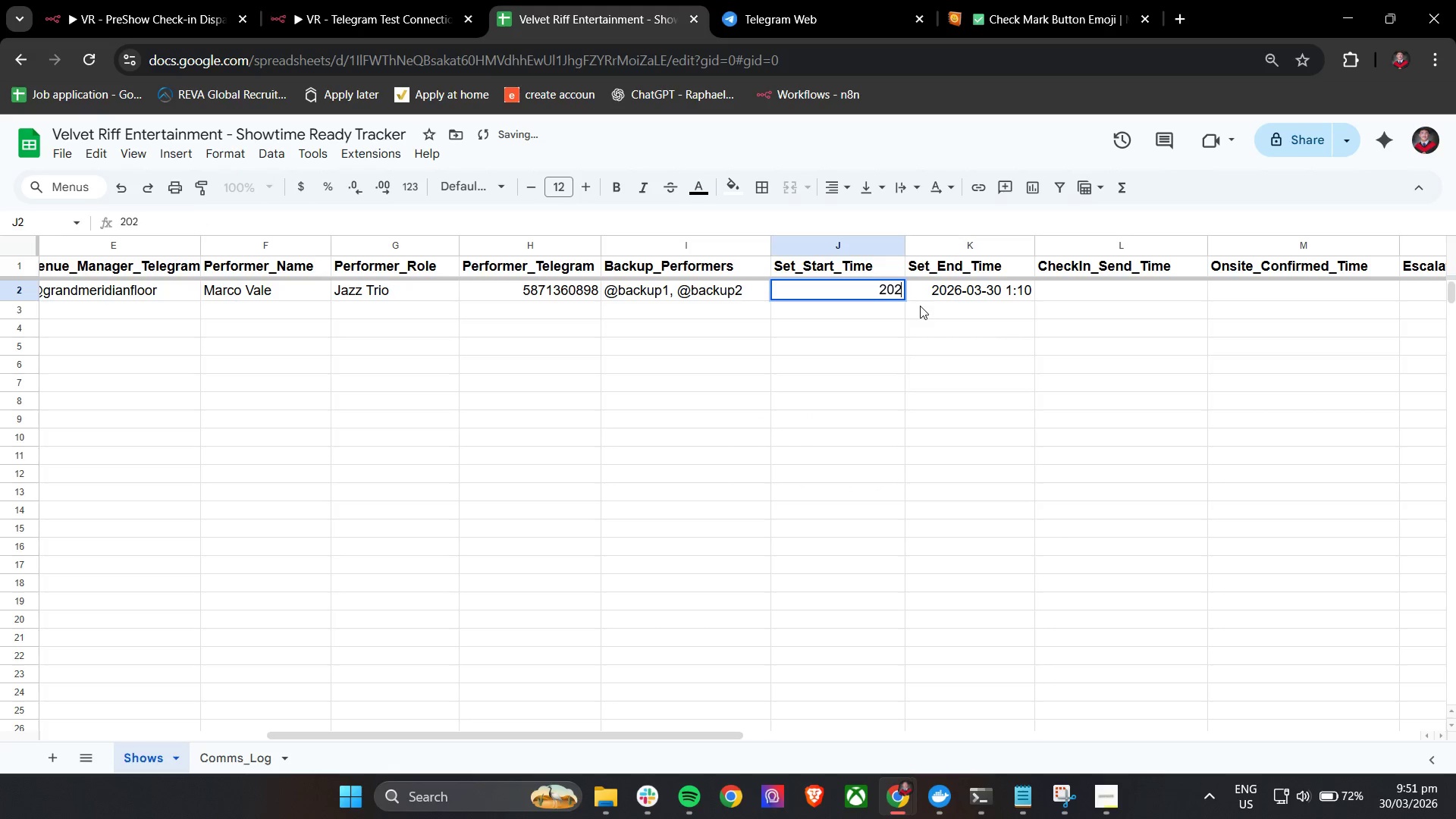 
key(6)
 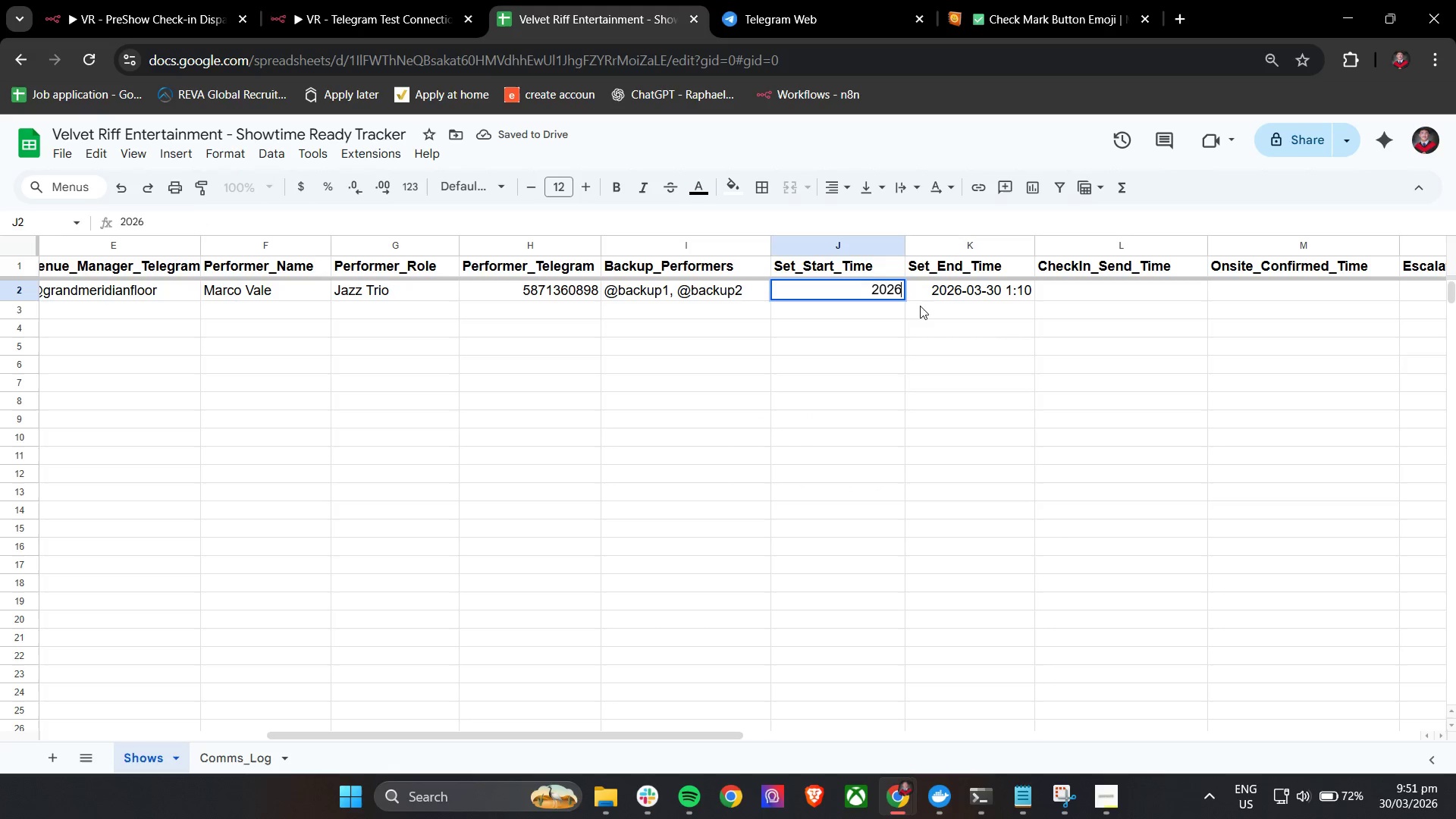 
key(Minus)
 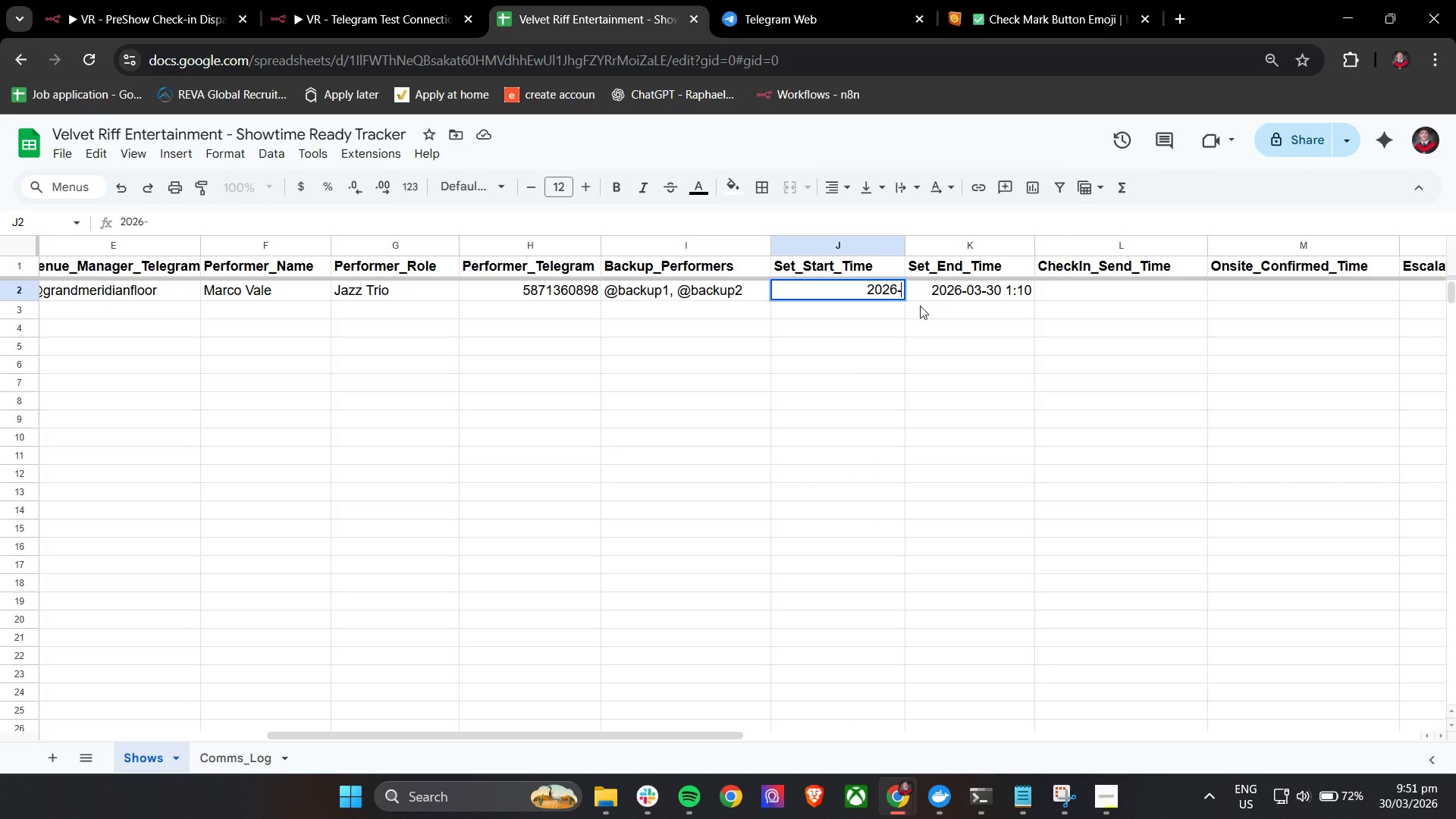 
wait(5.92)
 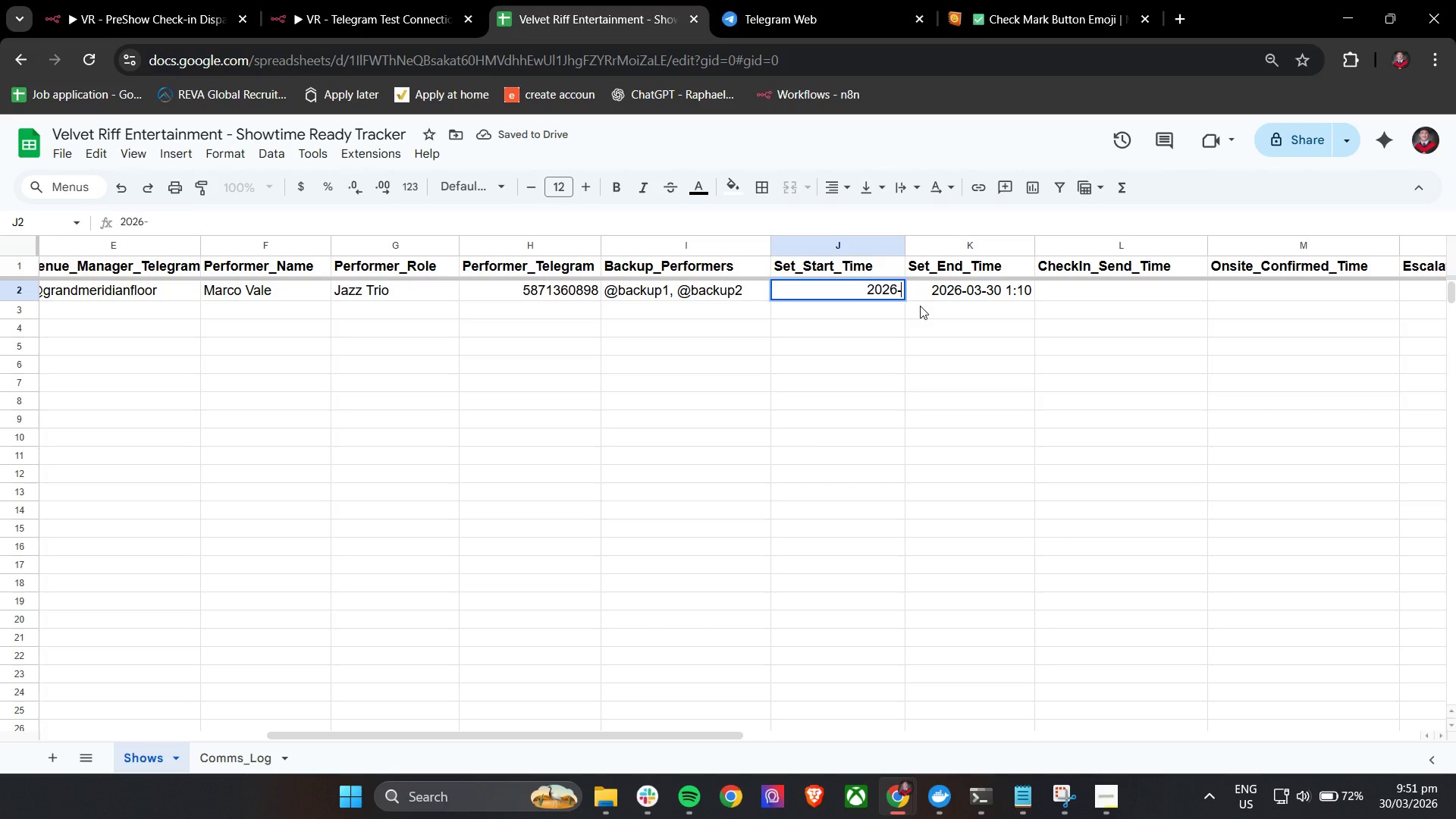 
type(03-300)
key(Backspace)
type( 23:10)
 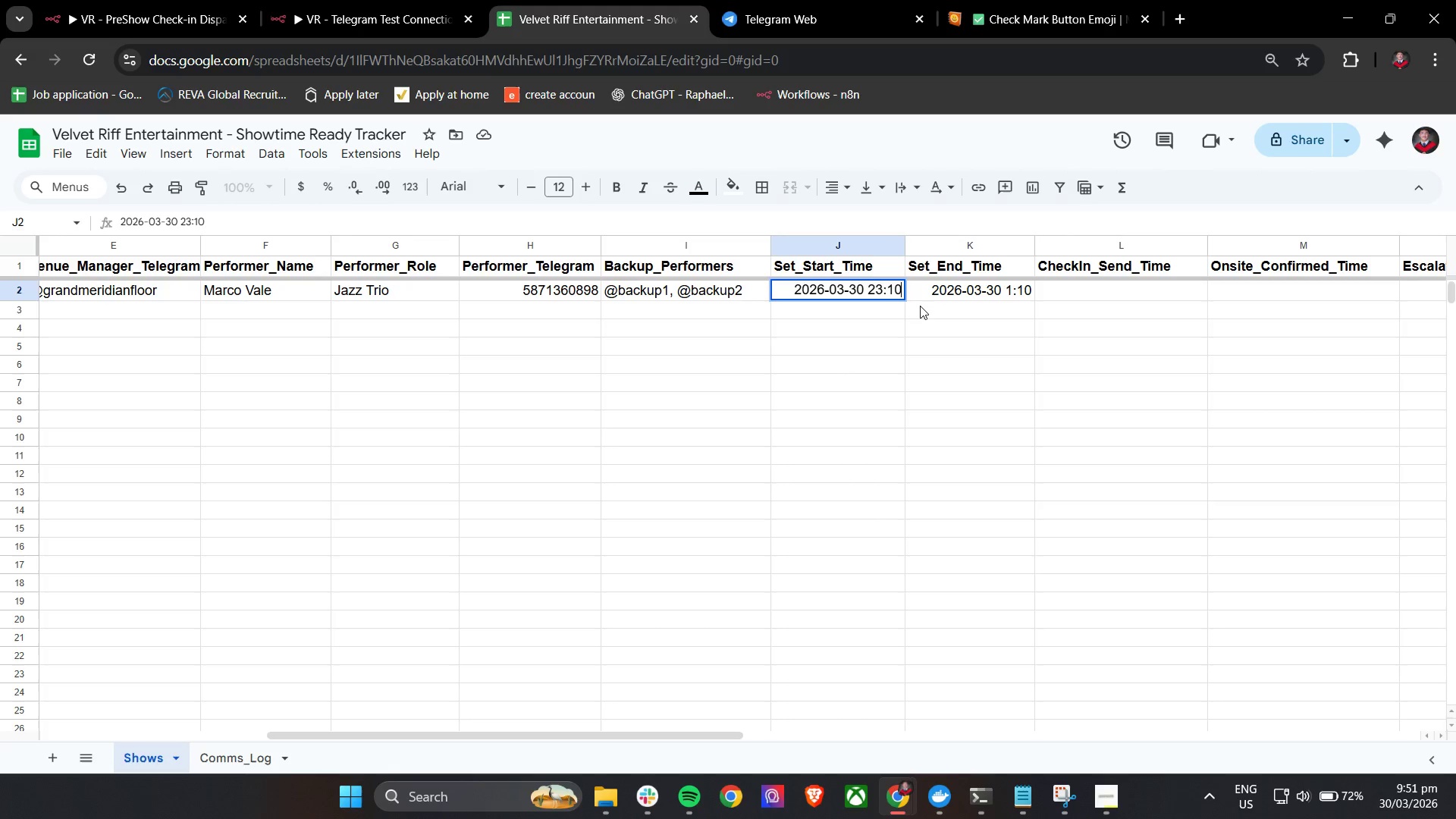 
left_click([916, 308])
 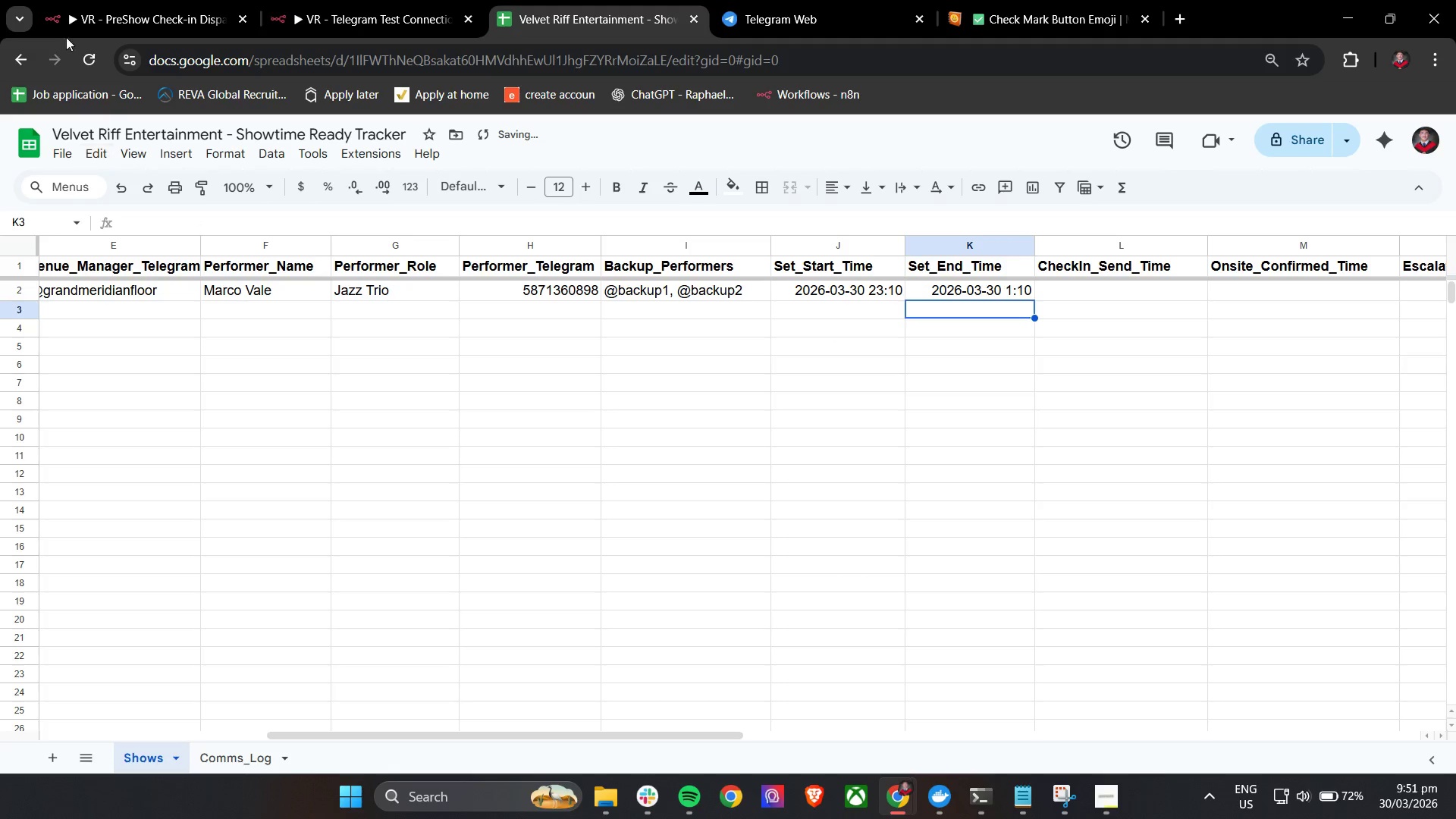 
left_click([171, 0])
 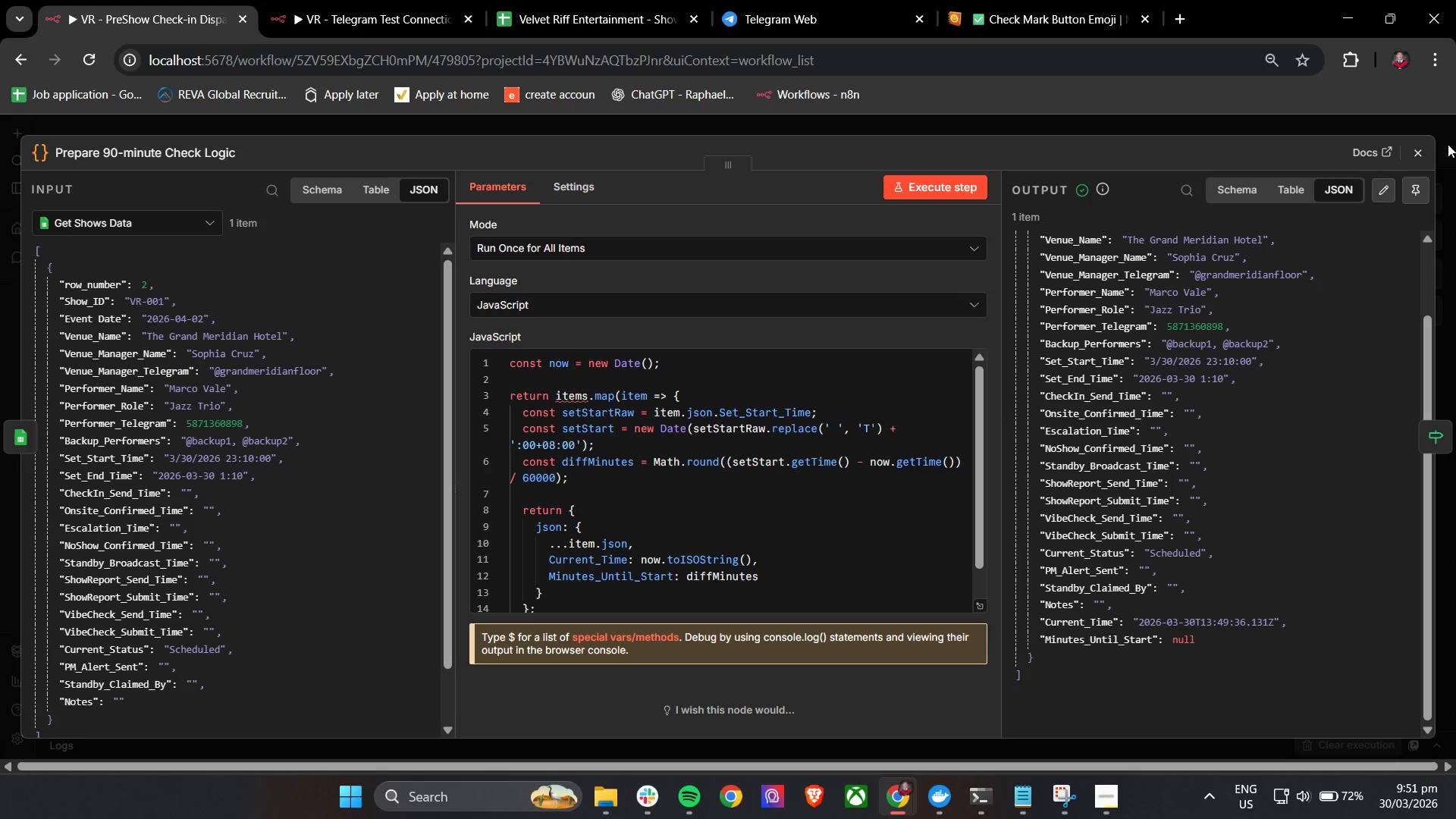 
left_click([1422, 146])
 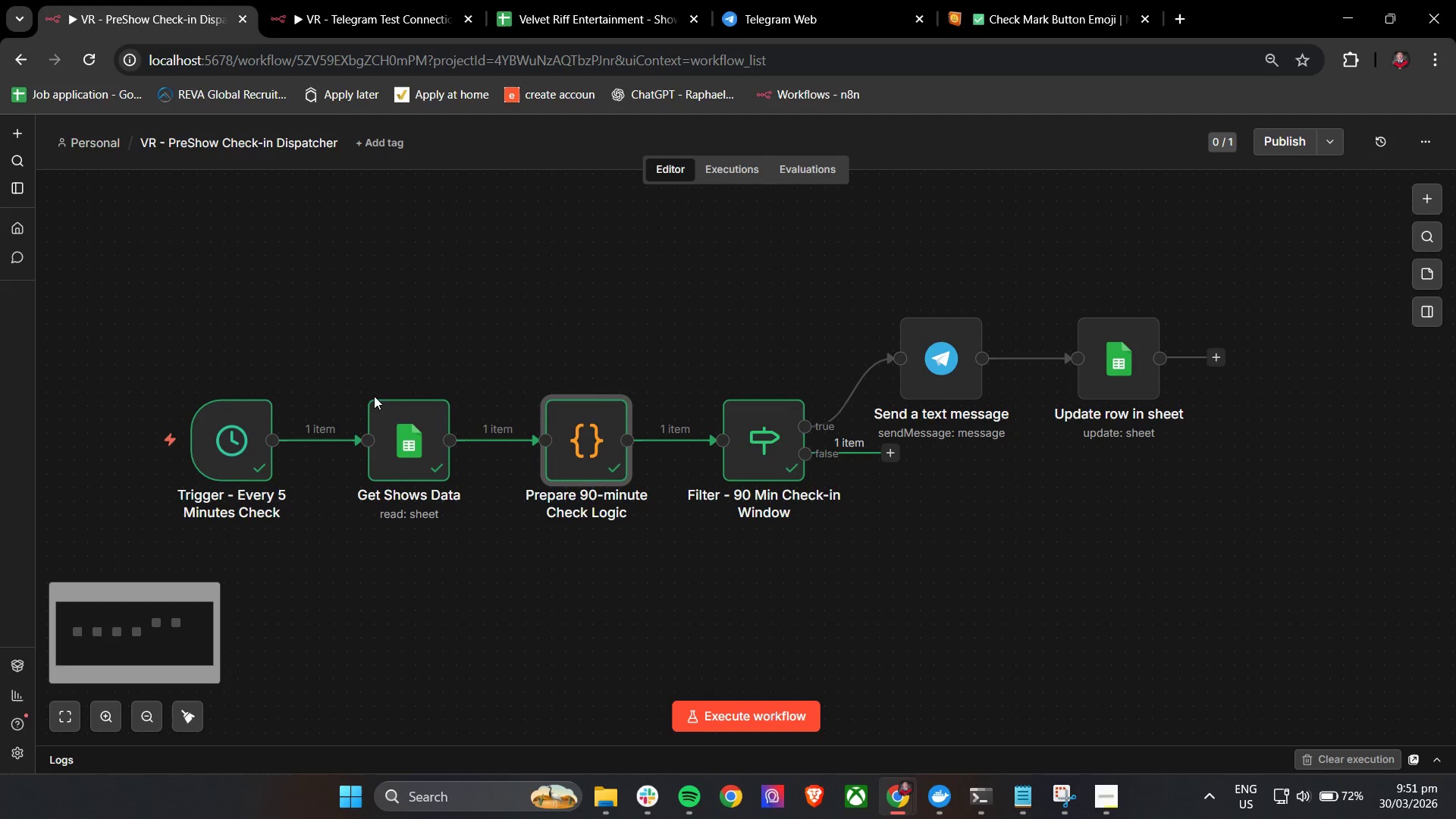 
left_click([374, 384])
 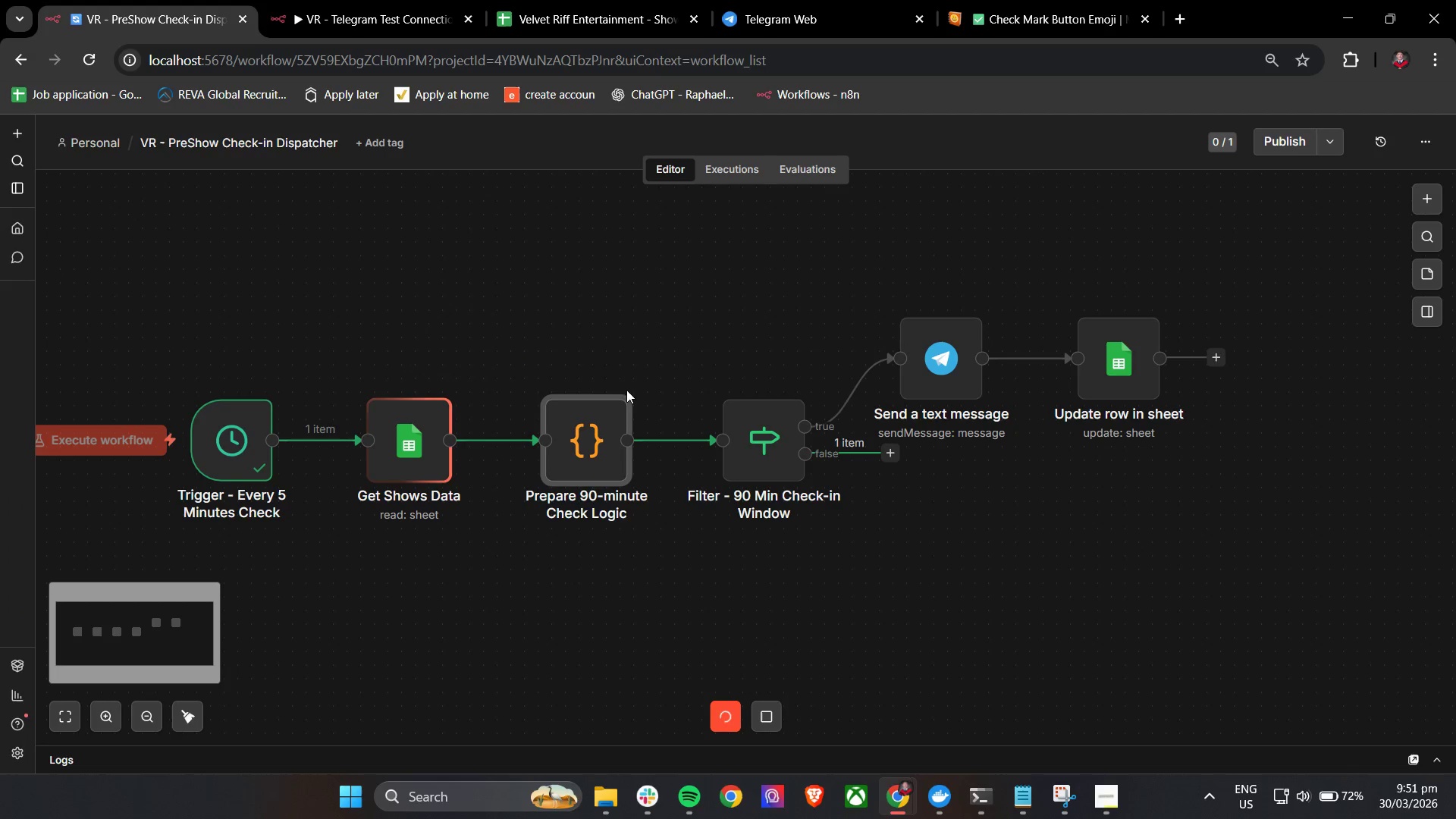 
mouse_move([560, 382])
 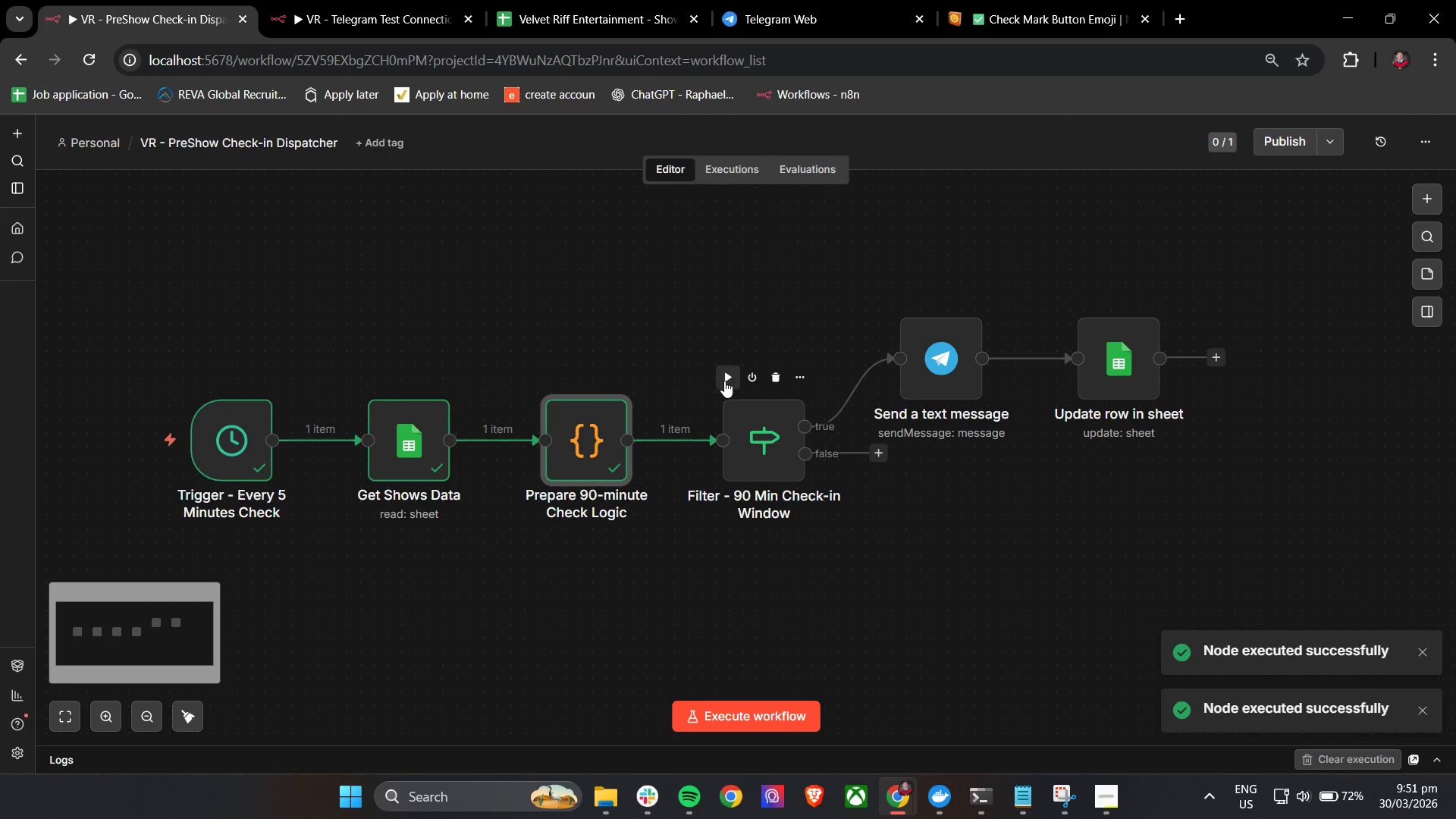 
left_click([724, 383])
 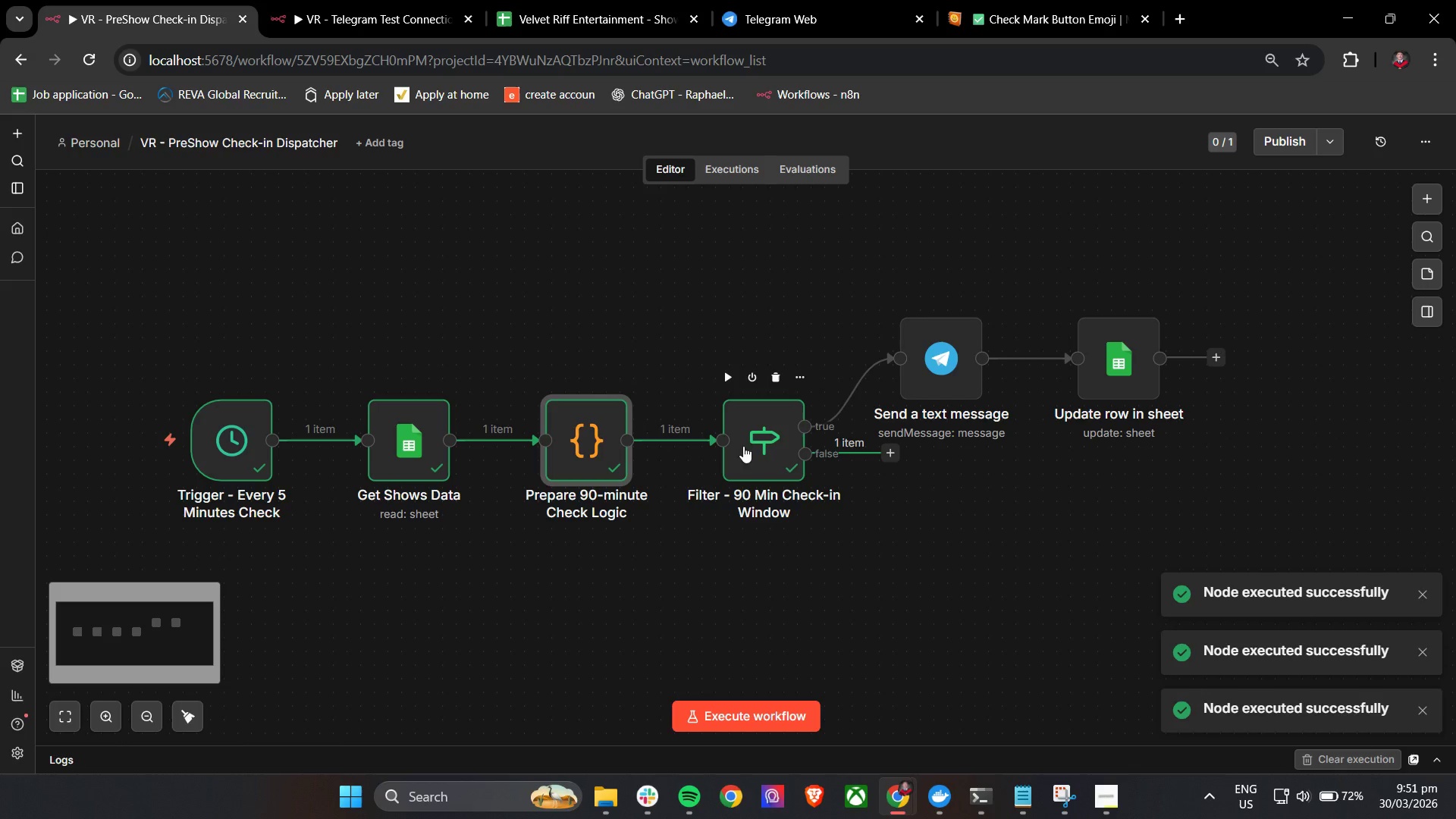 
double_click([576, 438])
 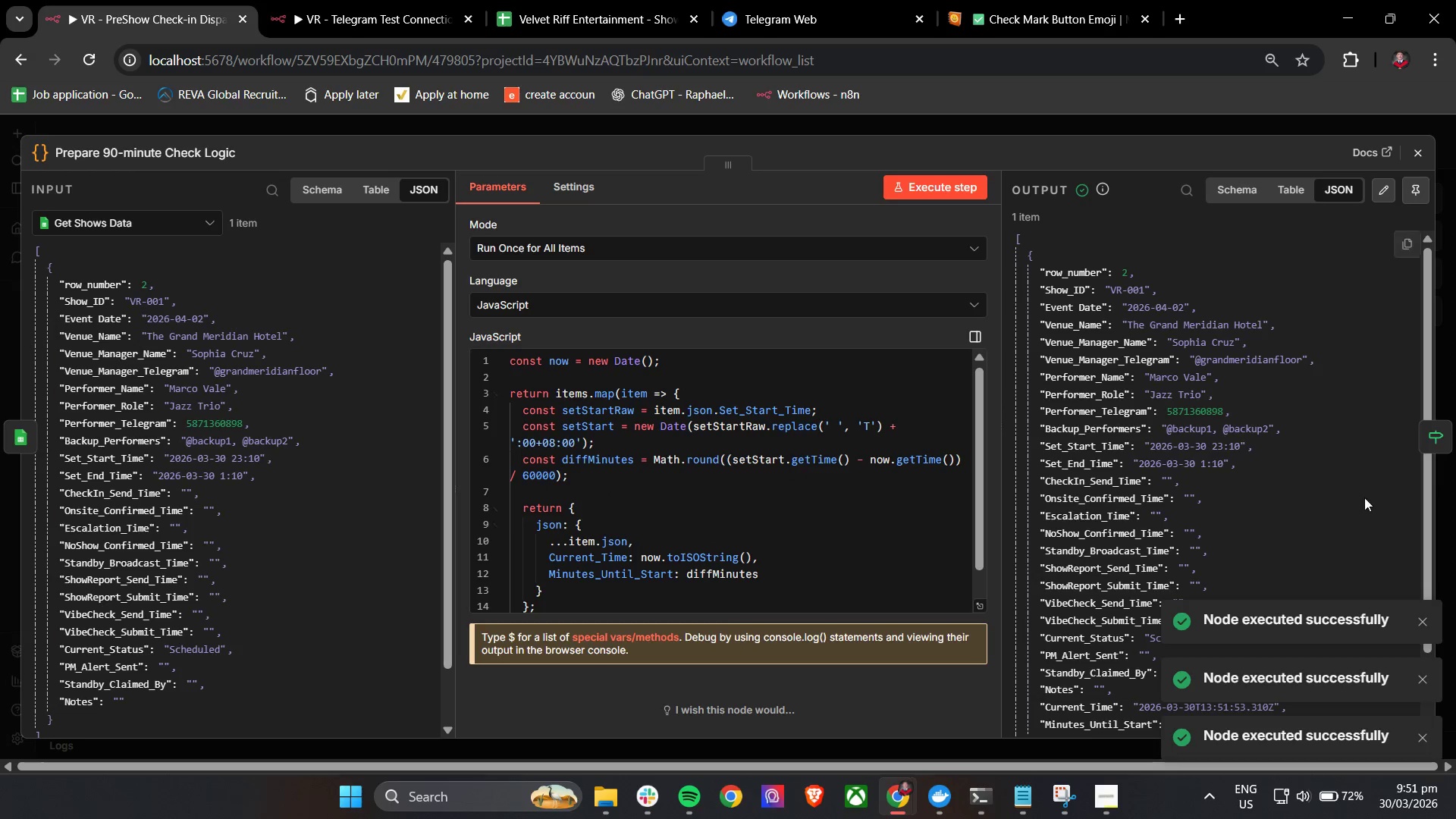 
scroll: coordinate [1360, 498], scroll_direction: down, amount: 4.0
 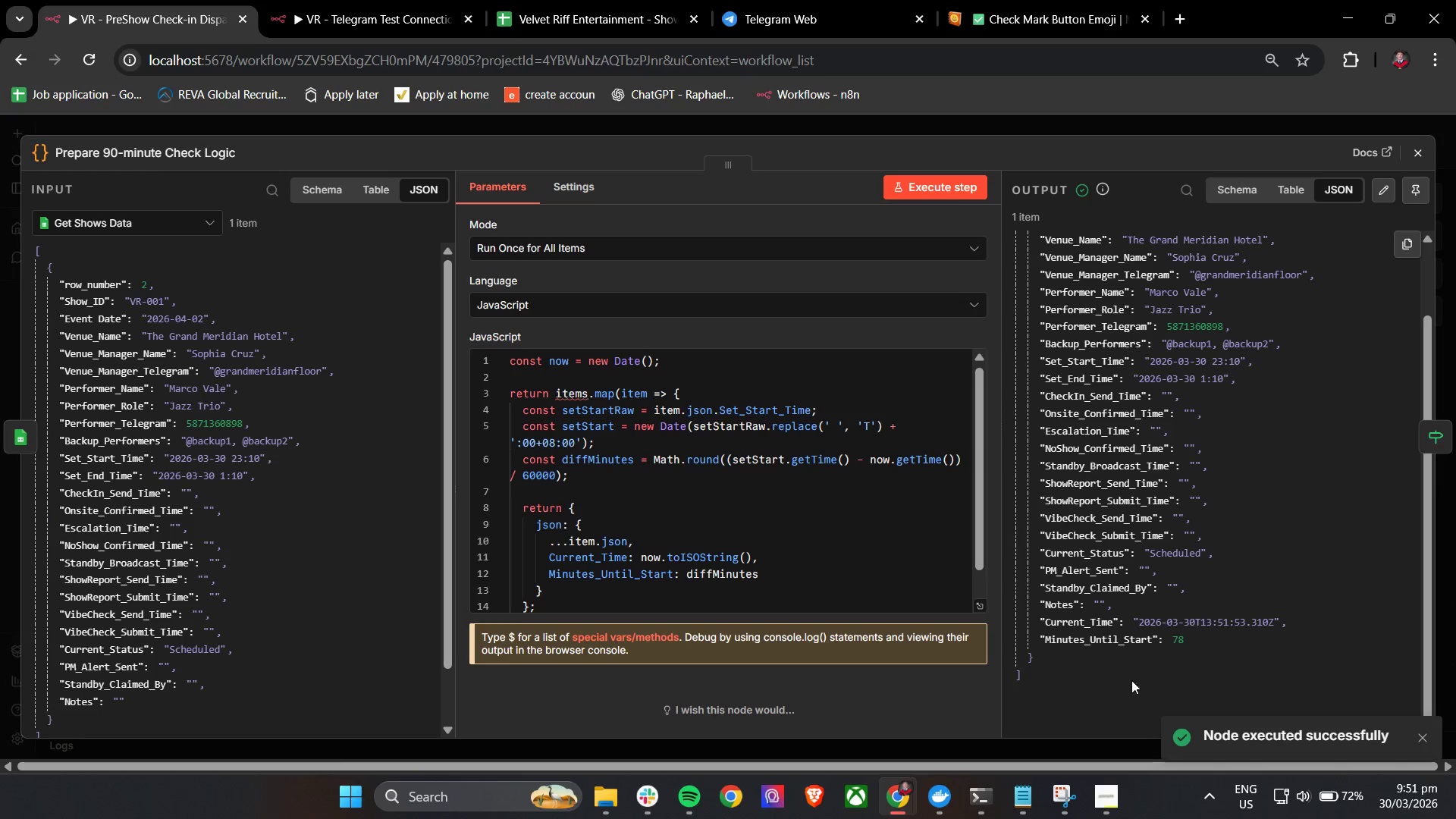 
left_click([1121, 682])
 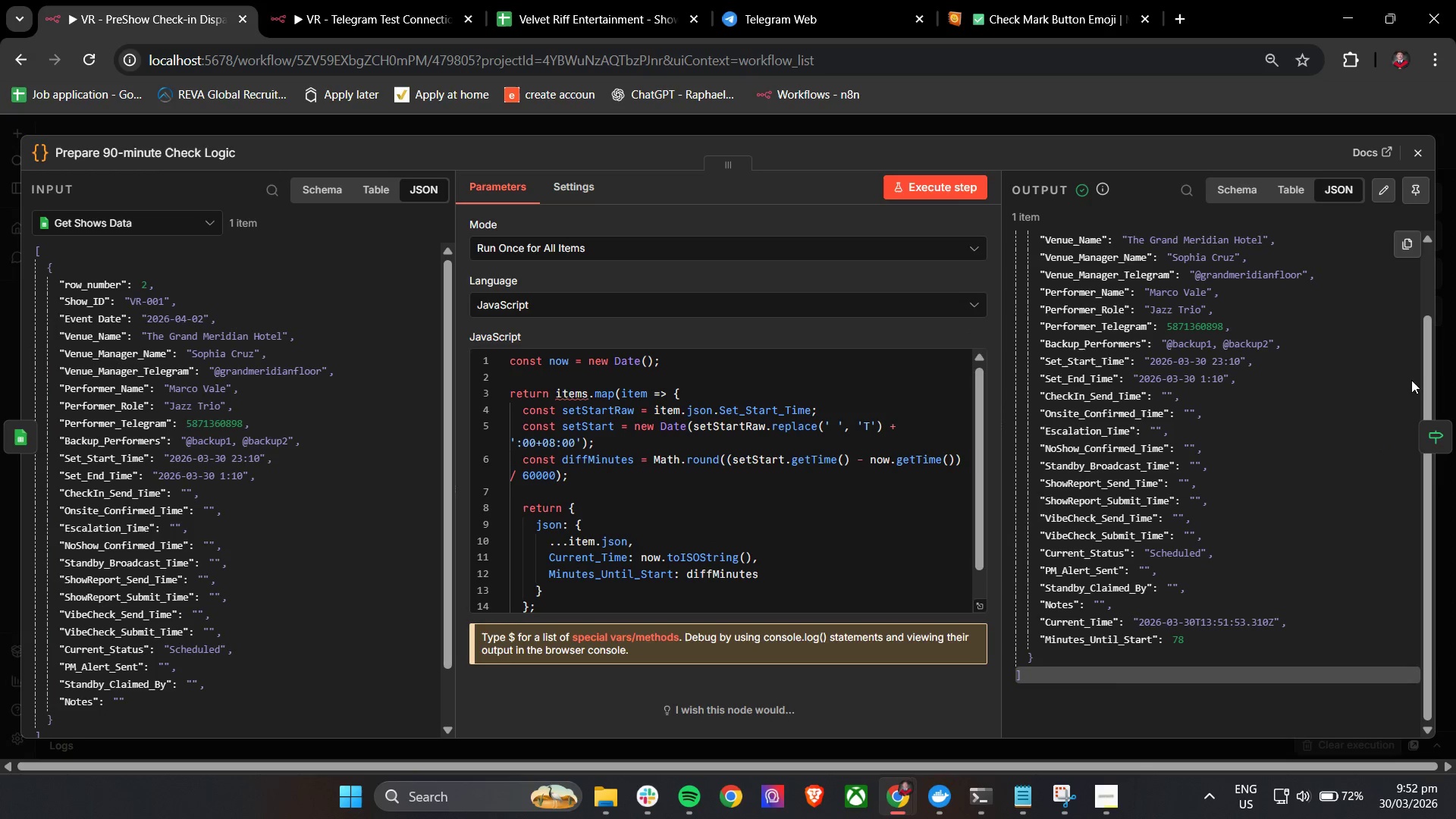 
left_click_drag(start_coordinate=[1426, 364], to_coordinate=[1424, 346])
 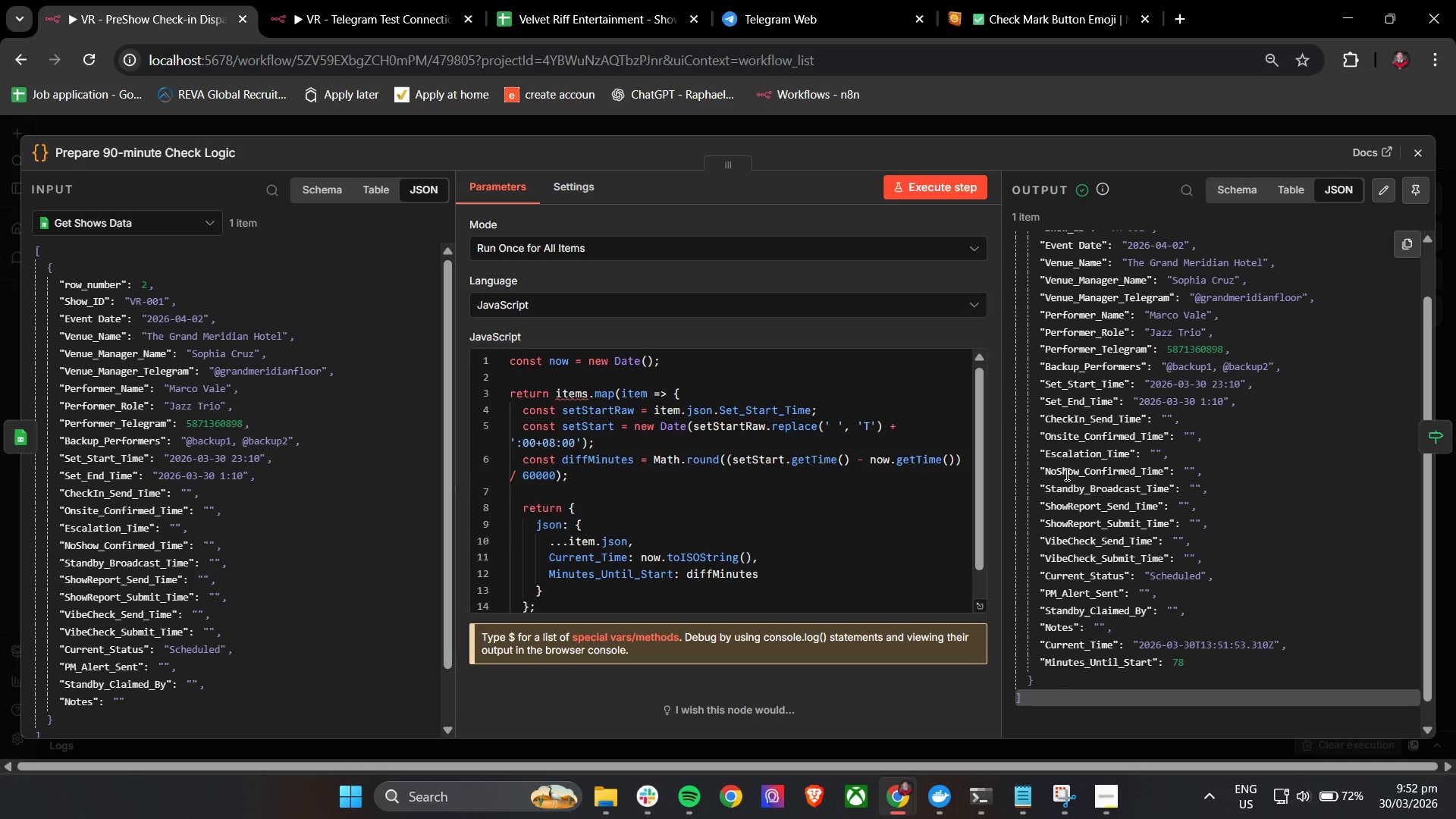 
wait(9.17)
 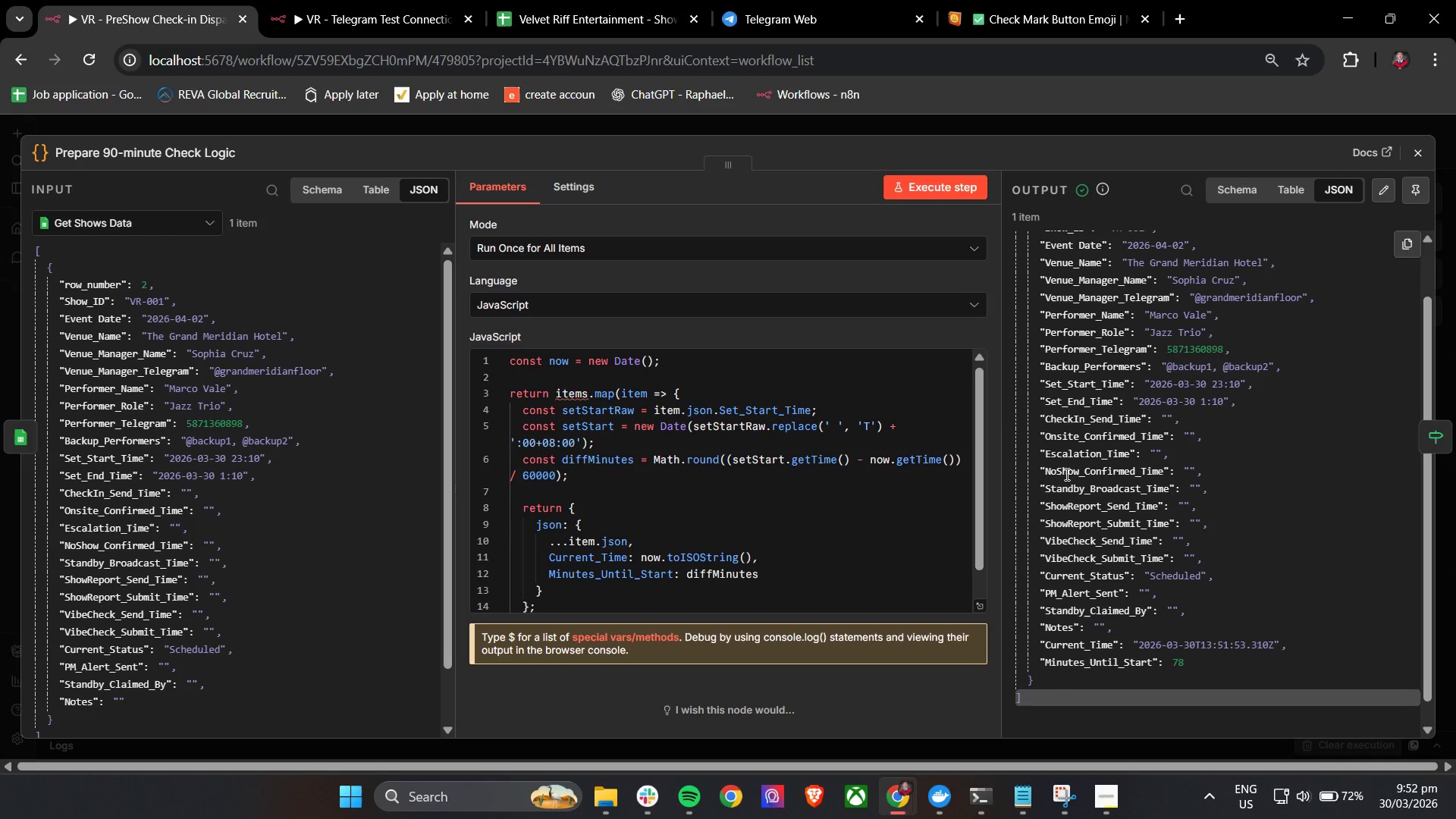 
left_click([370, 0])
 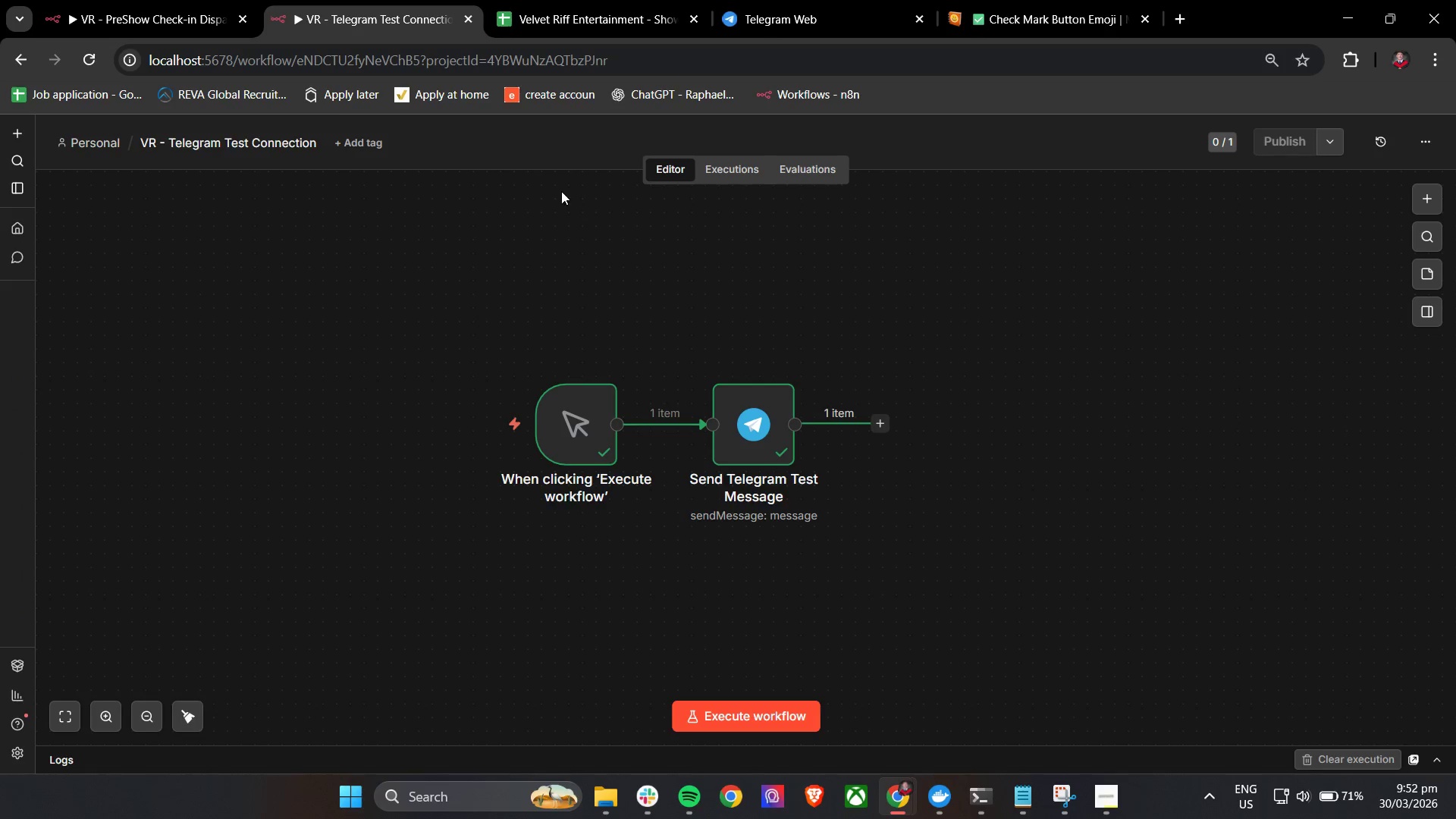 
left_click([598, 0])
 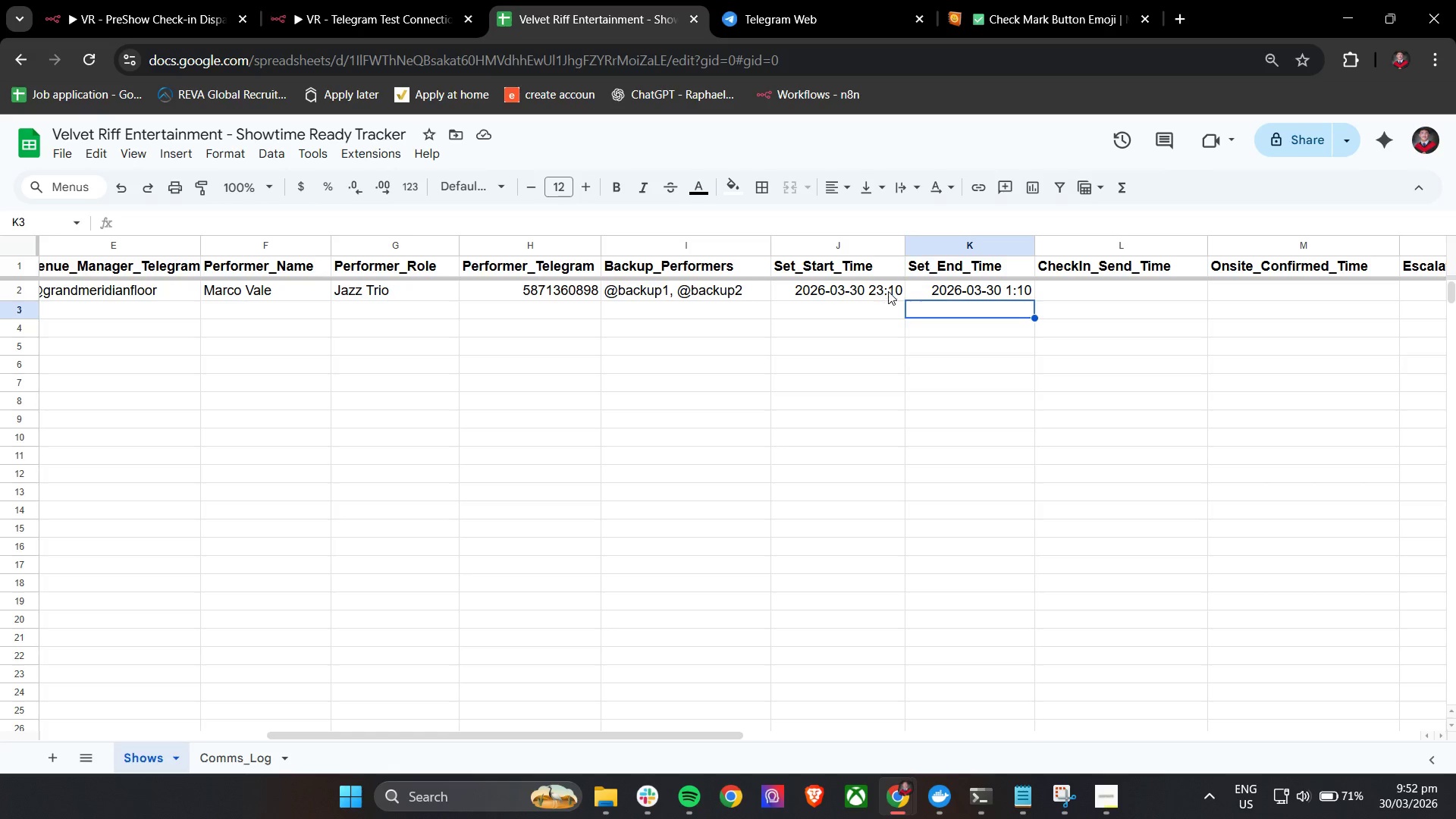 
double_click([888, 289])
 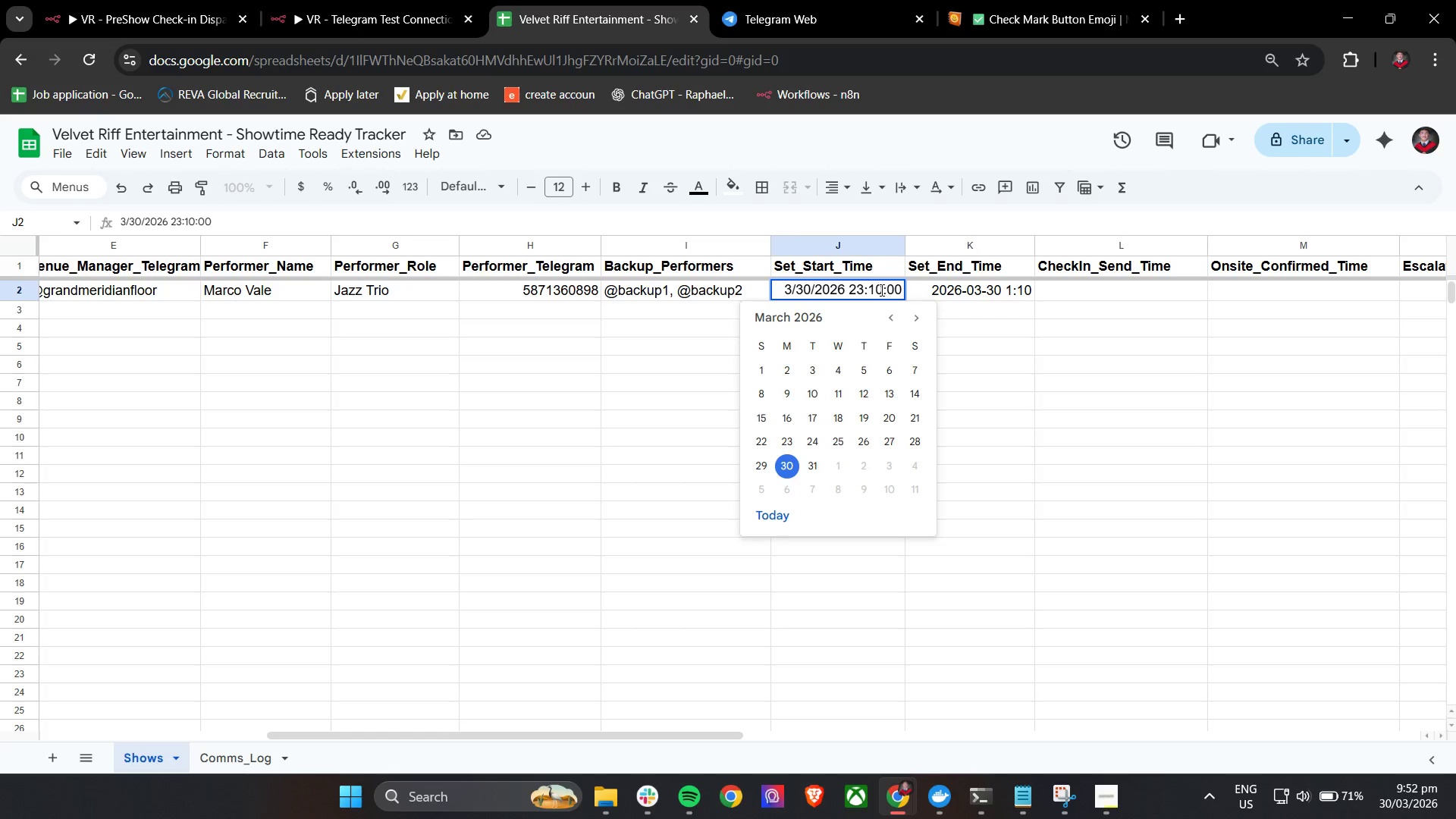 
left_click([874, 289])
 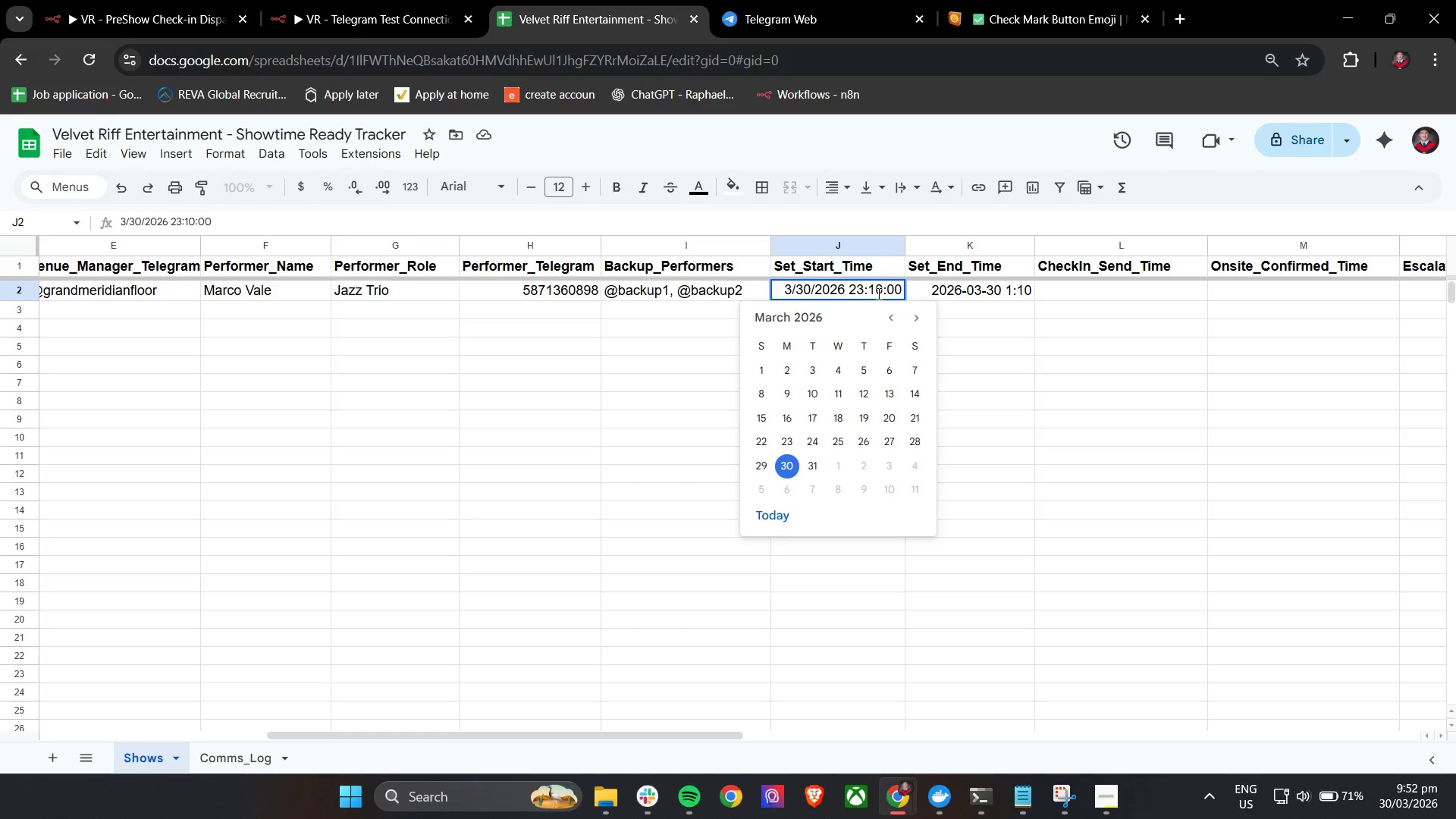 
key(Backspace)
 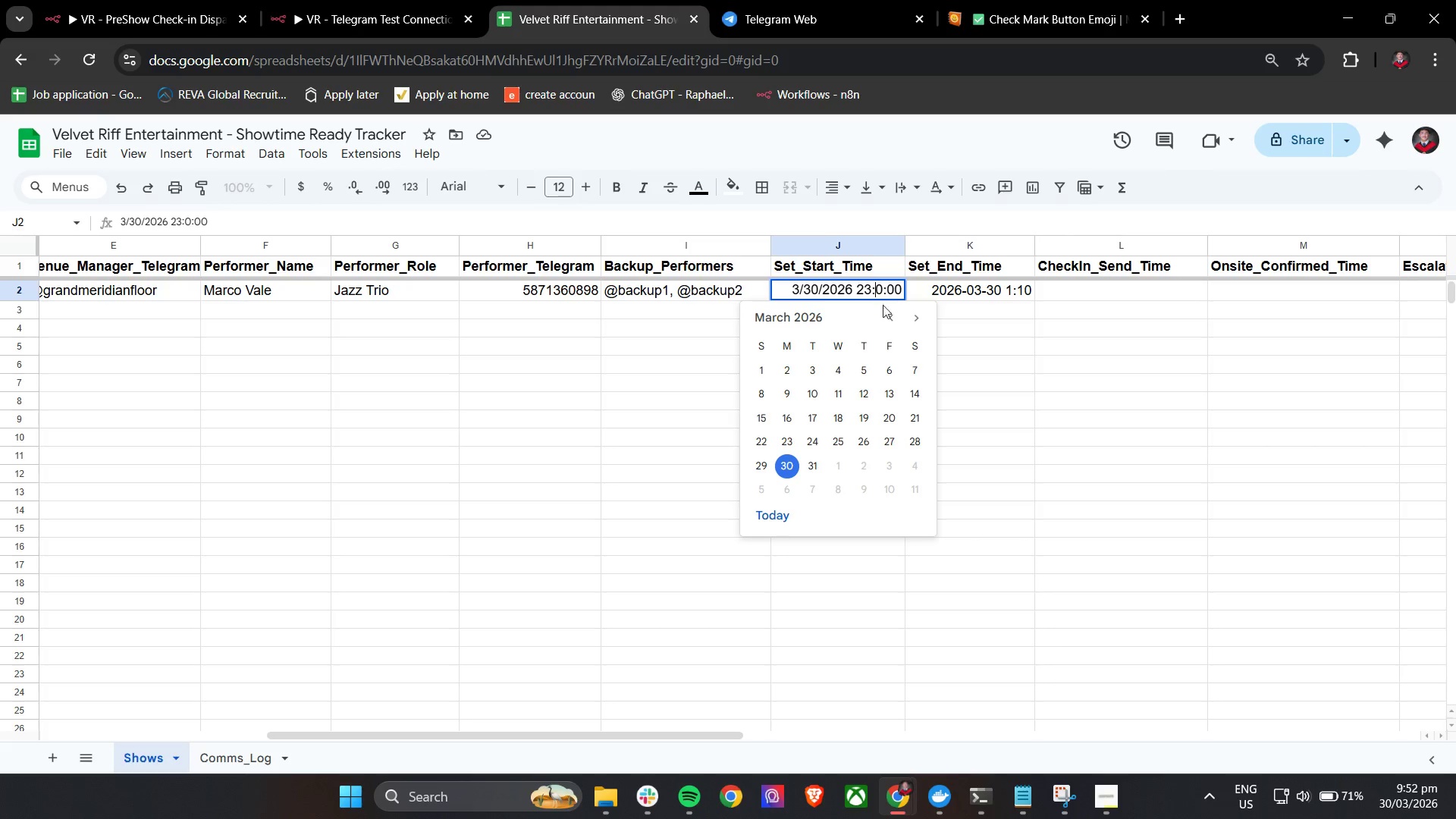 
key(2)
 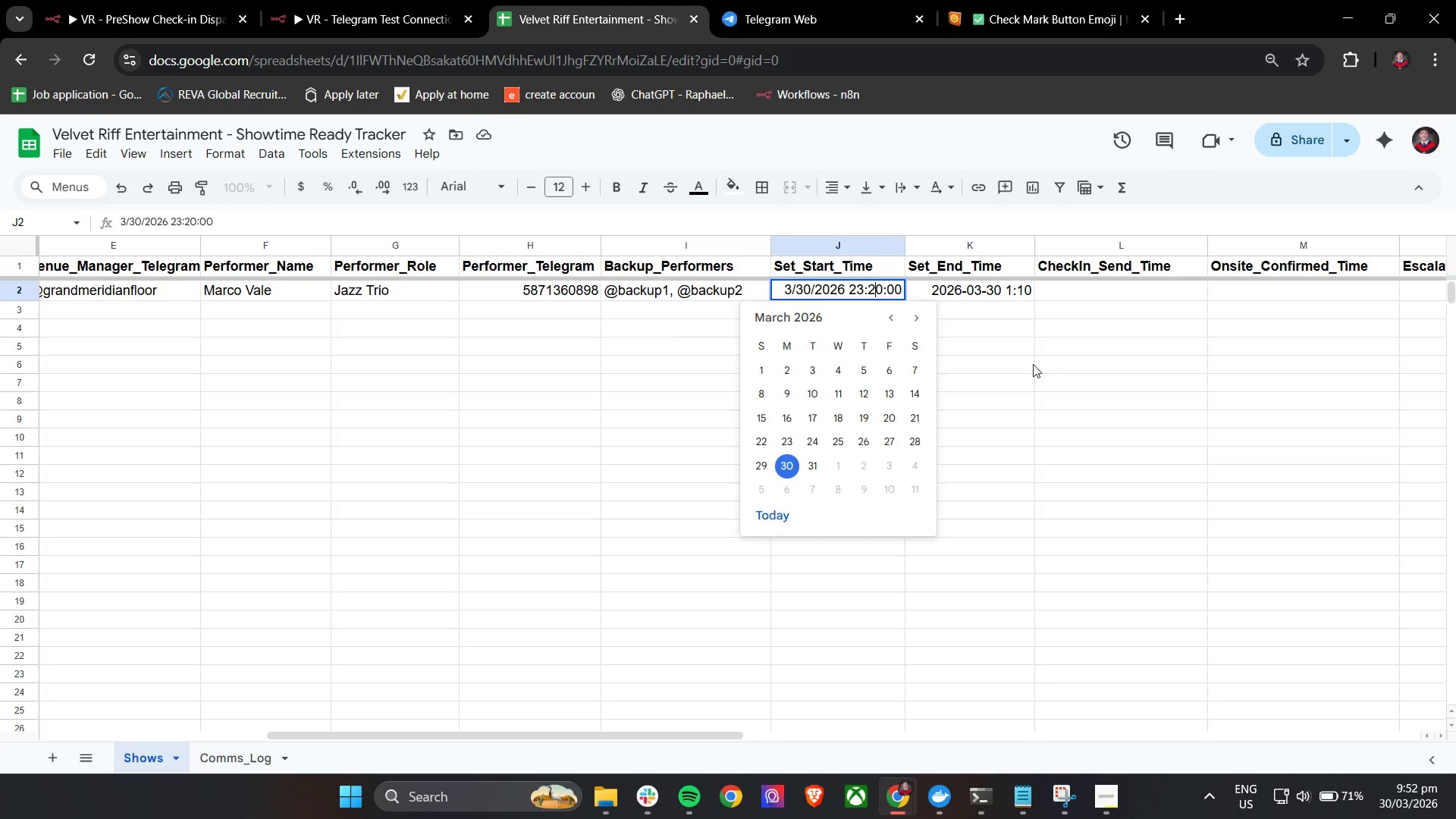 
left_click([1040, 363])
 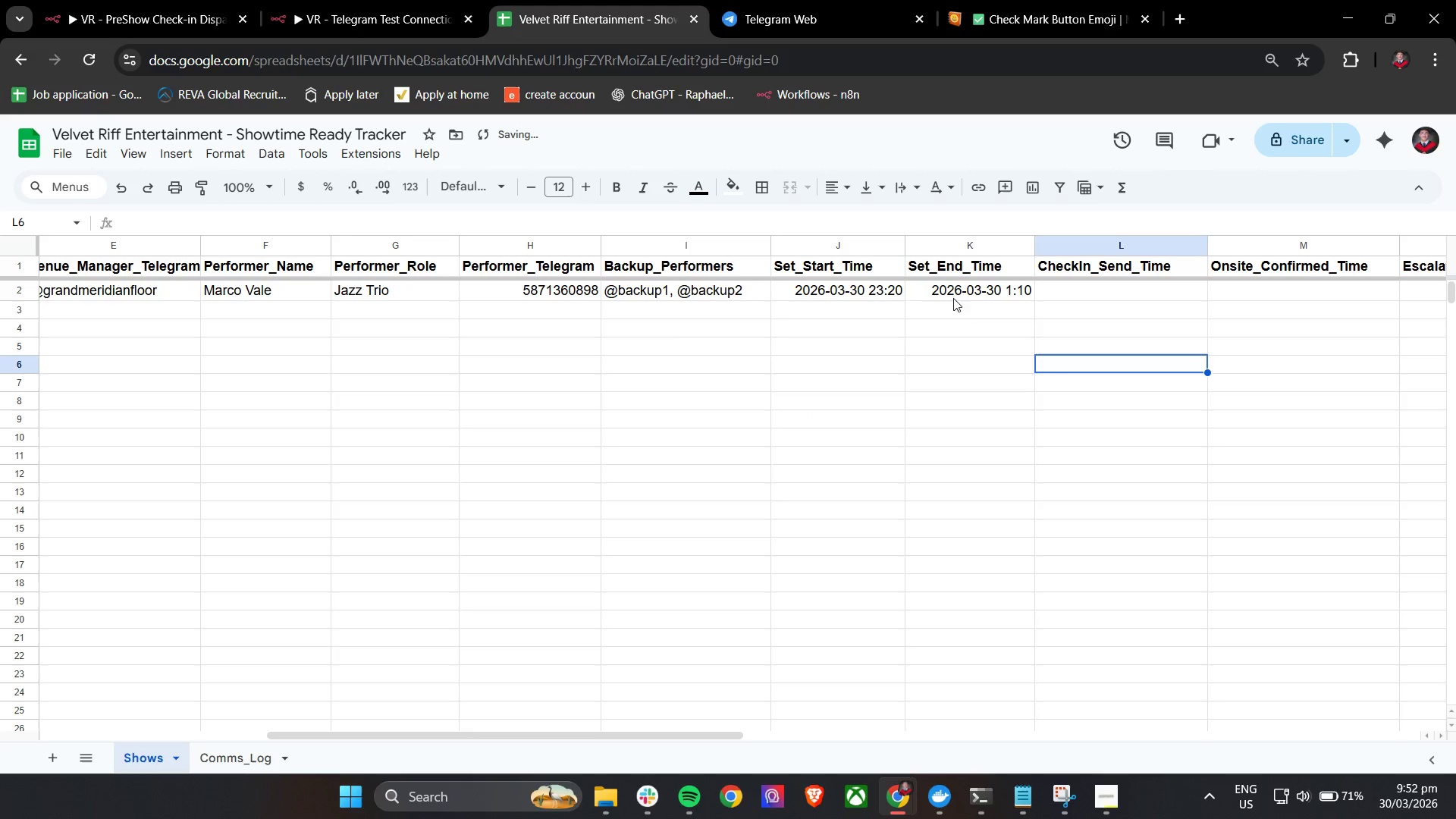 
double_click([977, 293])
 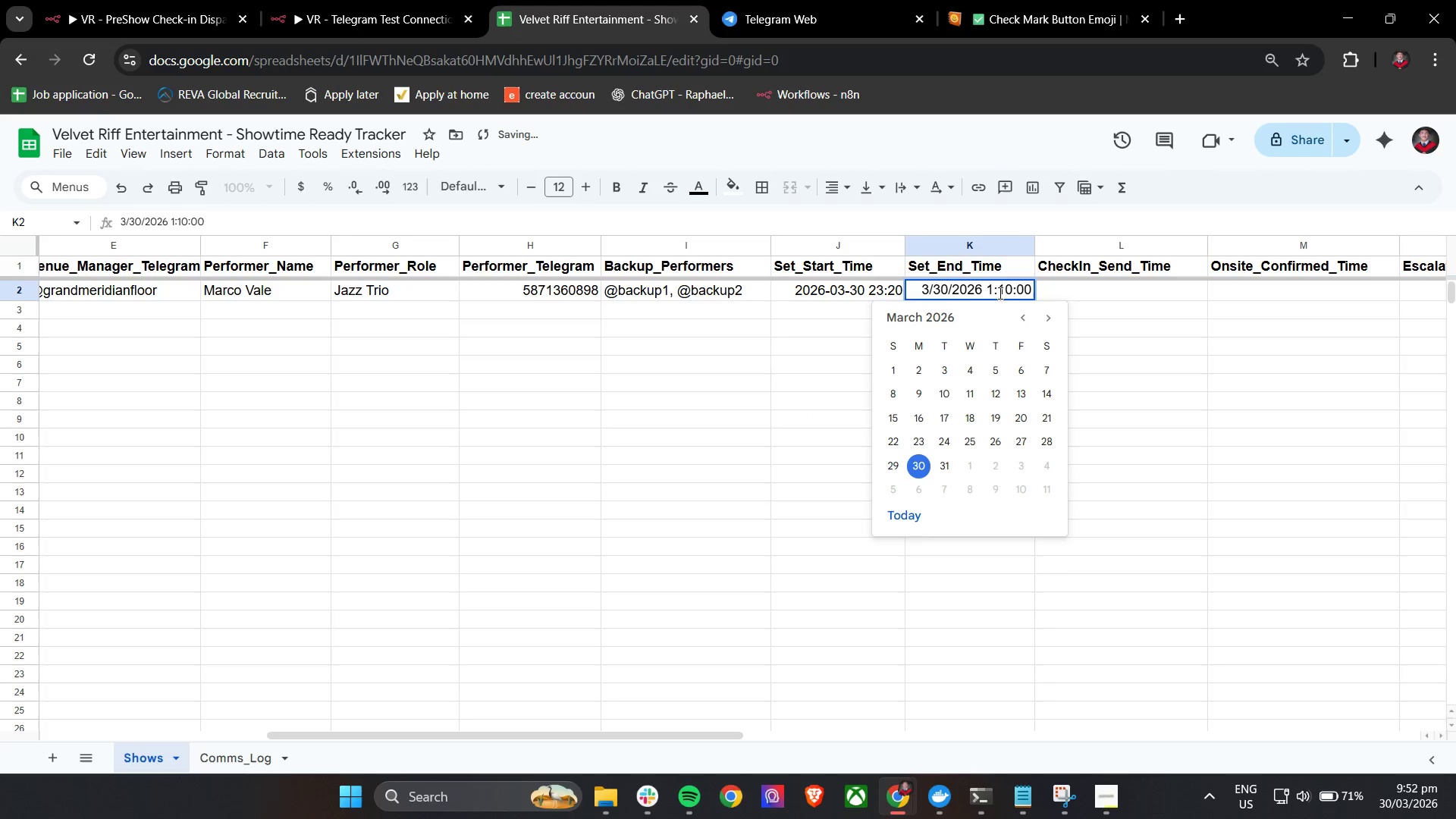 
left_click([1006, 292])
 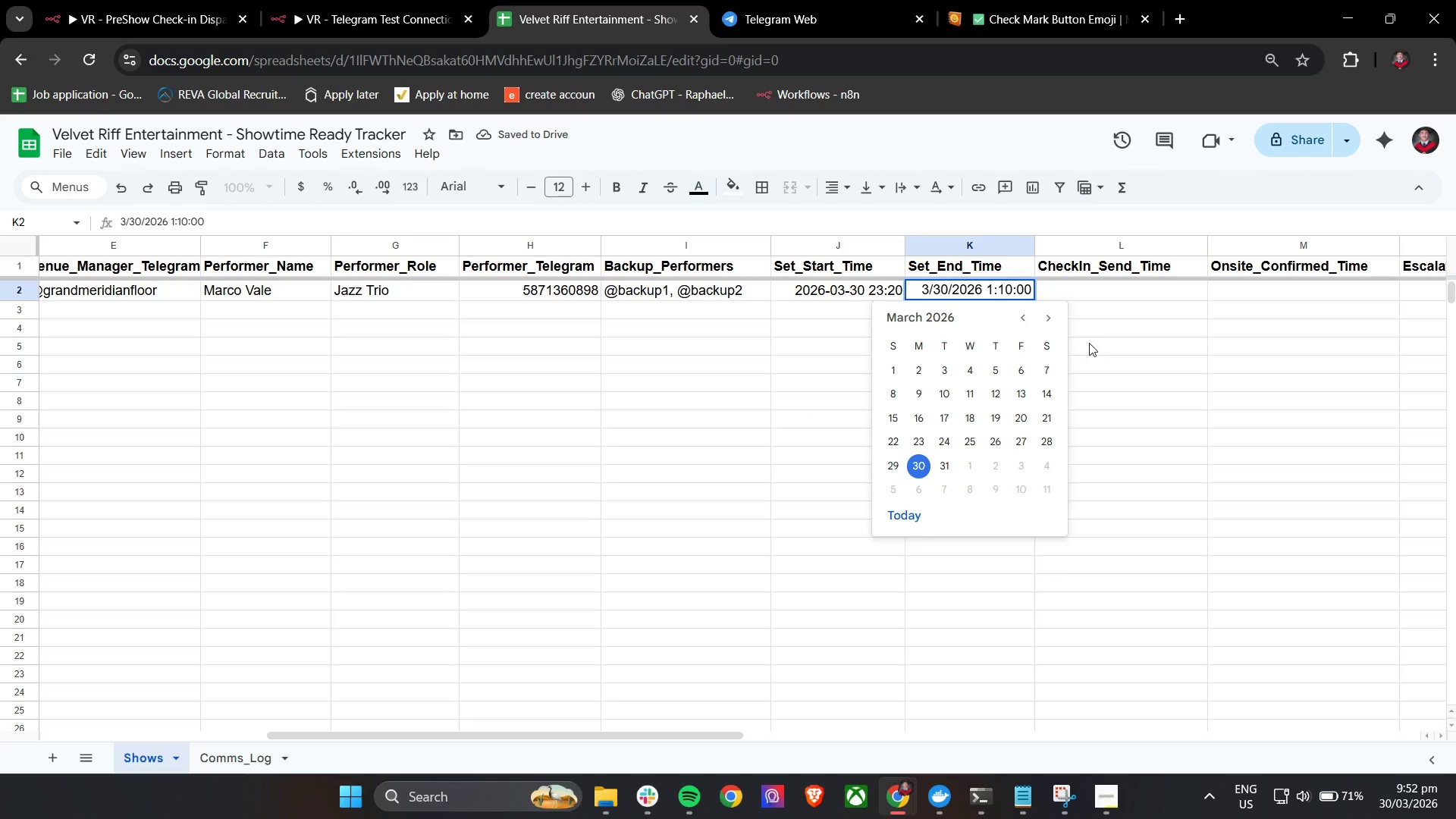 
key(Backspace)
 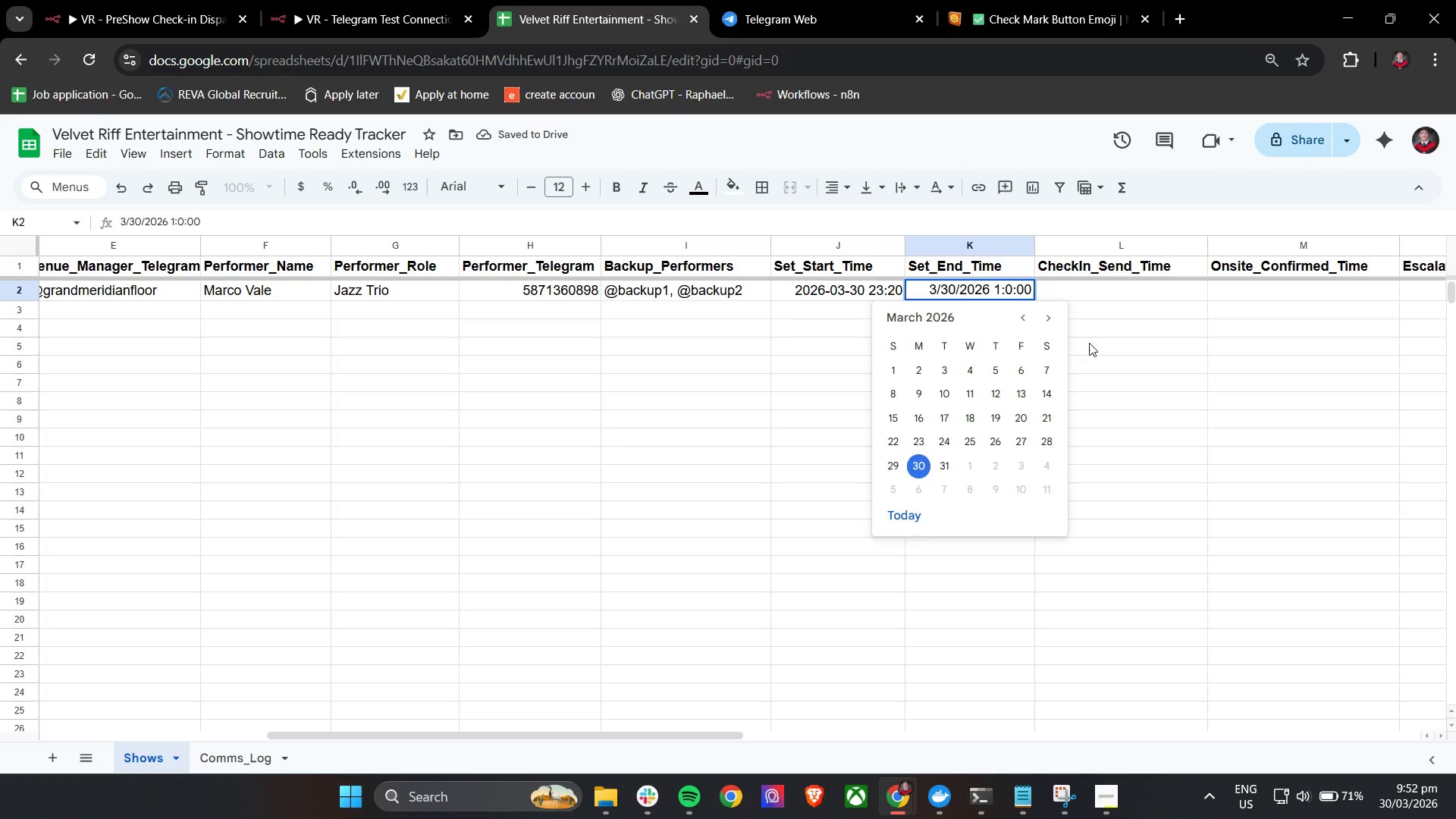 
key(2)
 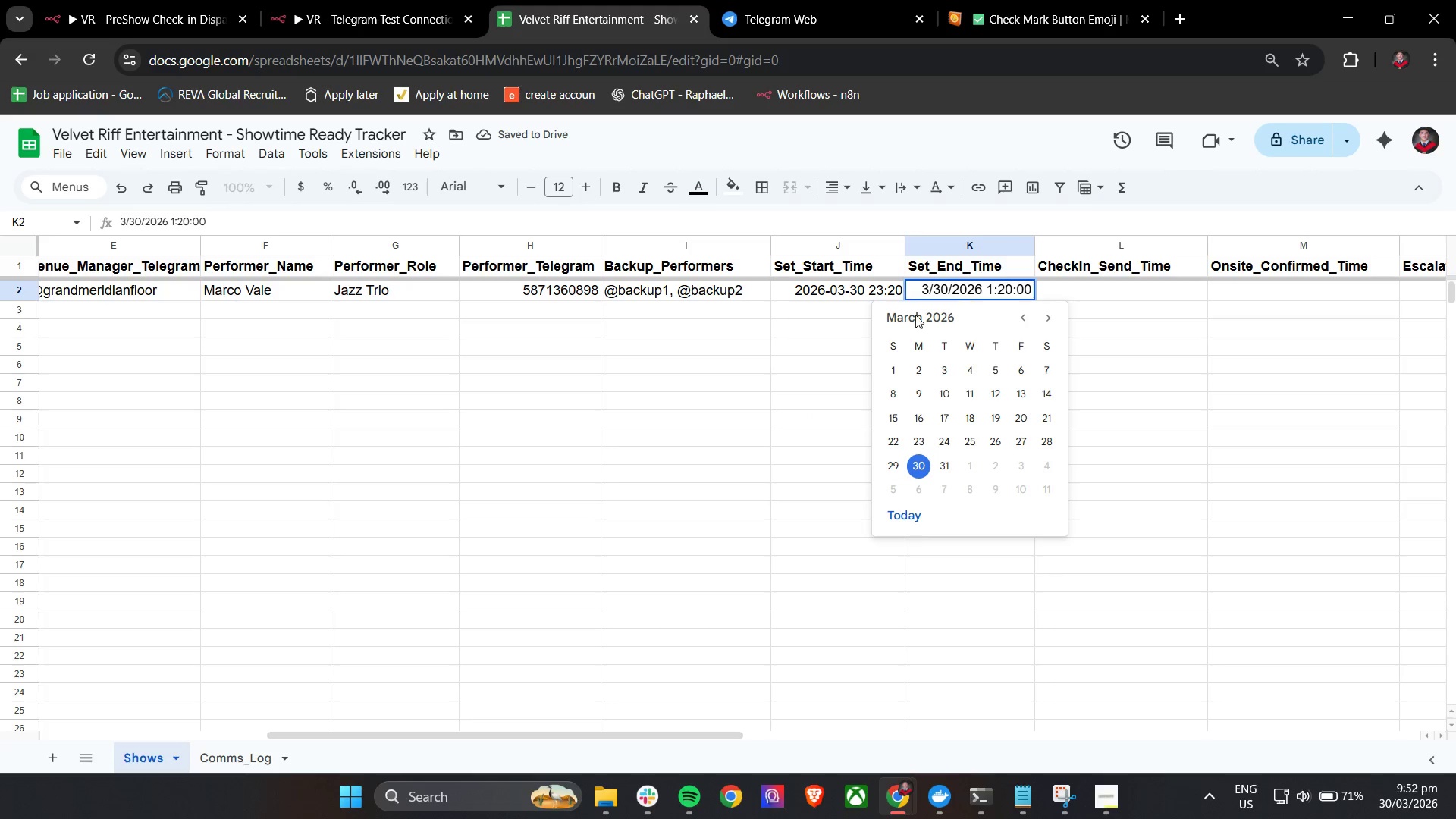 
left_click([839, 329])
 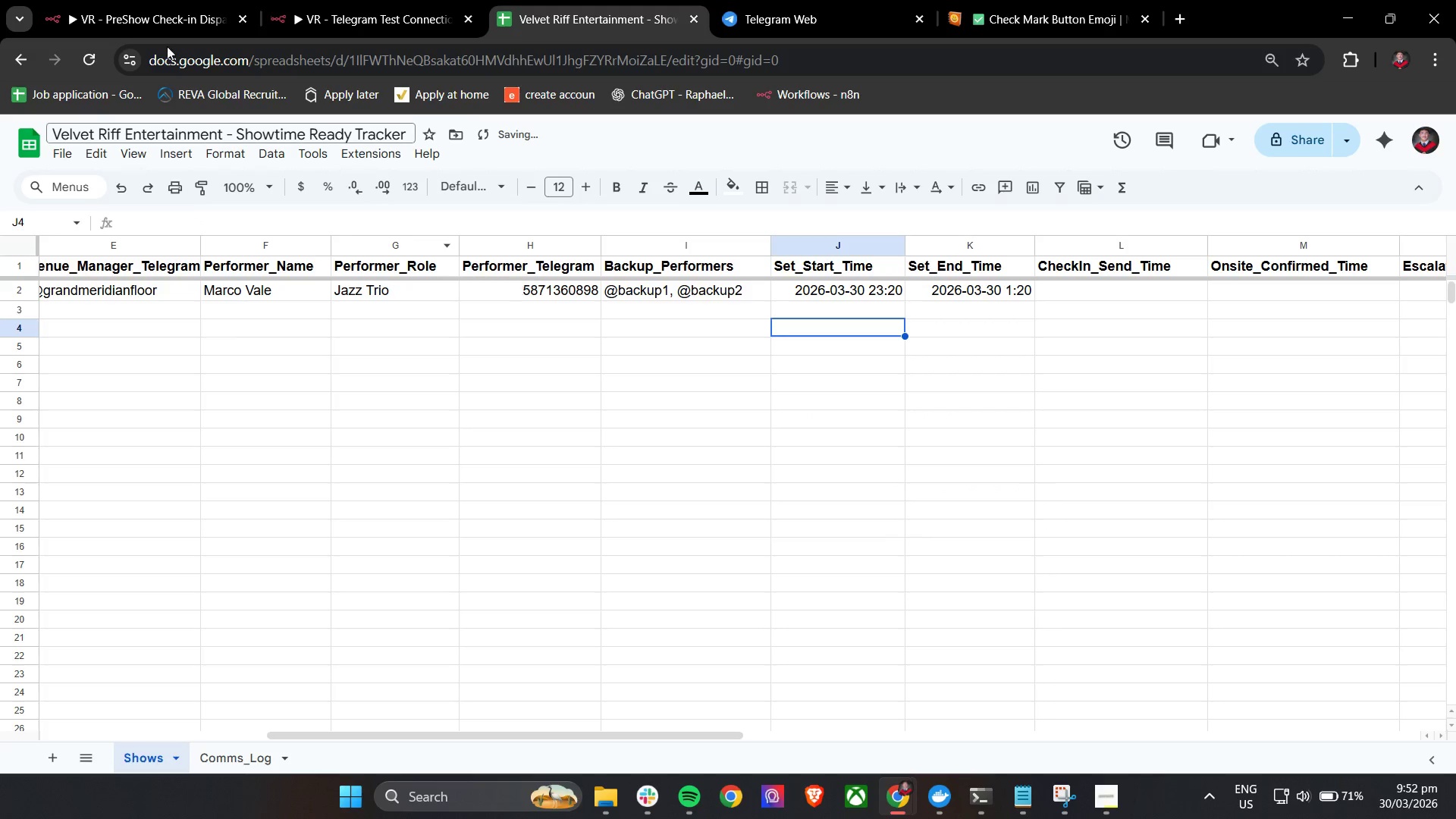 
left_click([99, 0])
 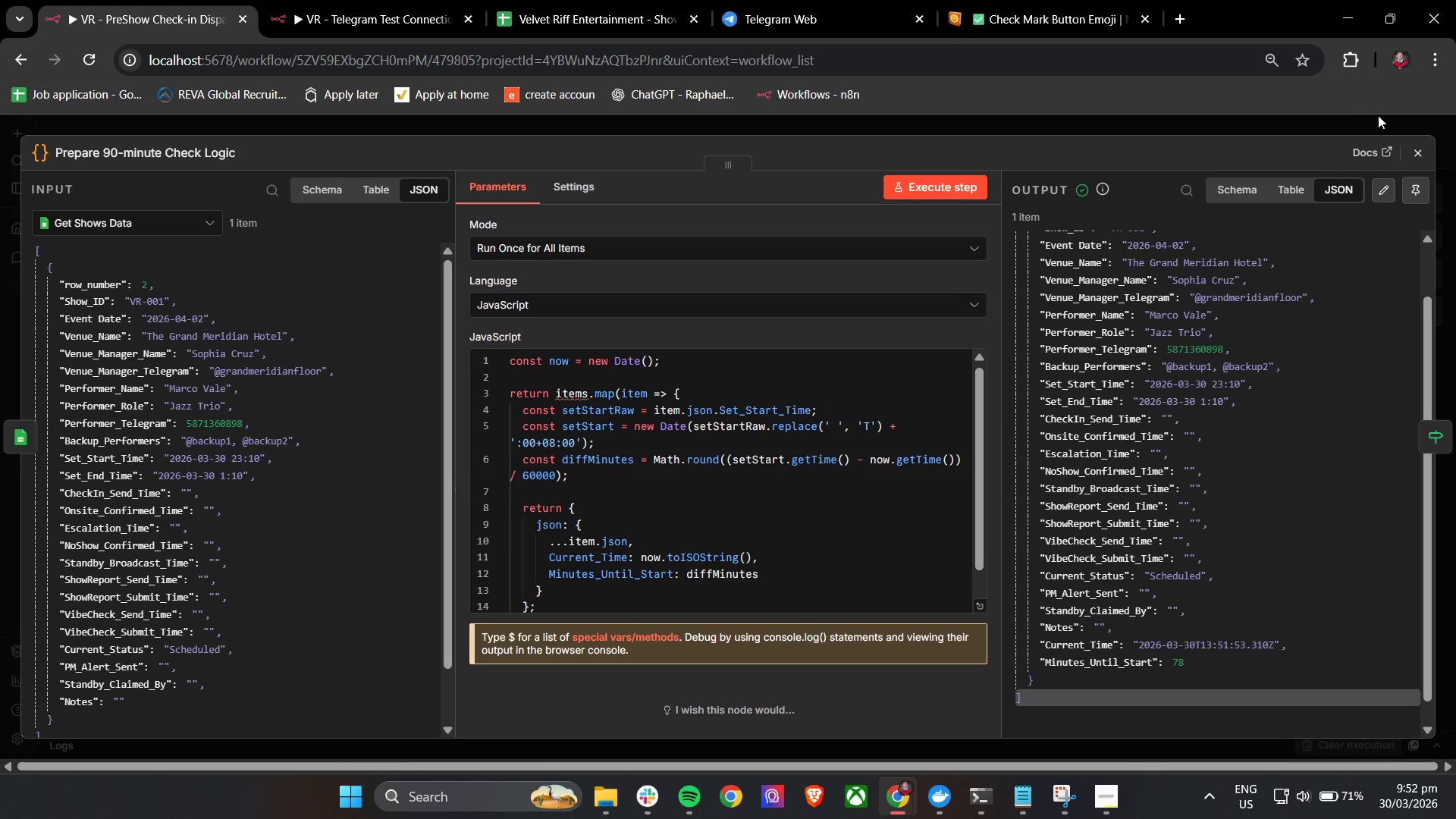 
left_click([1418, 155])
 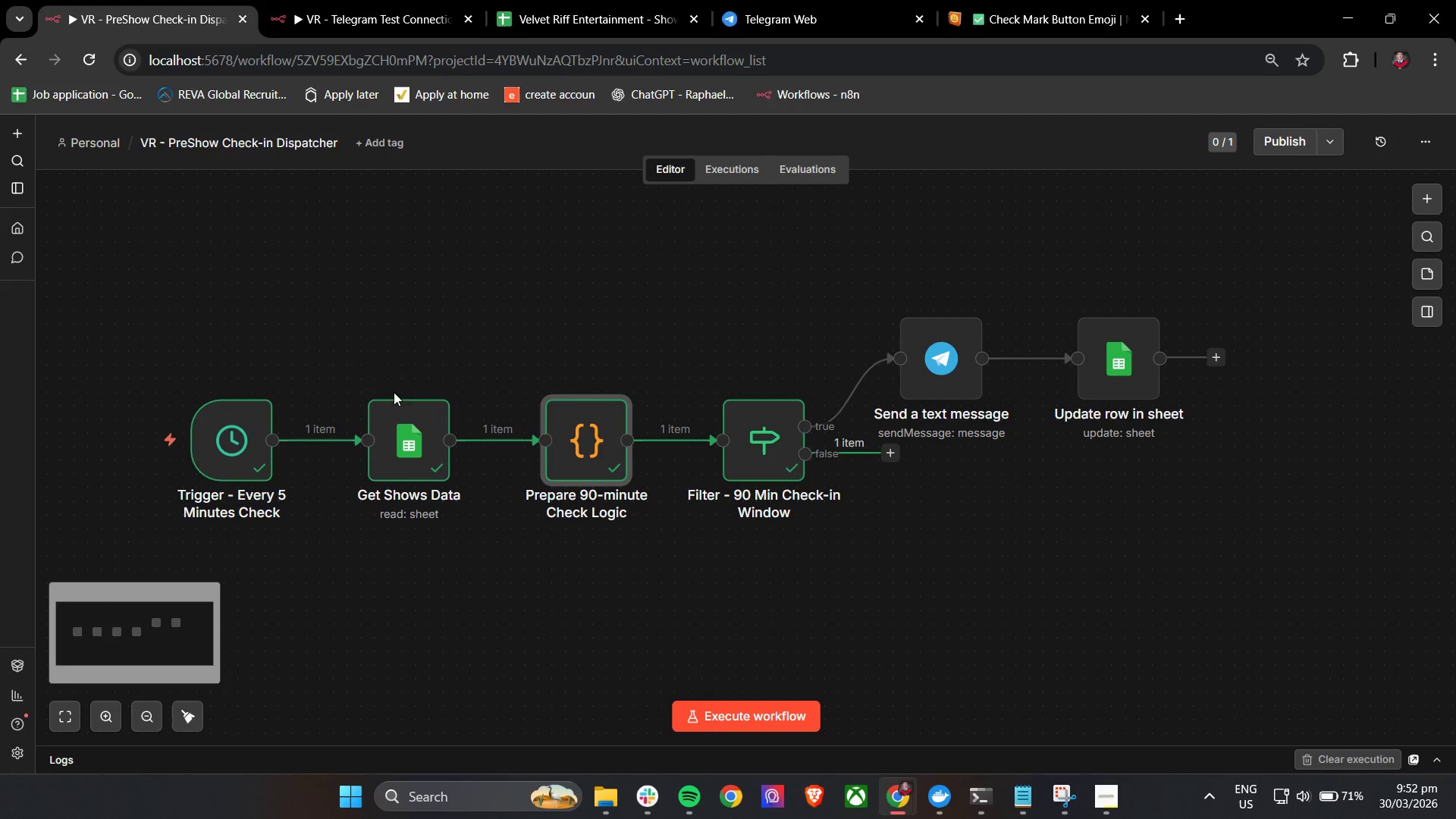 
left_click([375, 382])
 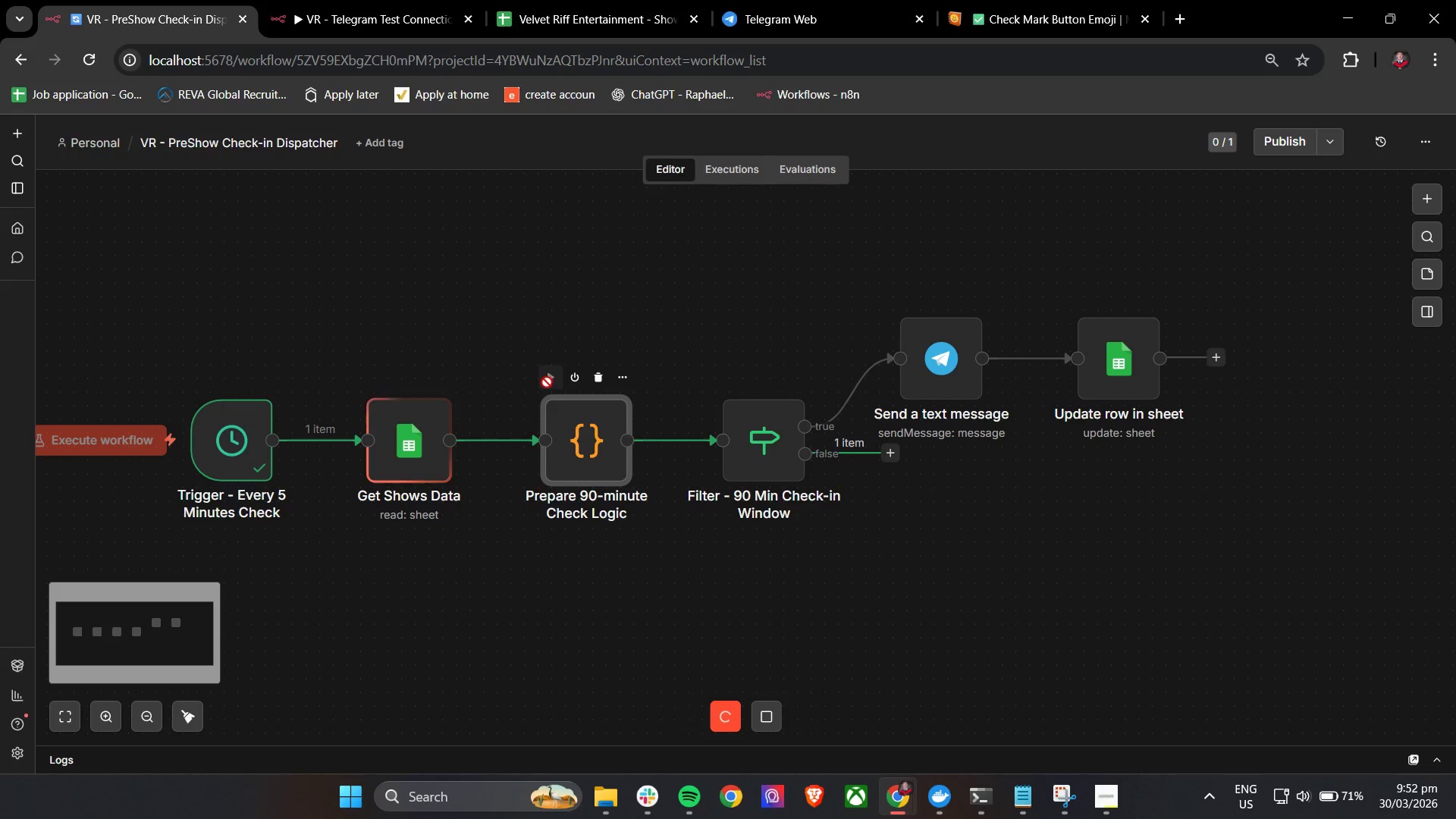 
left_click([548, 381])
 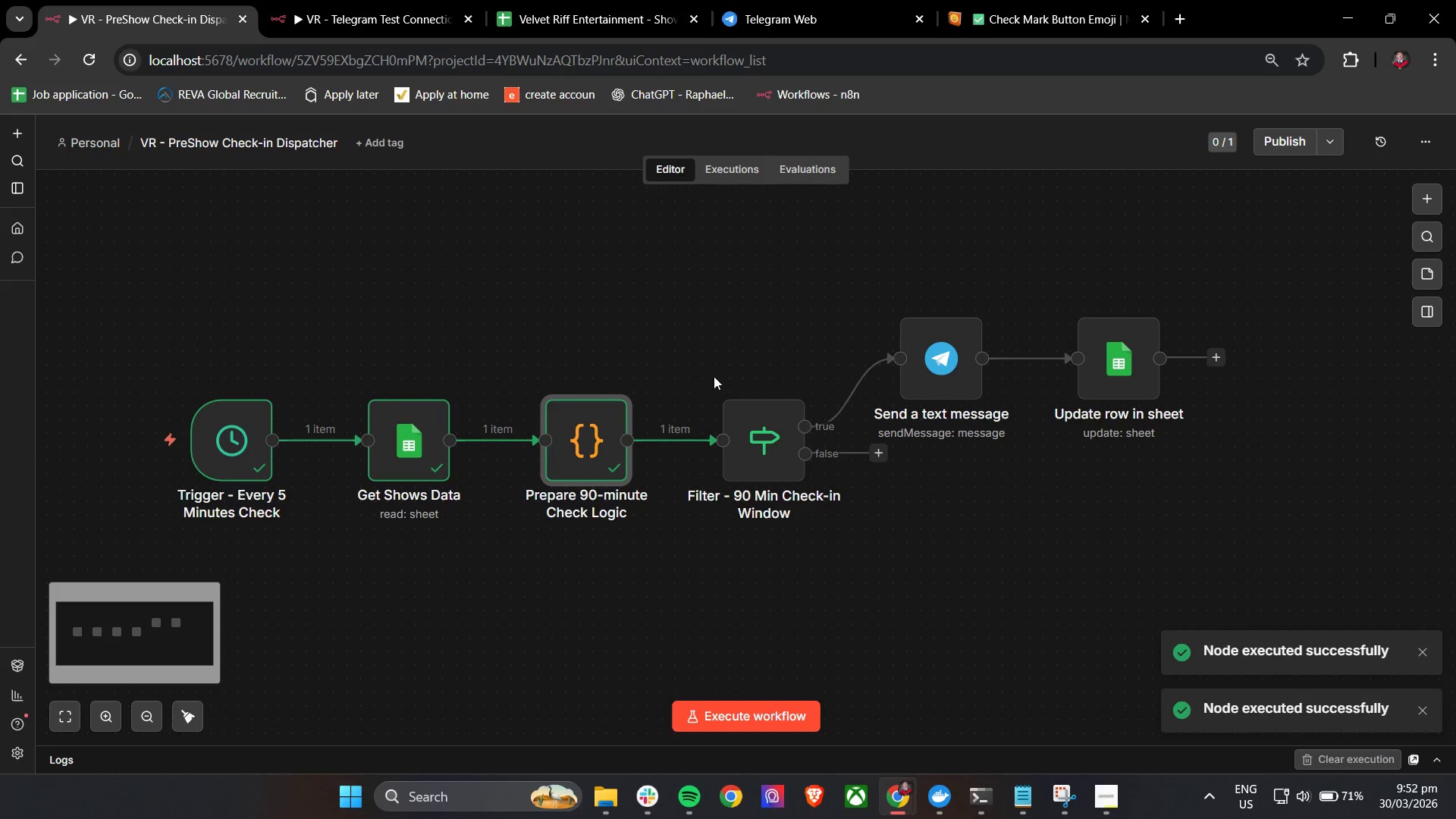 
left_click([722, 382])
 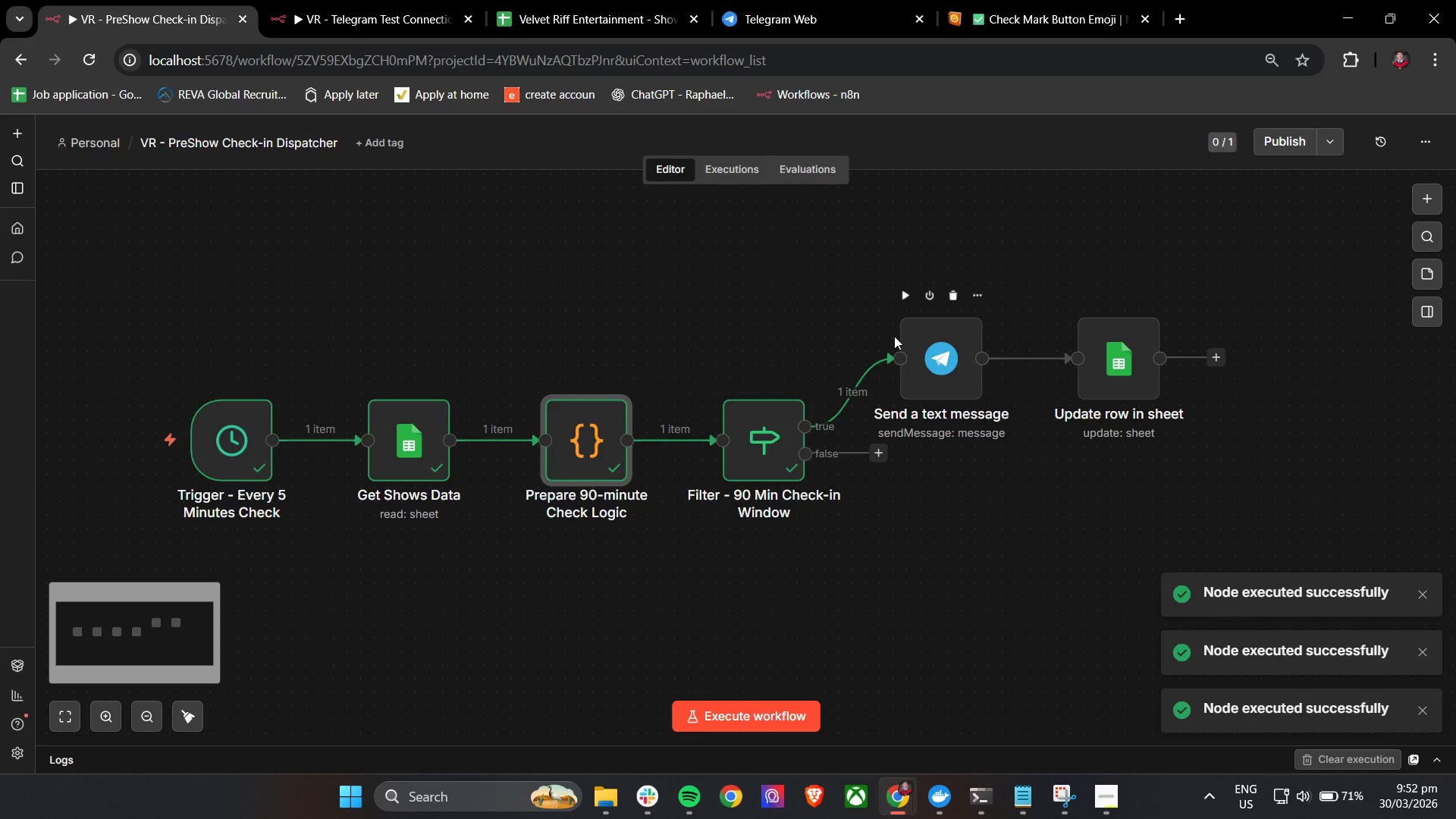 
left_click([903, 298])
 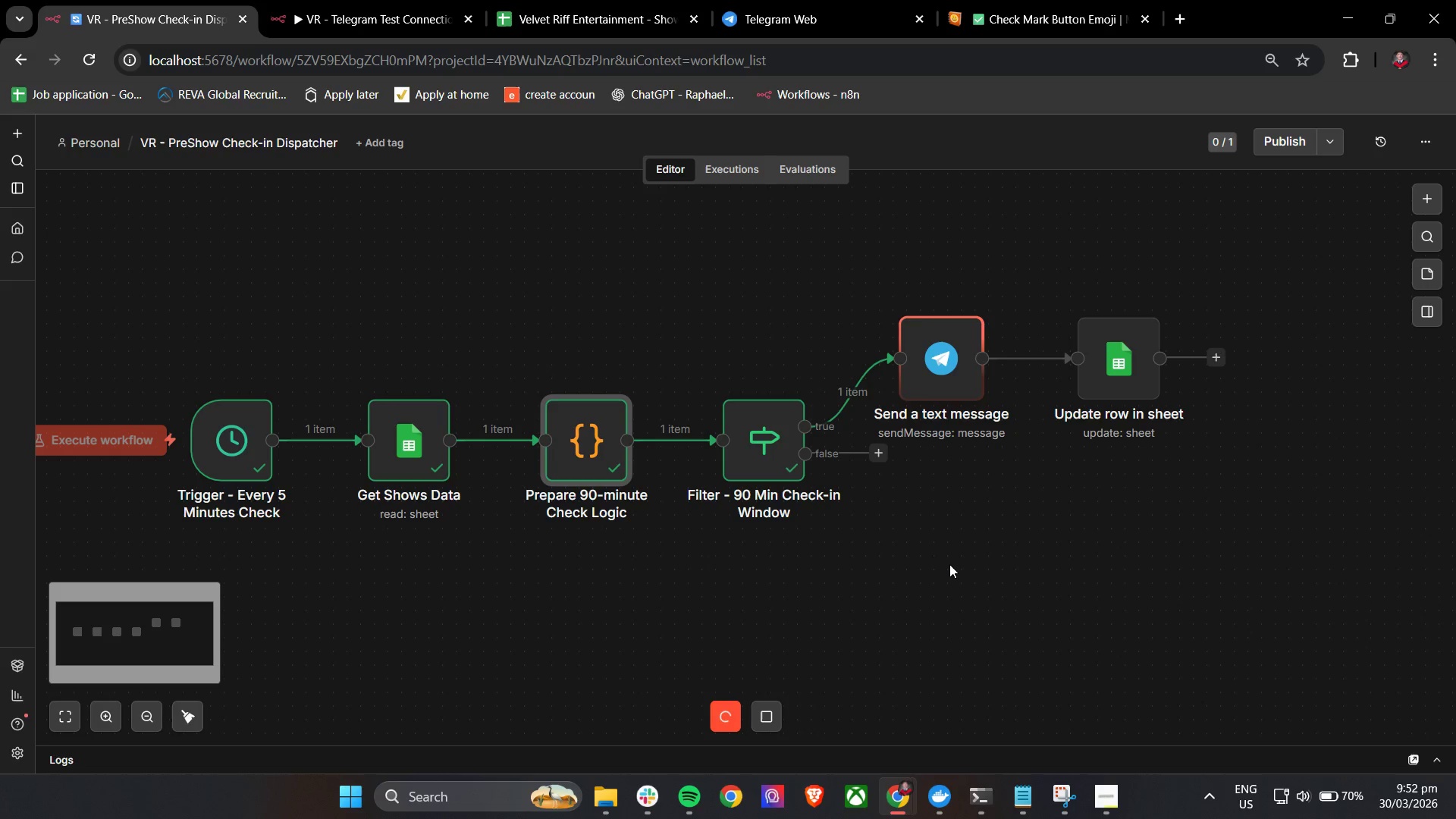 
left_click([789, 0])
 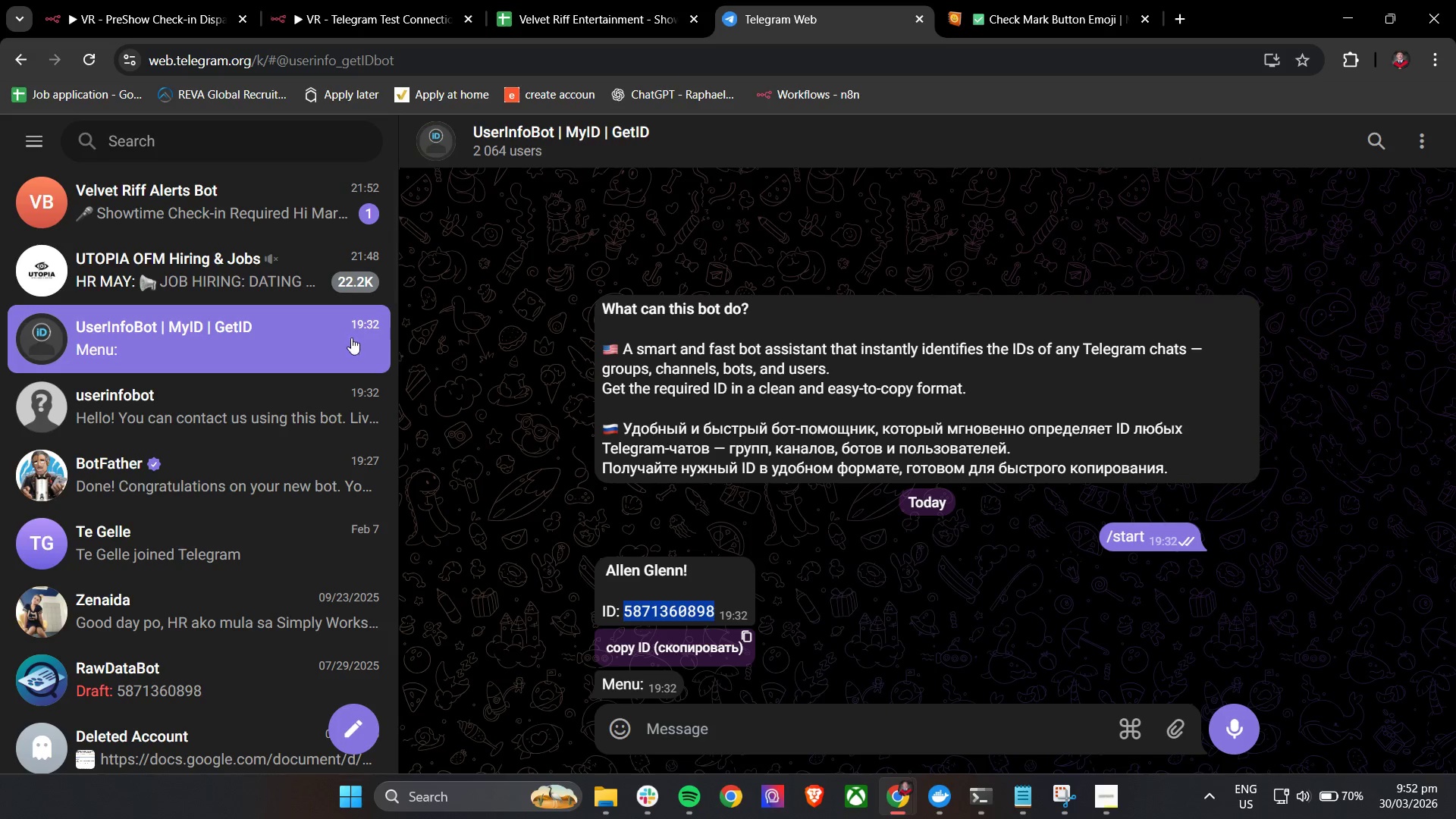 
left_click([213, 198])
 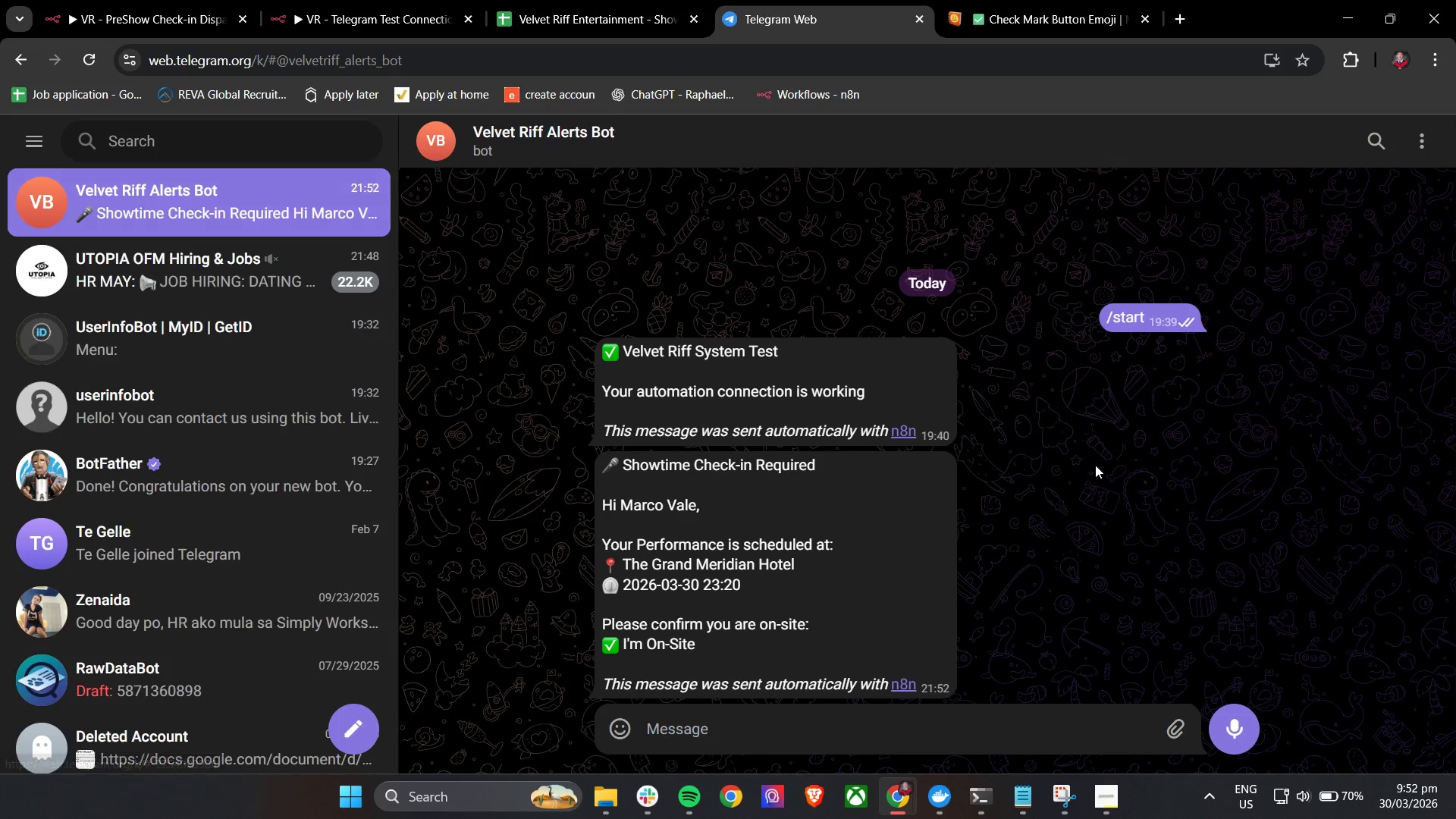 
scroll: coordinate [1095, 465], scroll_direction: down, amount: 3.0
 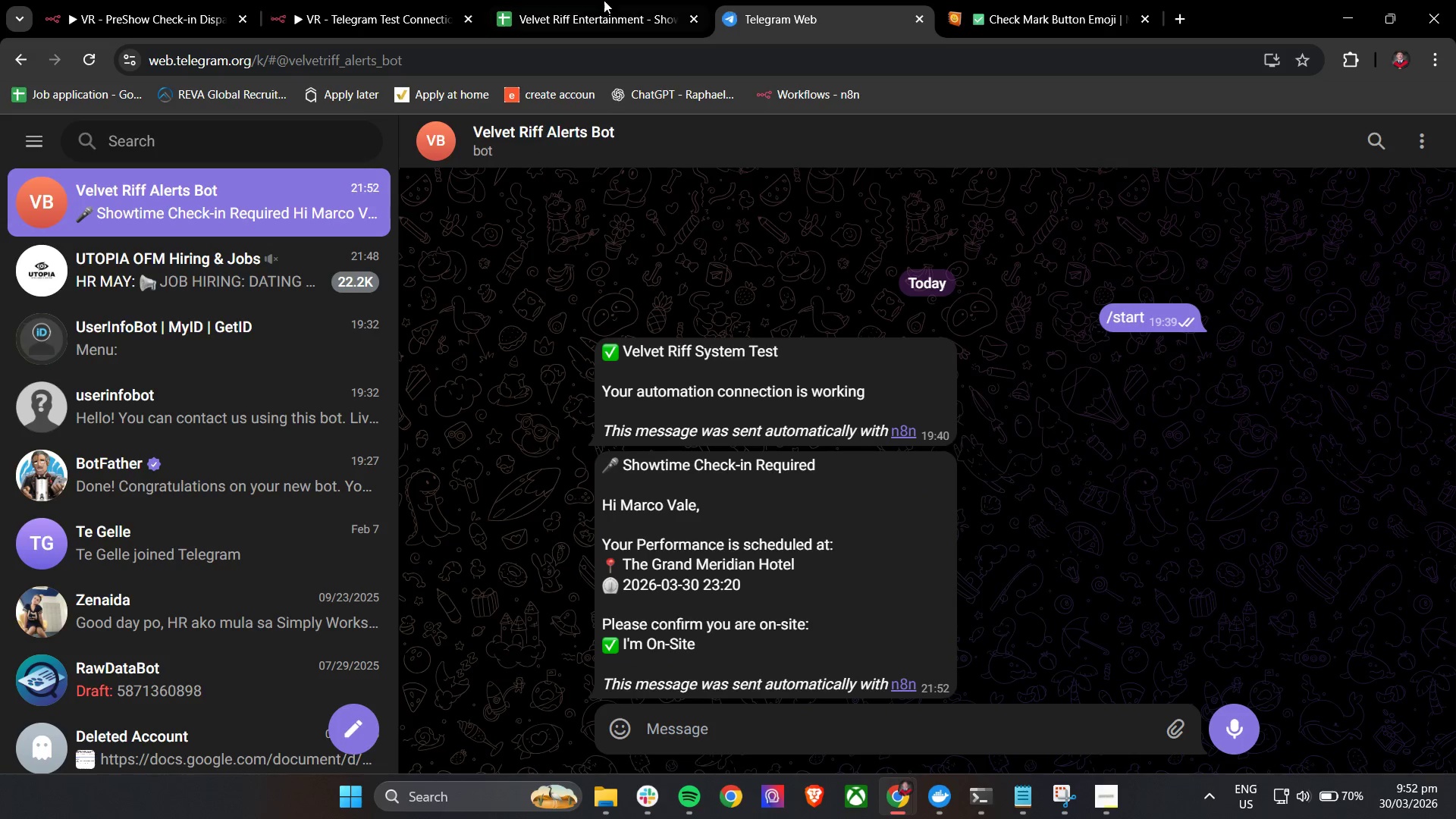 
left_click([191, 0])
 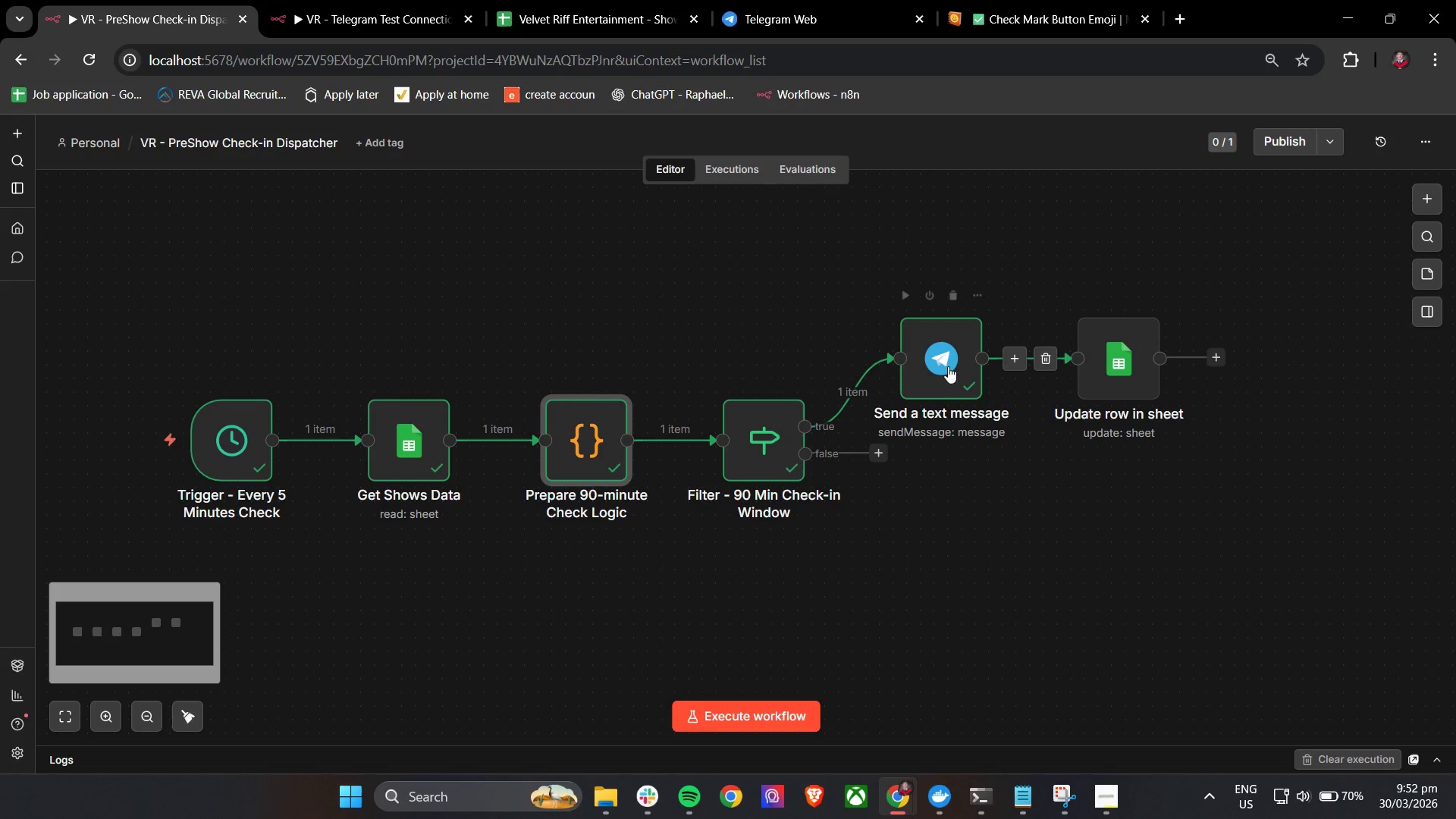 
double_click([934, 361])
 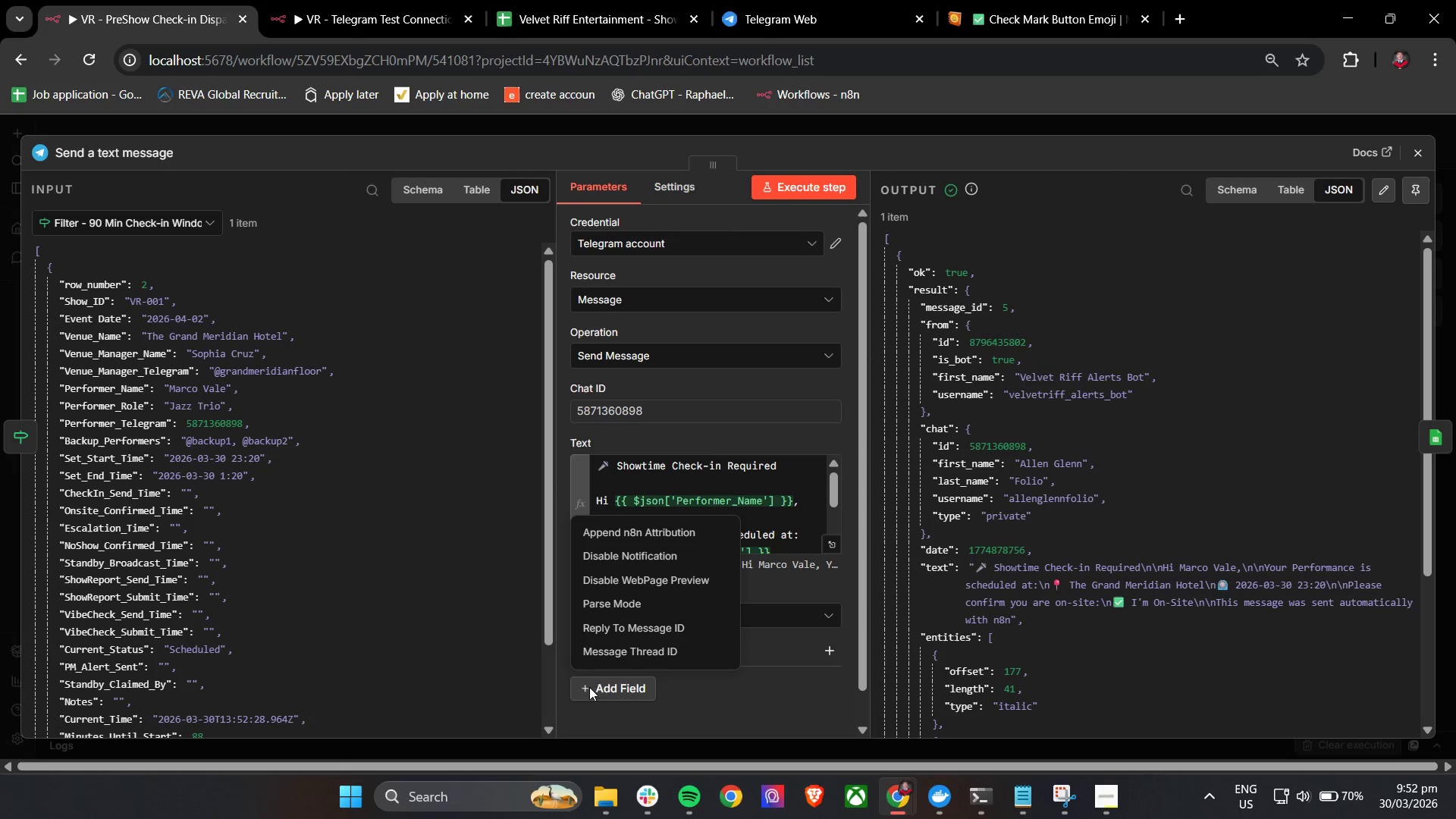 
left_click([645, 536])
 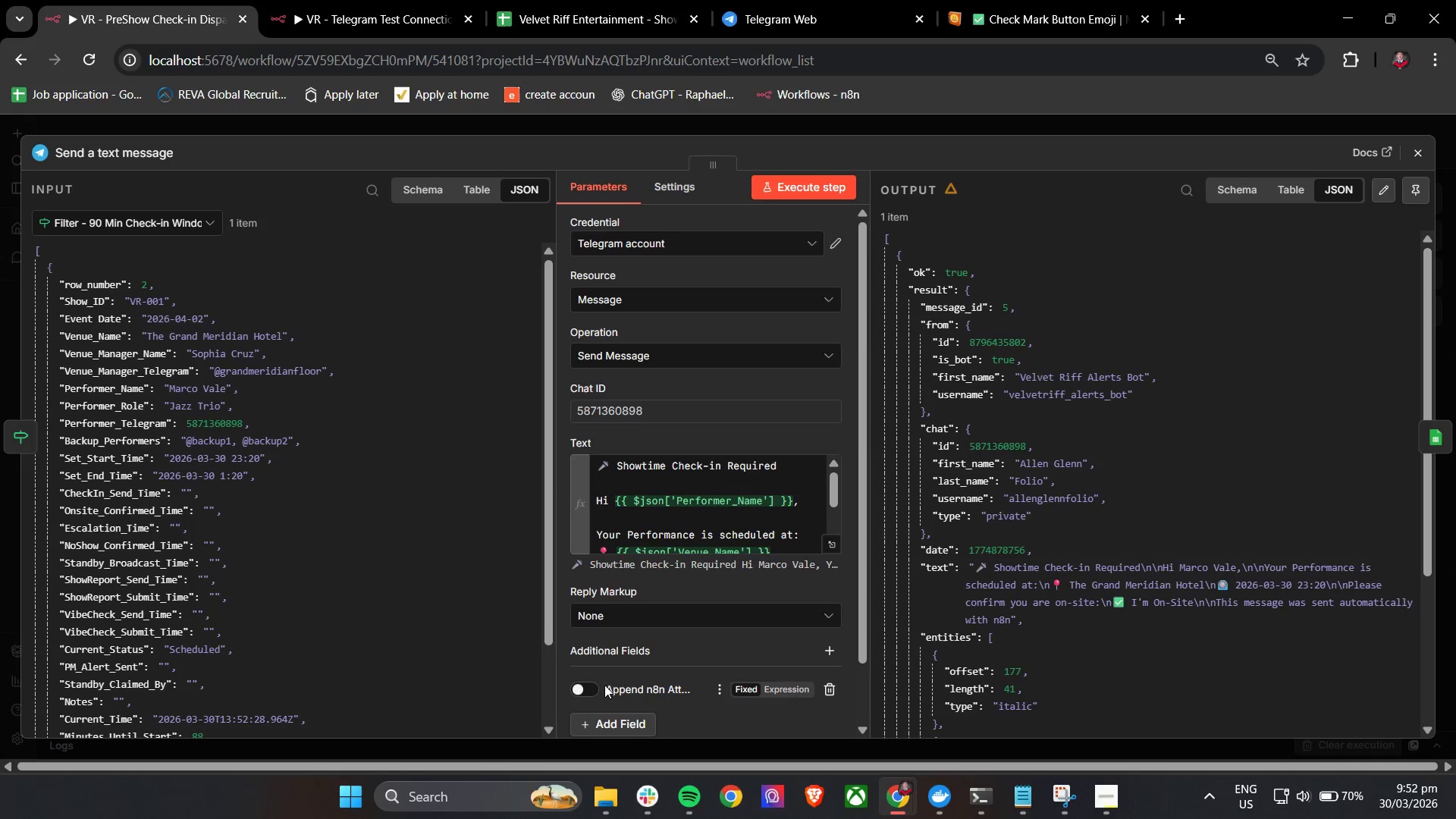 
left_click([679, 644])
 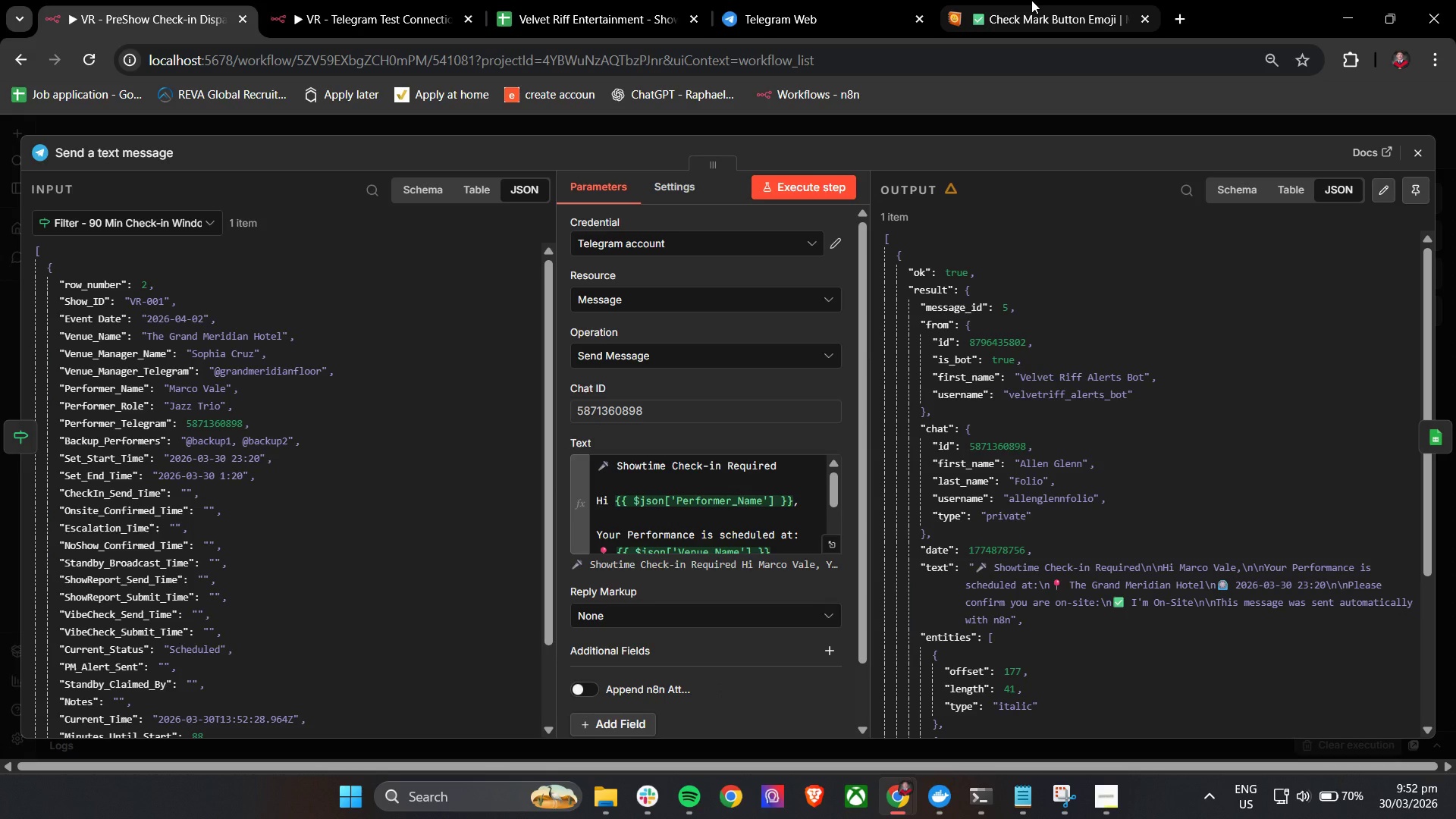 
left_click([1031, 0])
 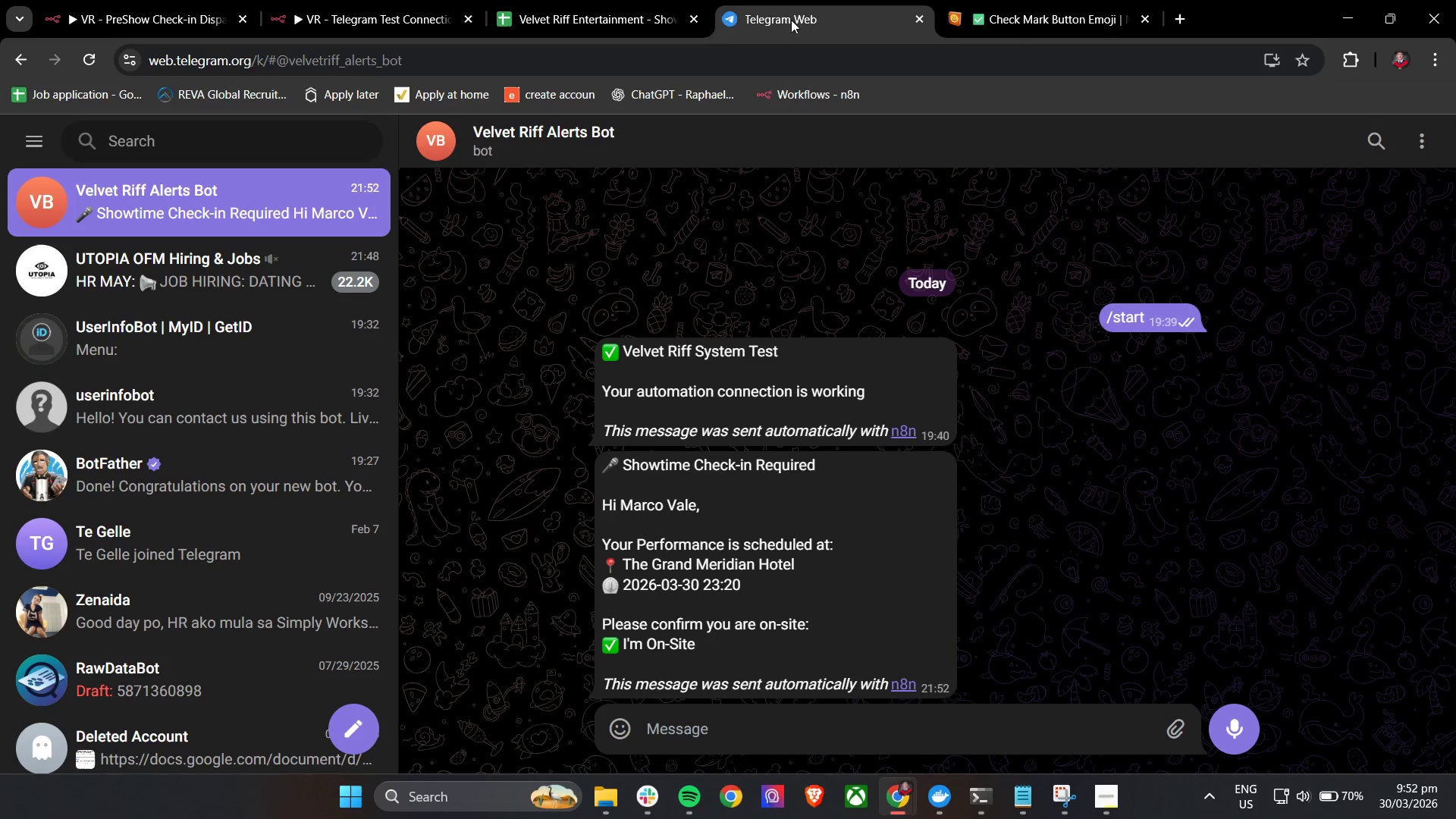 
scroll: coordinate [872, 520], scroll_direction: down, amount: 3.0
 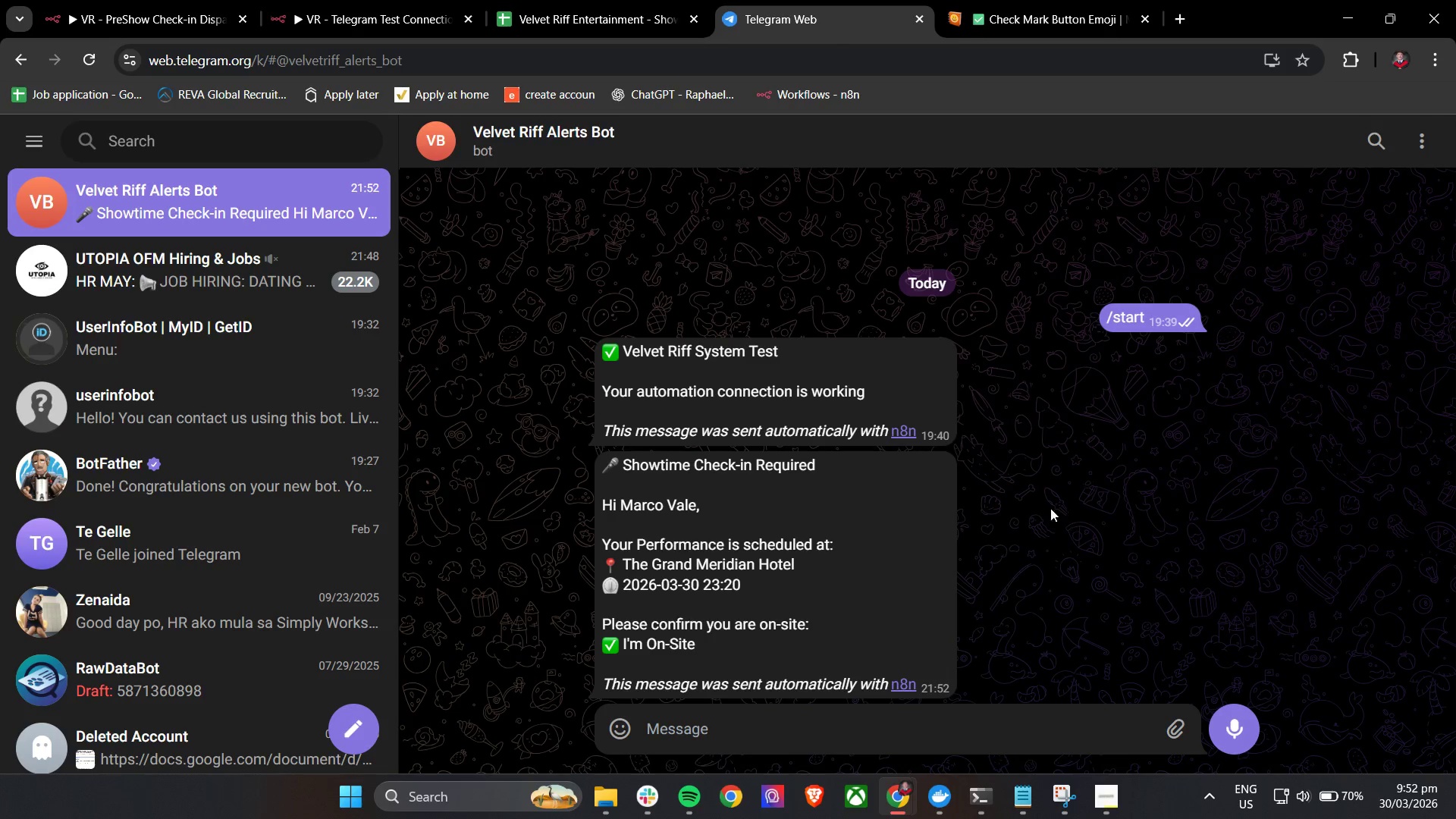 
left_click([898, 483])
 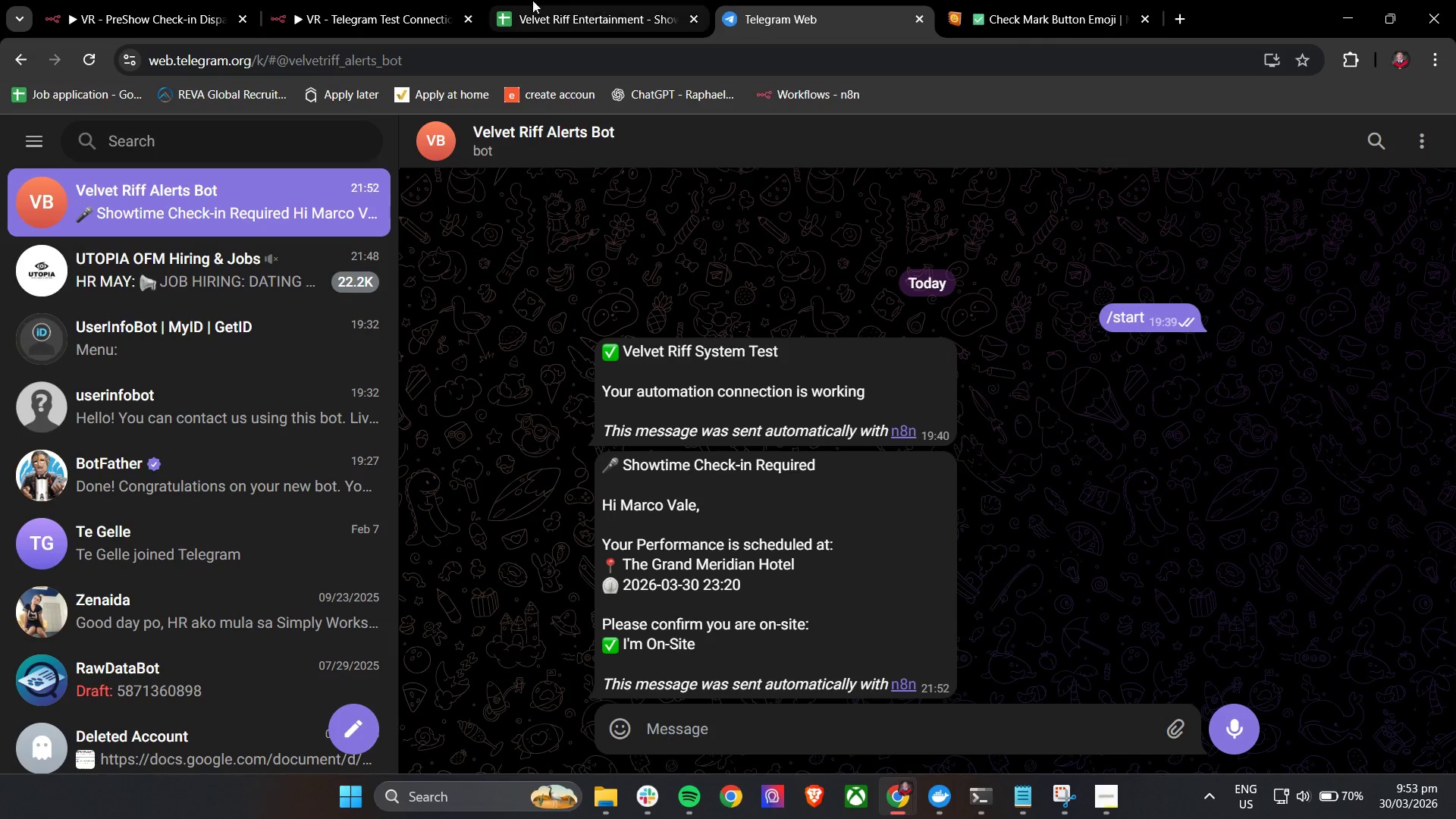 
left_click([112, 0])
 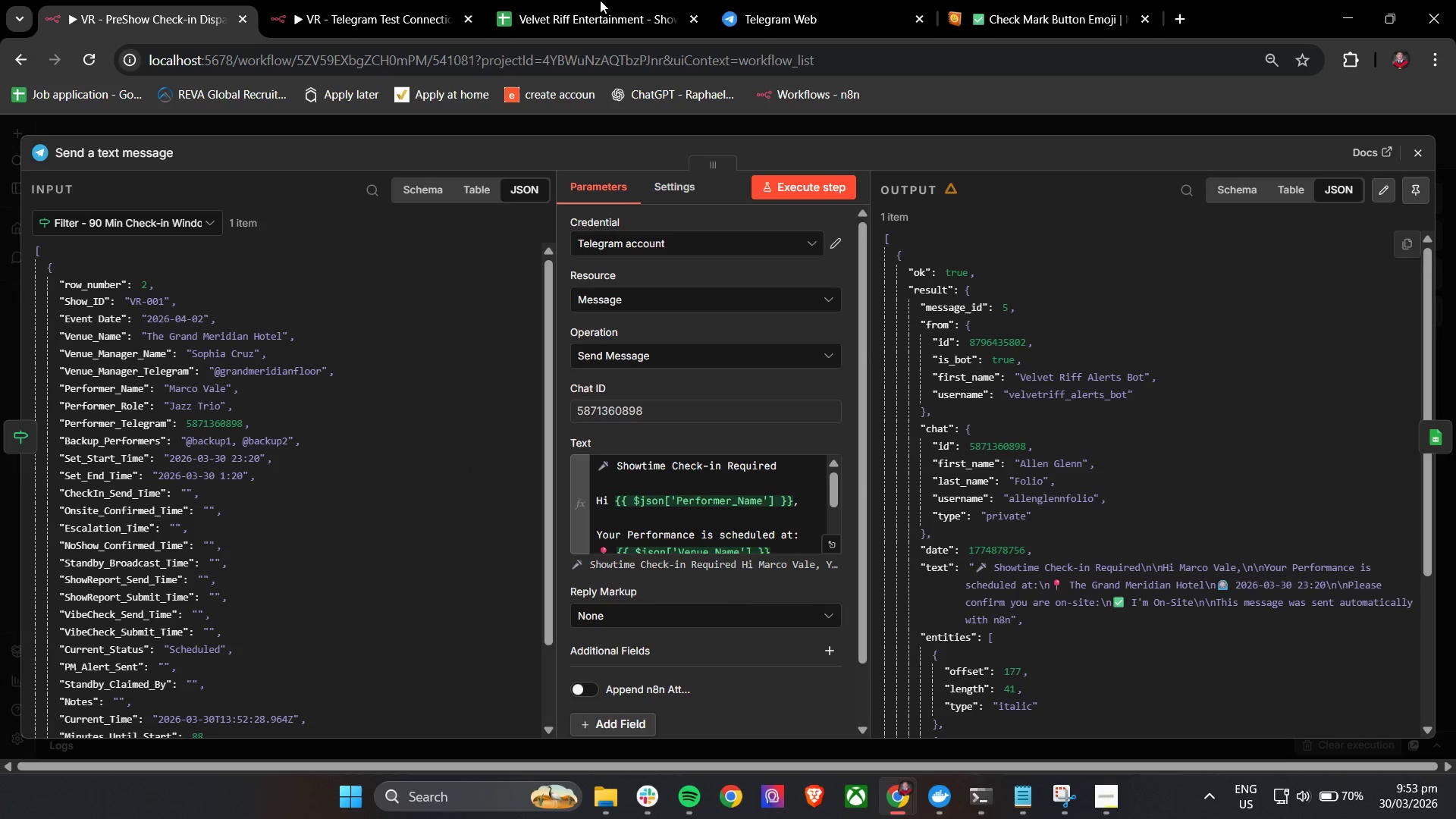 
left_click([567, 0])
 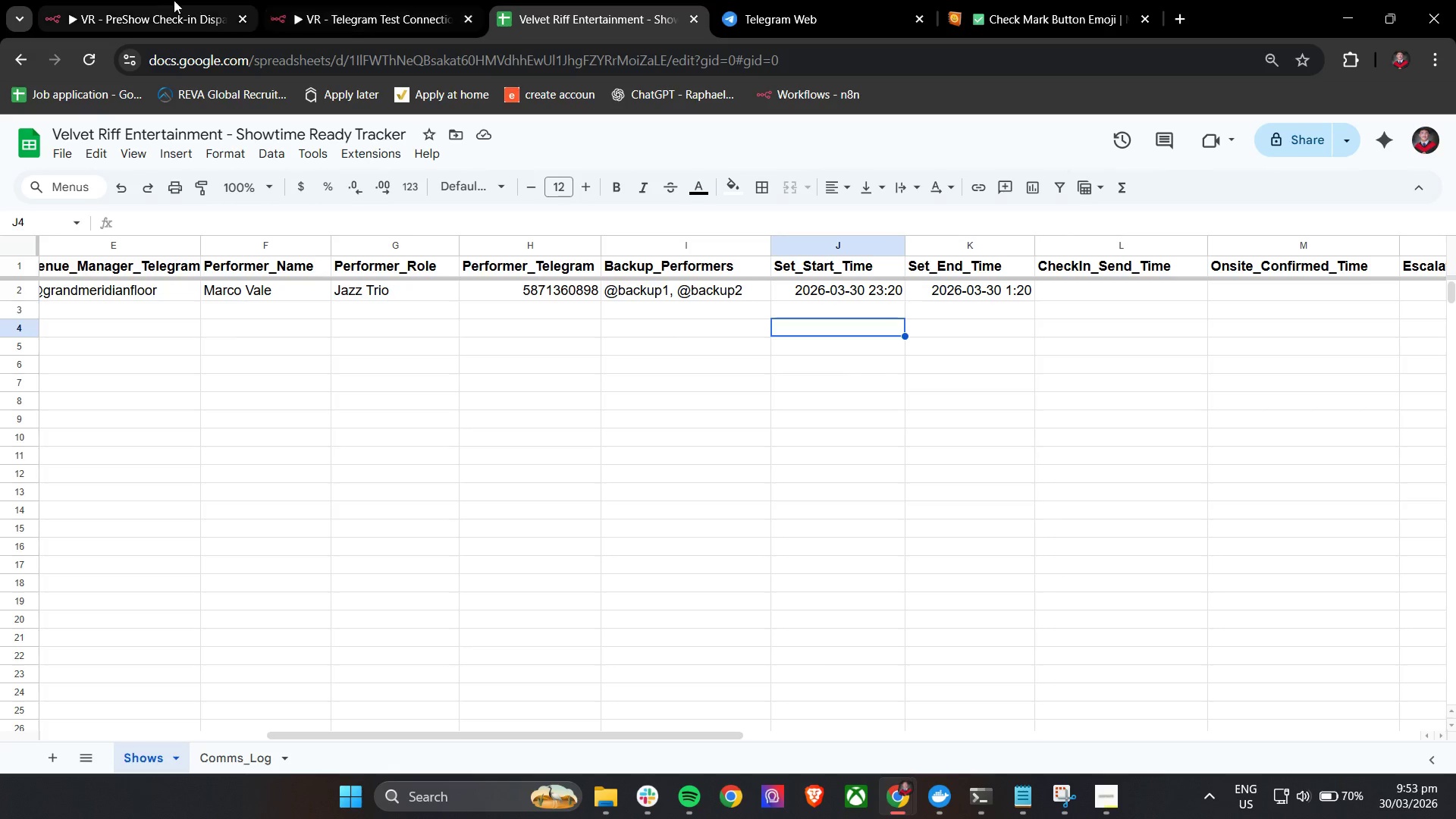 
left_click([173, 0])
 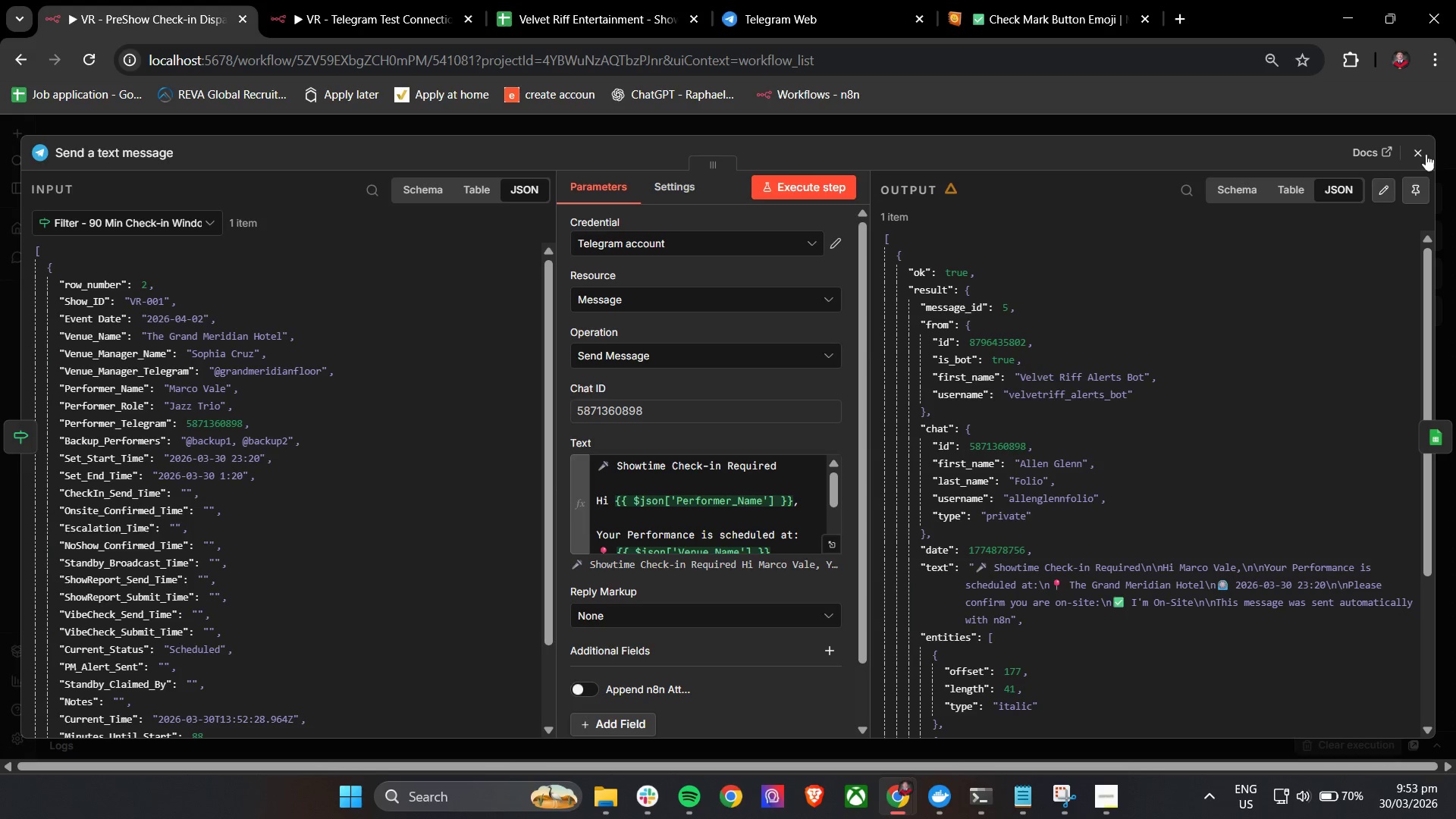 
left_click([1423, 154])
 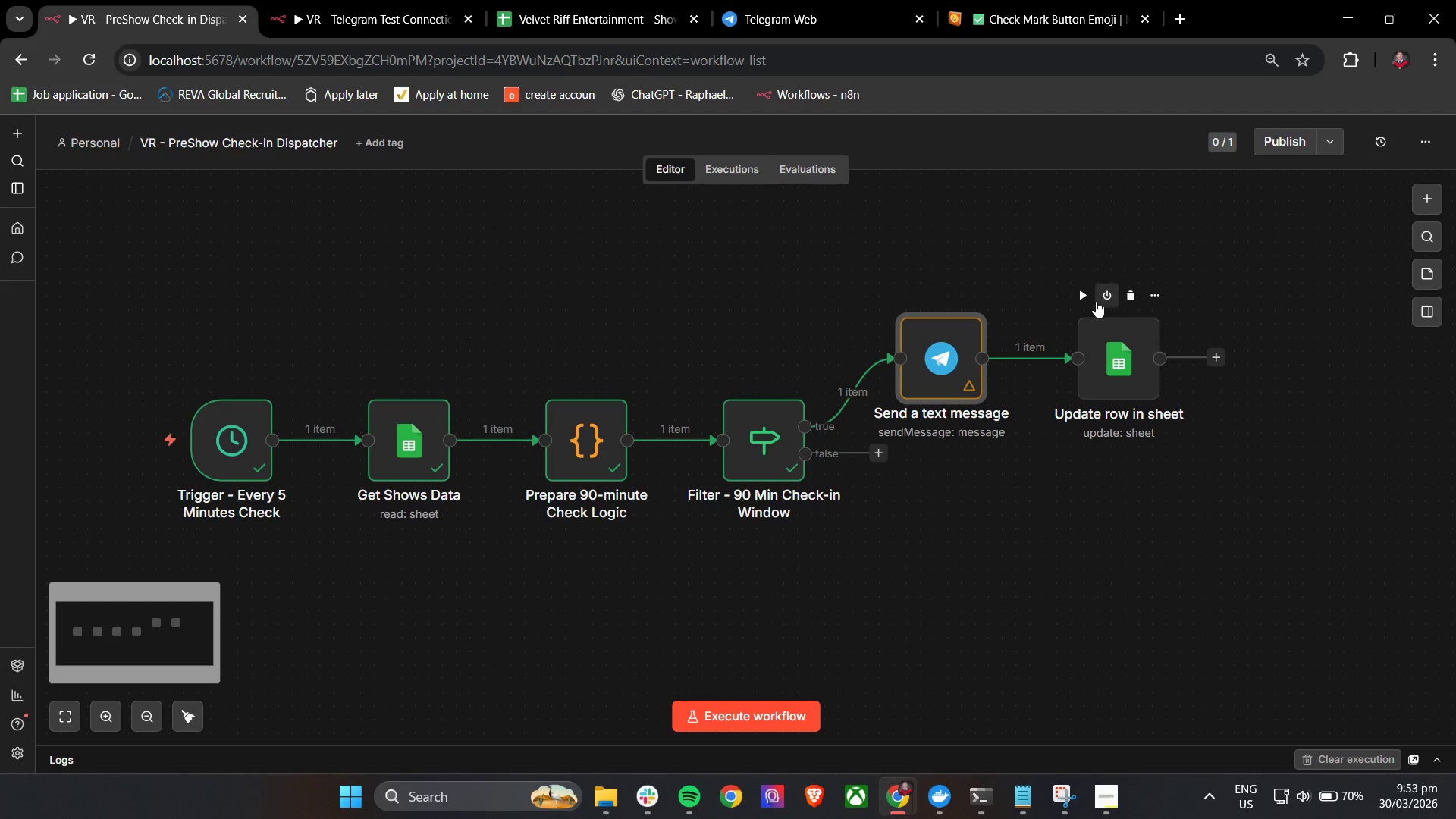 
left_click([1084, 302])
 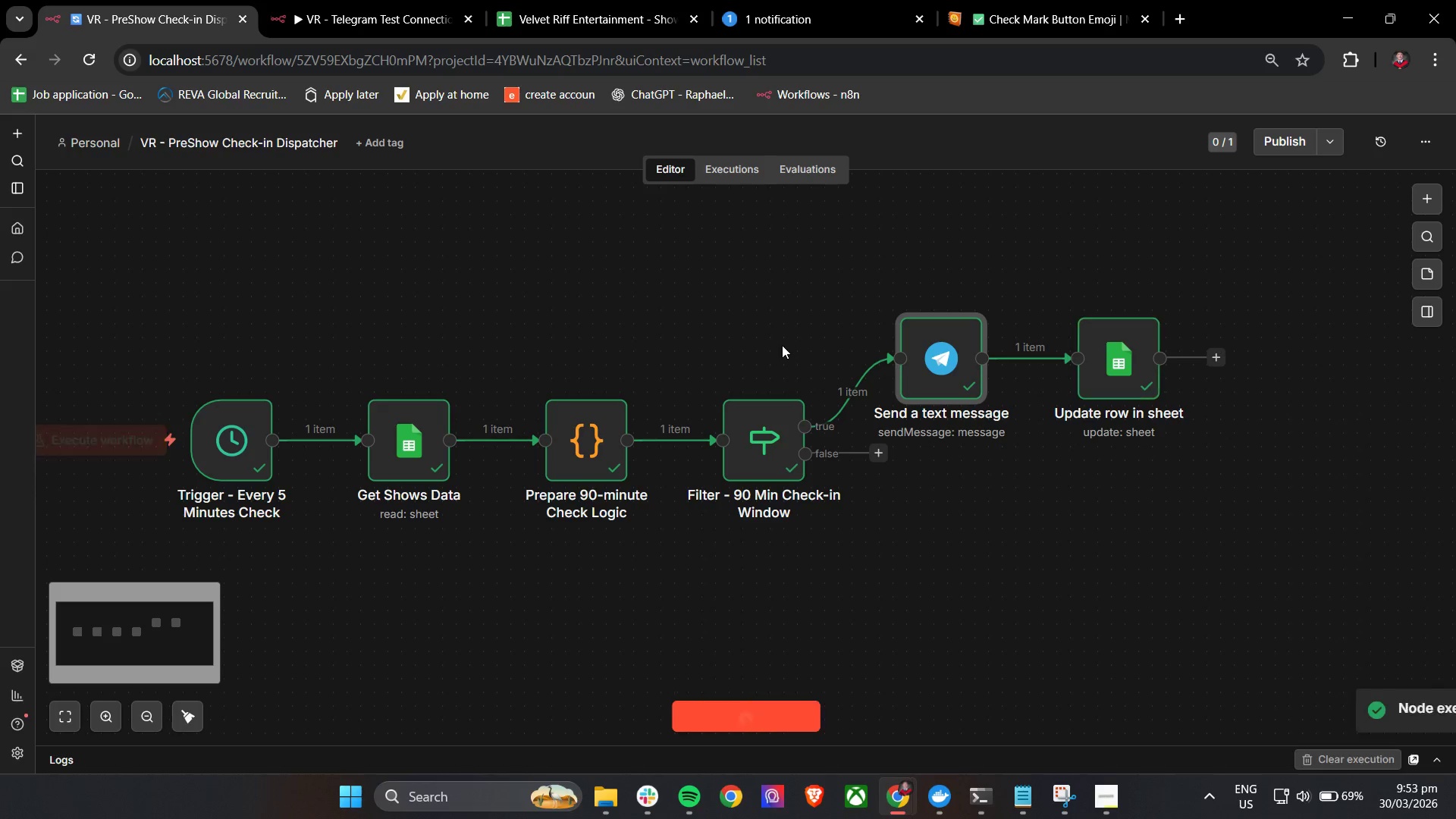 
wait(6.03)
 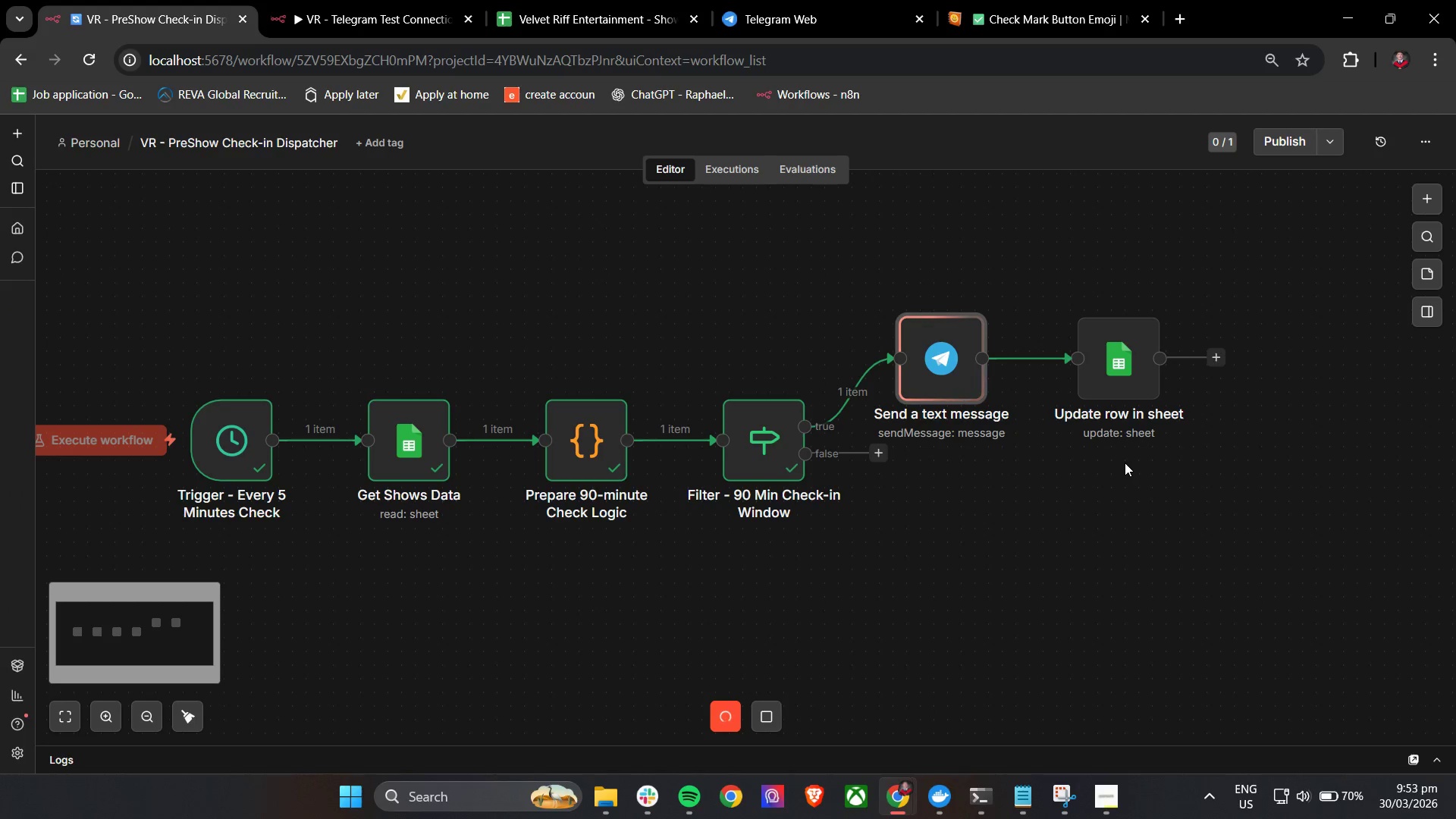 
left_click([795, 0])
 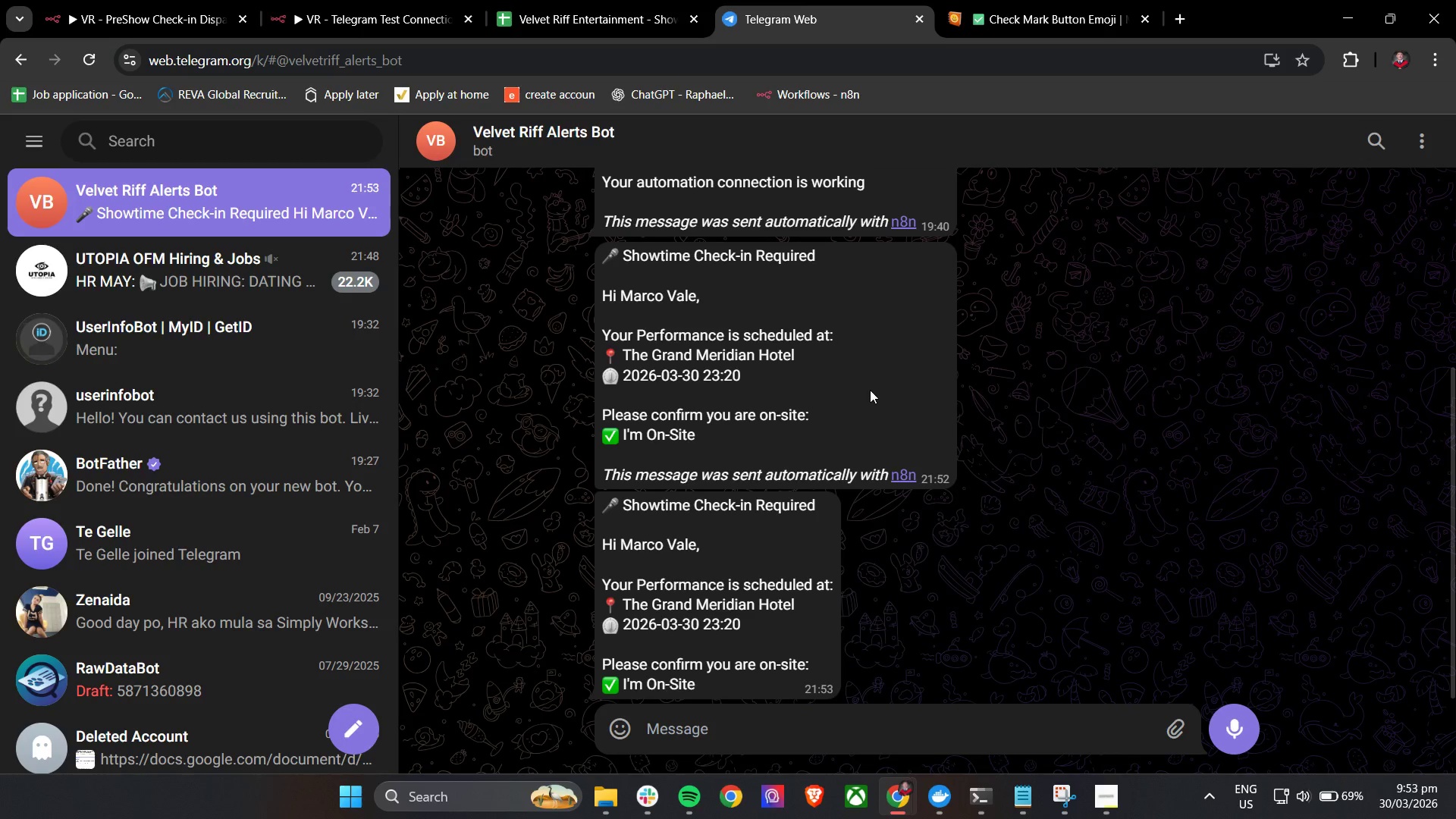 
scroll: coordinate [870, 390], scroll_direction: down, amount: 3.0
 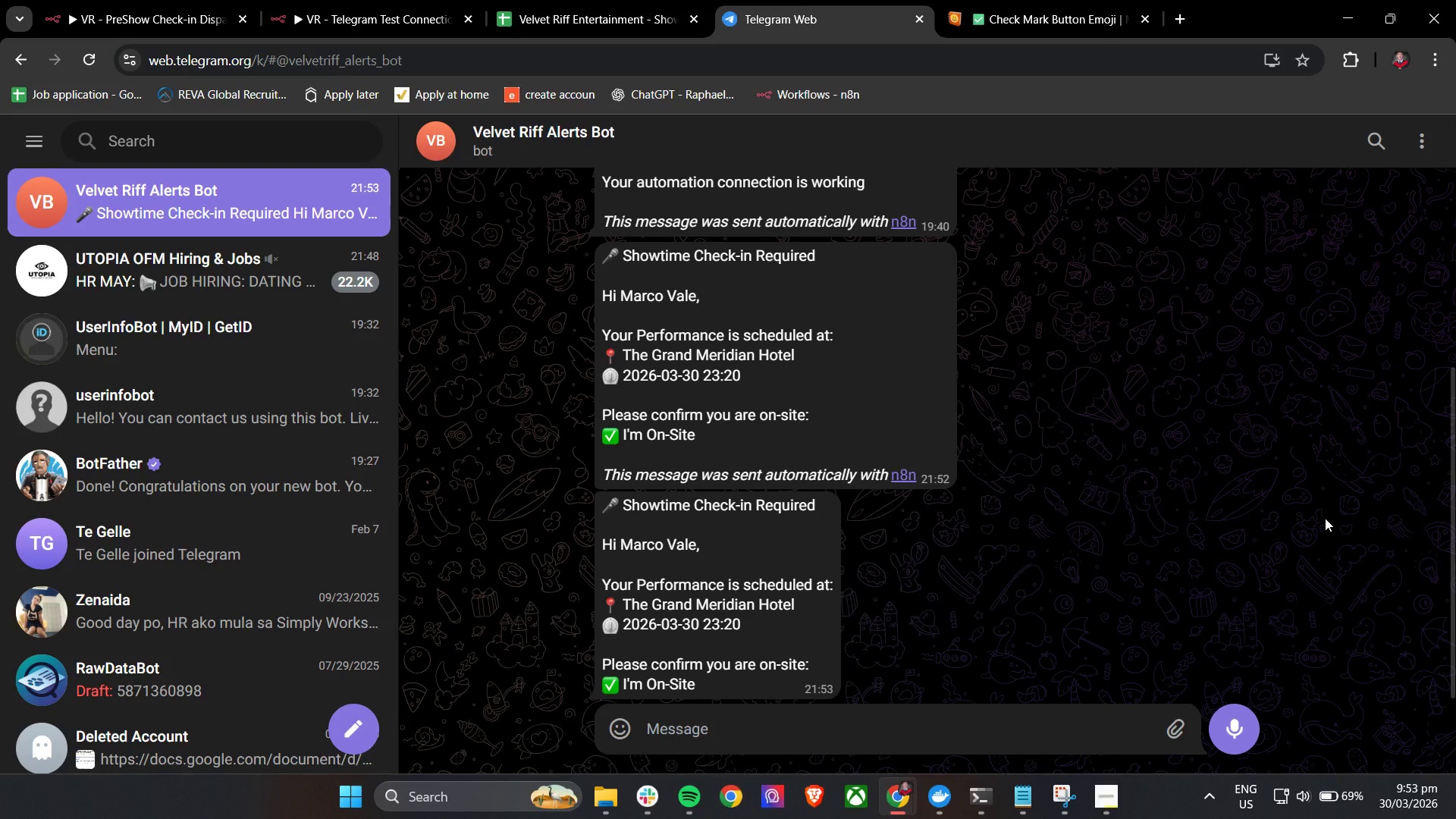 
left_click([573, 0])
 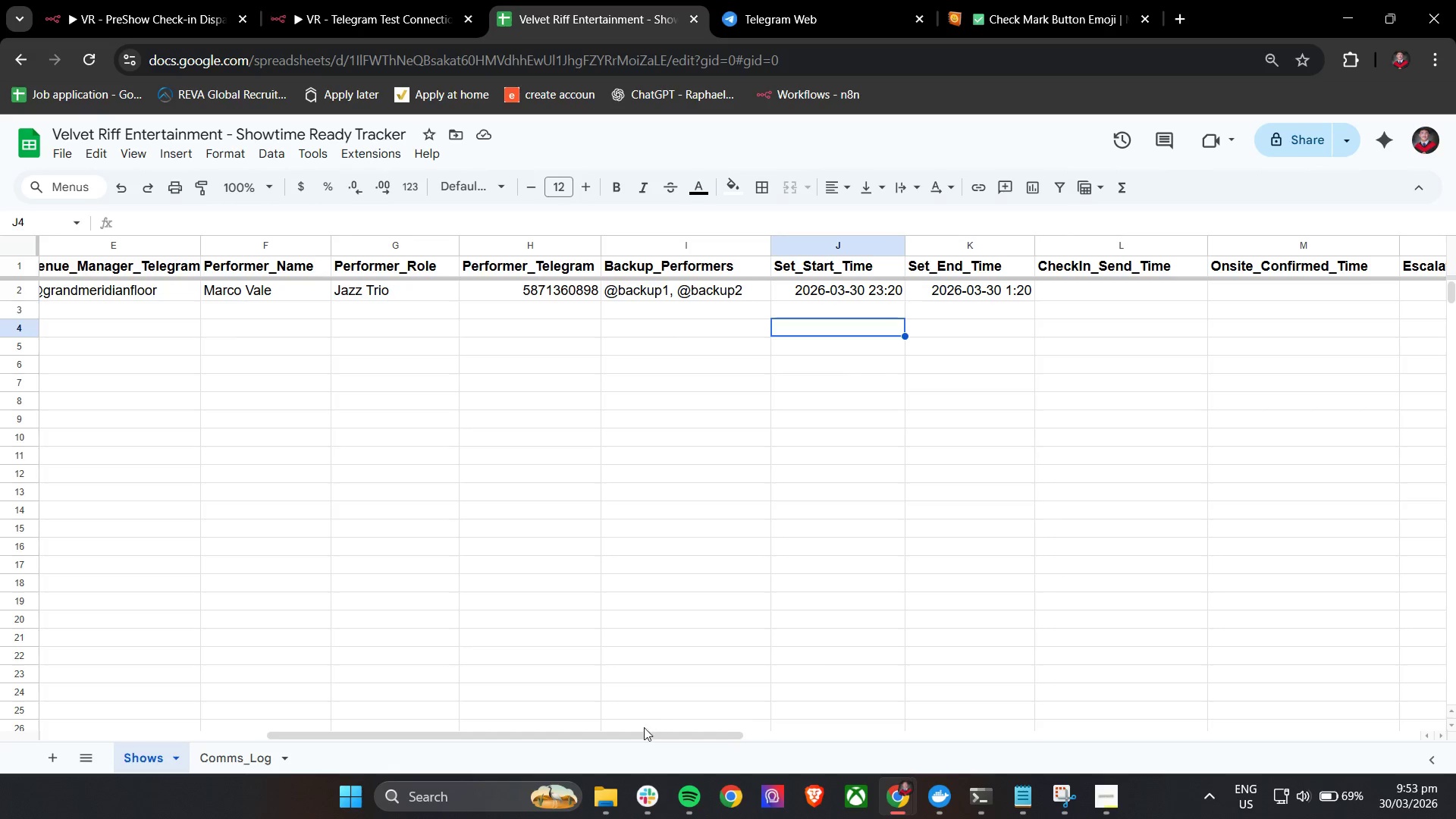 
left_click_drag(start_coordinate=[632, 736], to_coordinate=[700, 704])
 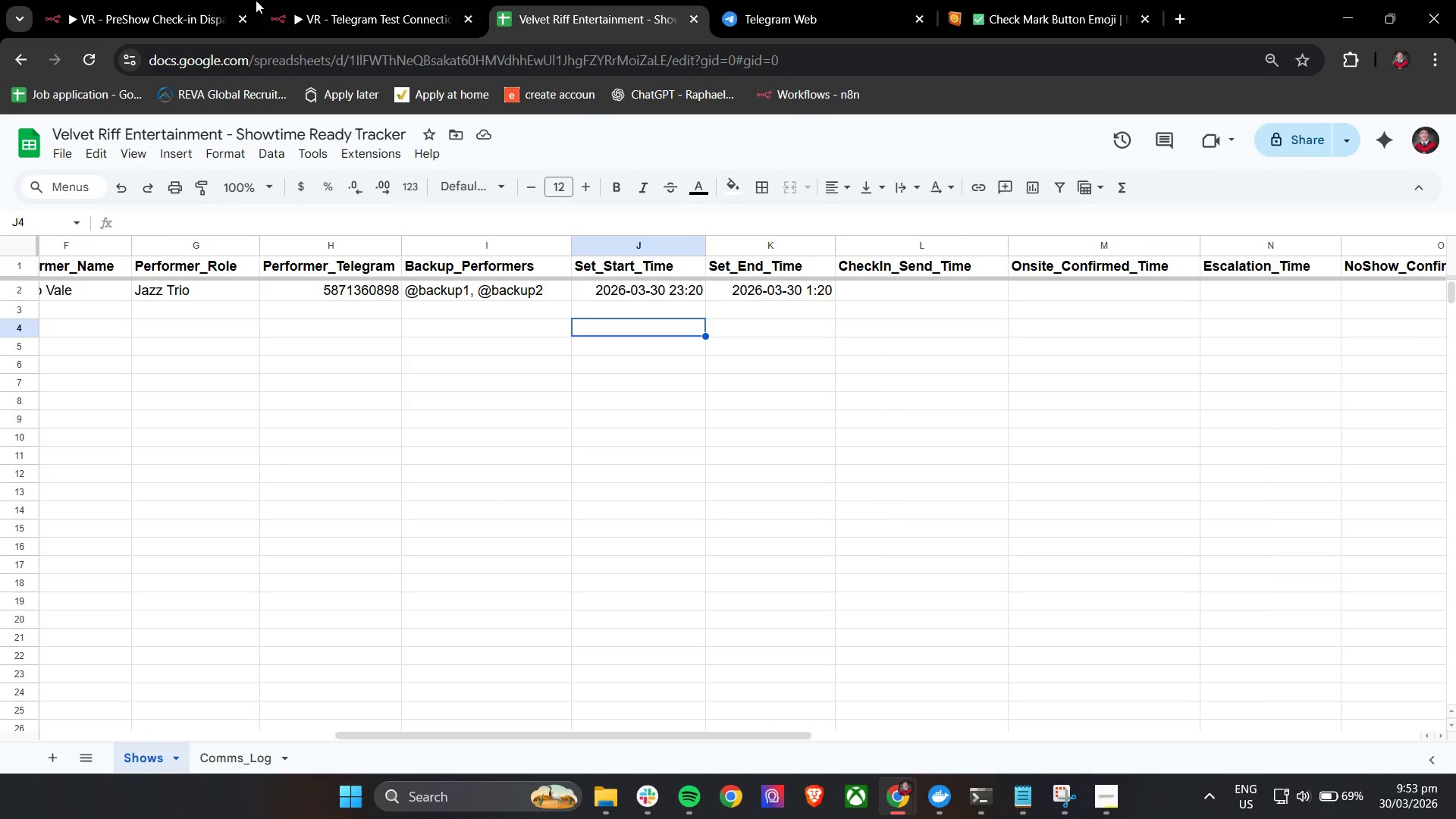 
left_click([119, 0])
 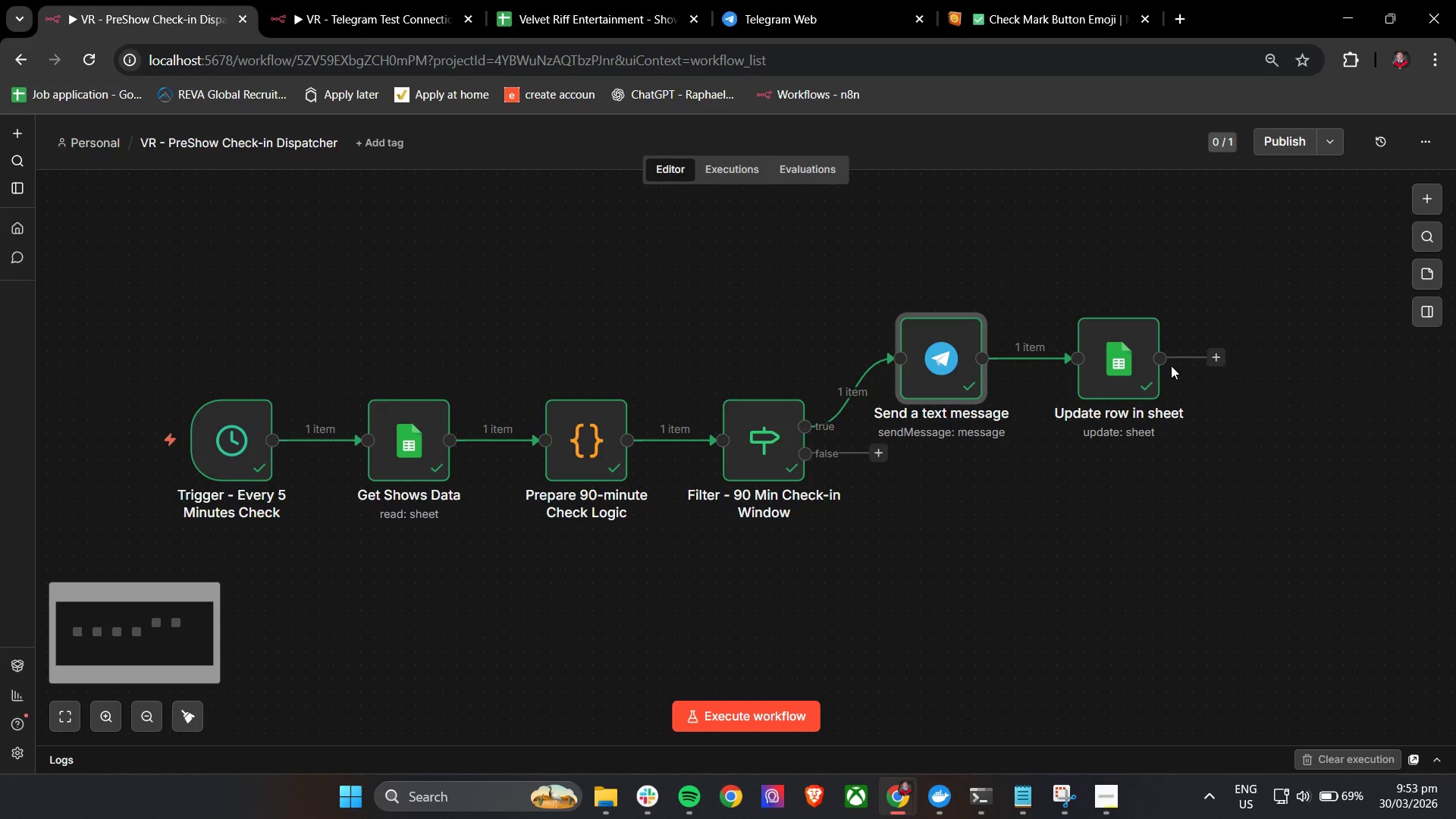 
double_click([1119, 362])
 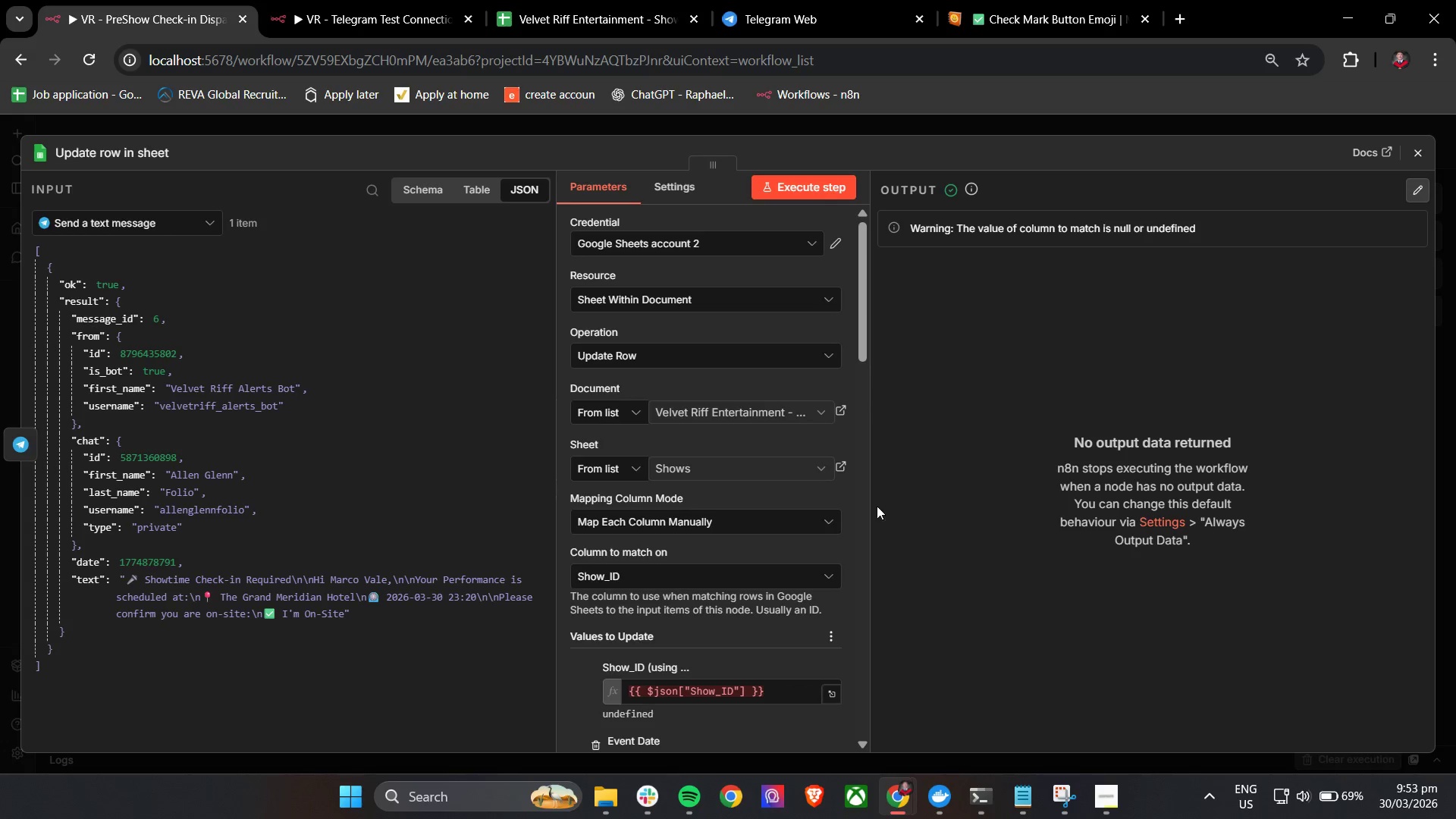 
scroll: coordinate [741, 478], scroll_direction: down, amount: 2.0
 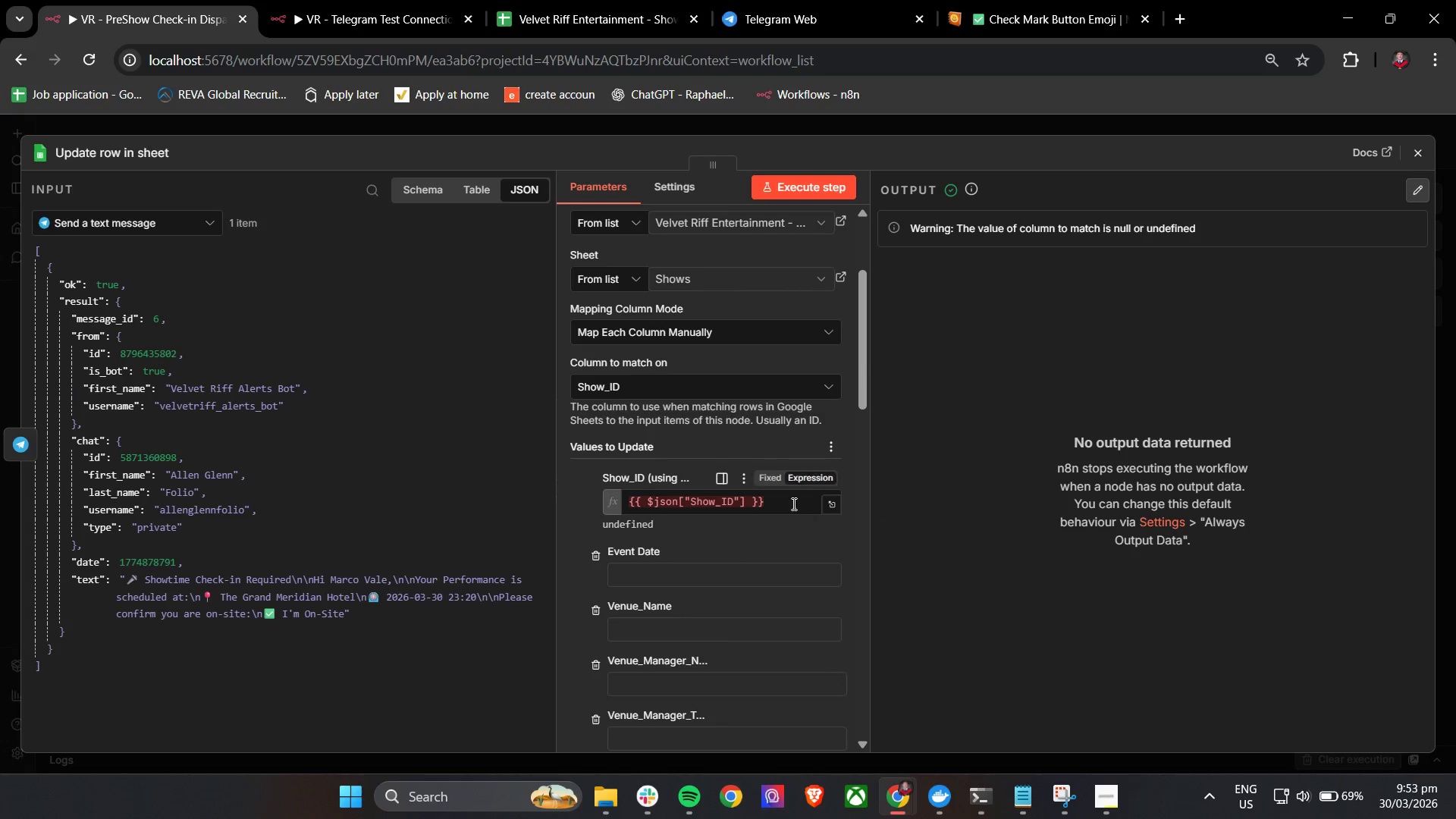 
double_click([791, 502])
 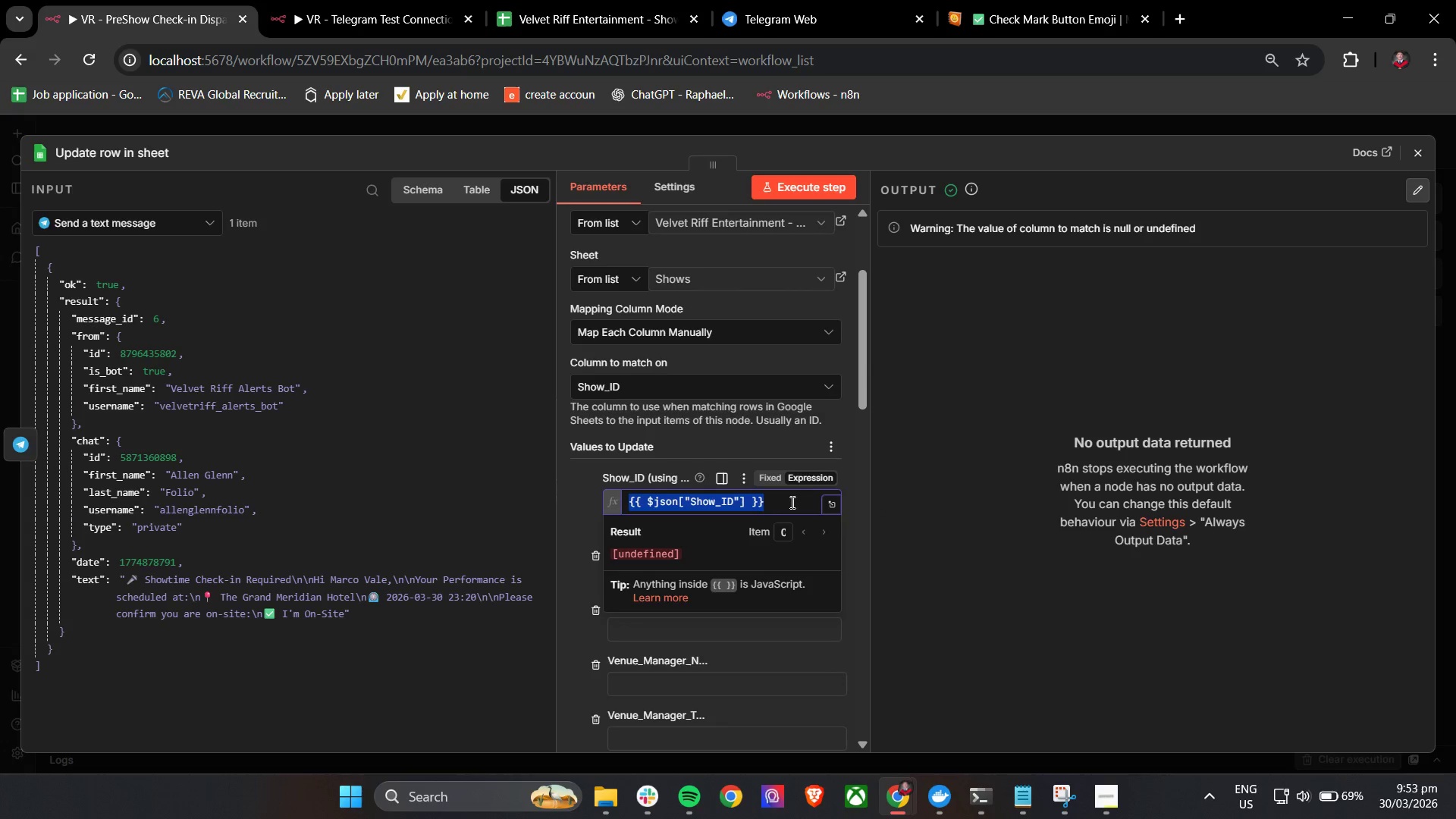 
triple_click([791, 502])
 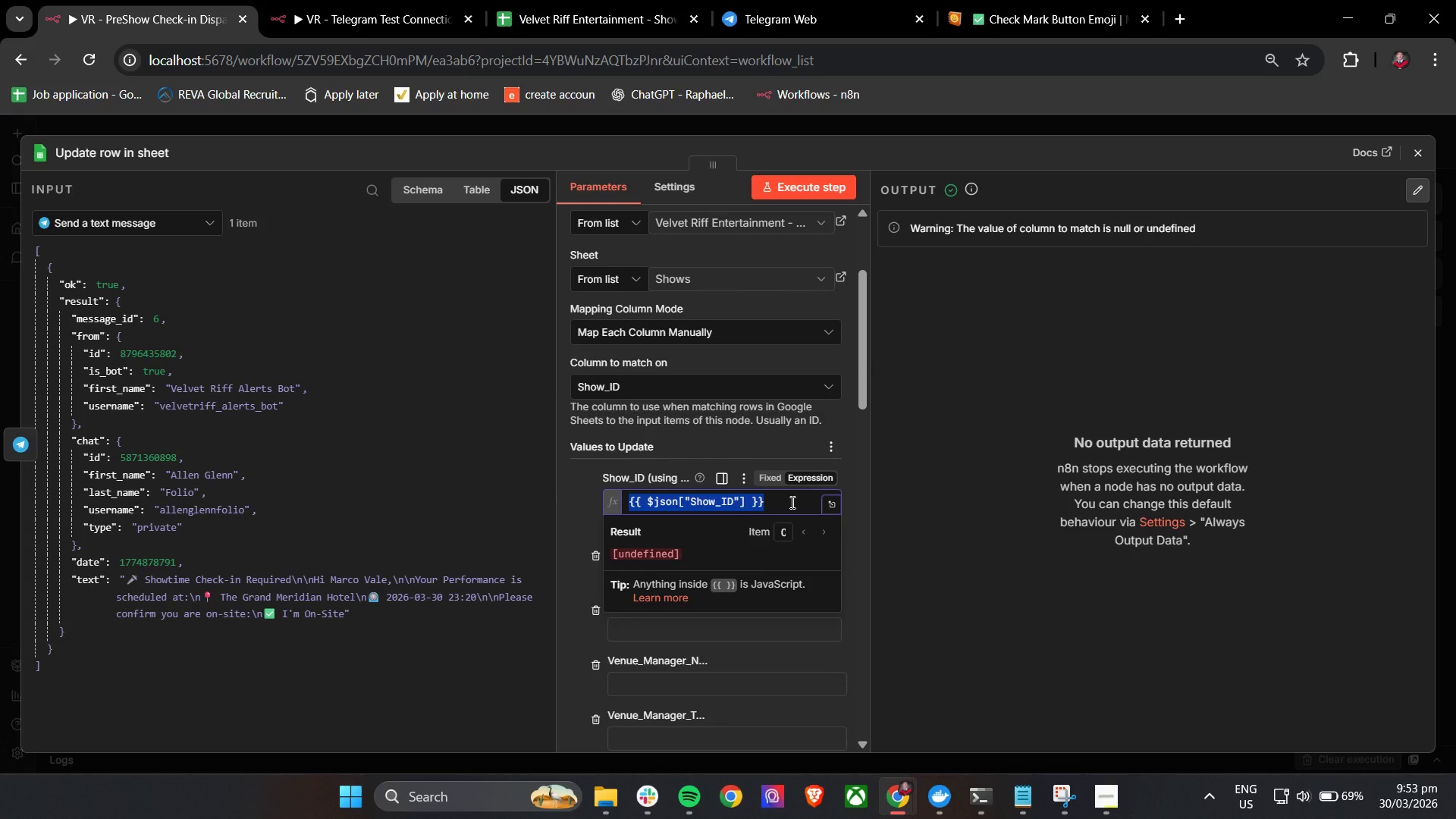 
key(Backspace)
 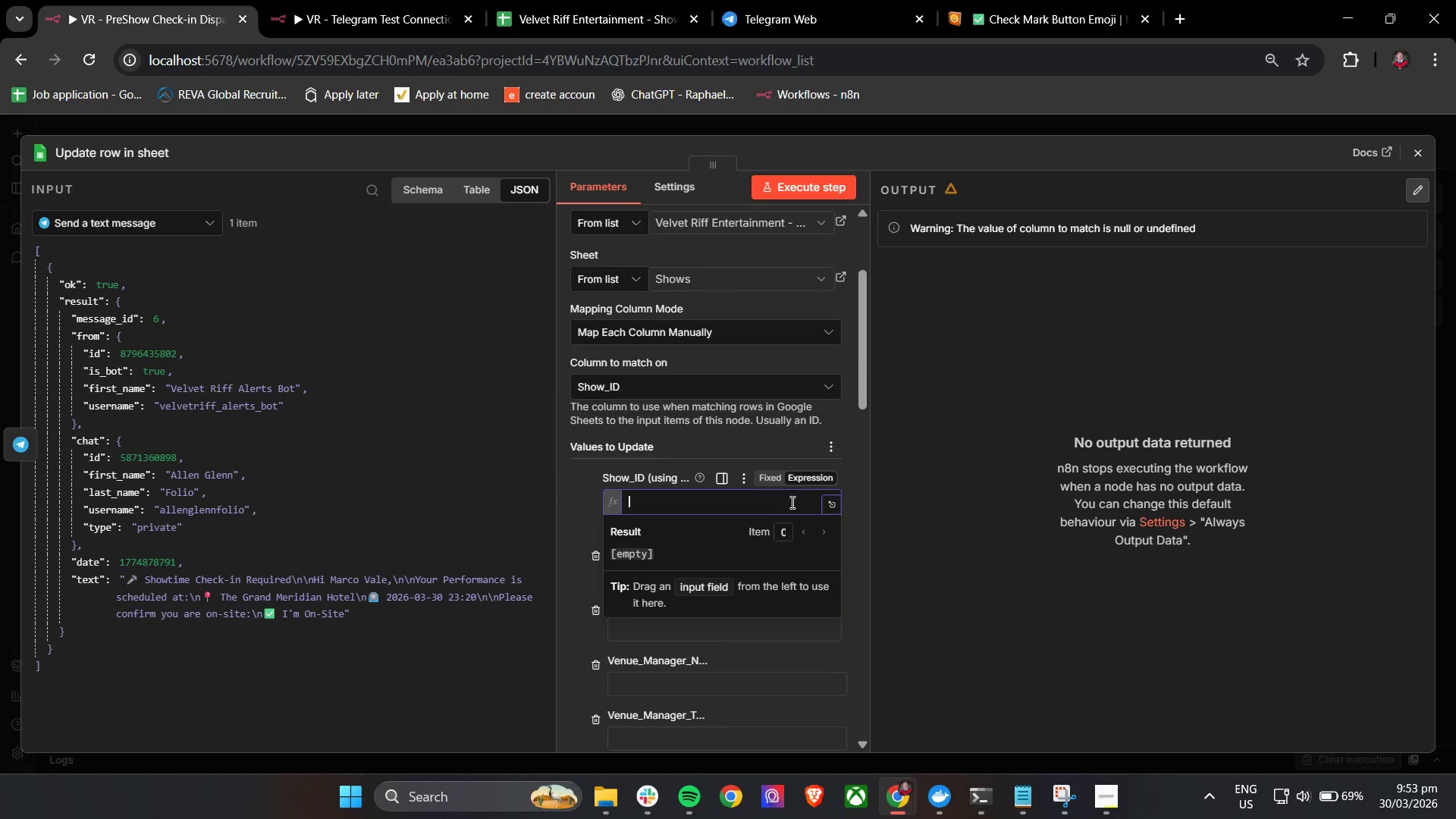 
key(Shift+BracketLeft)
 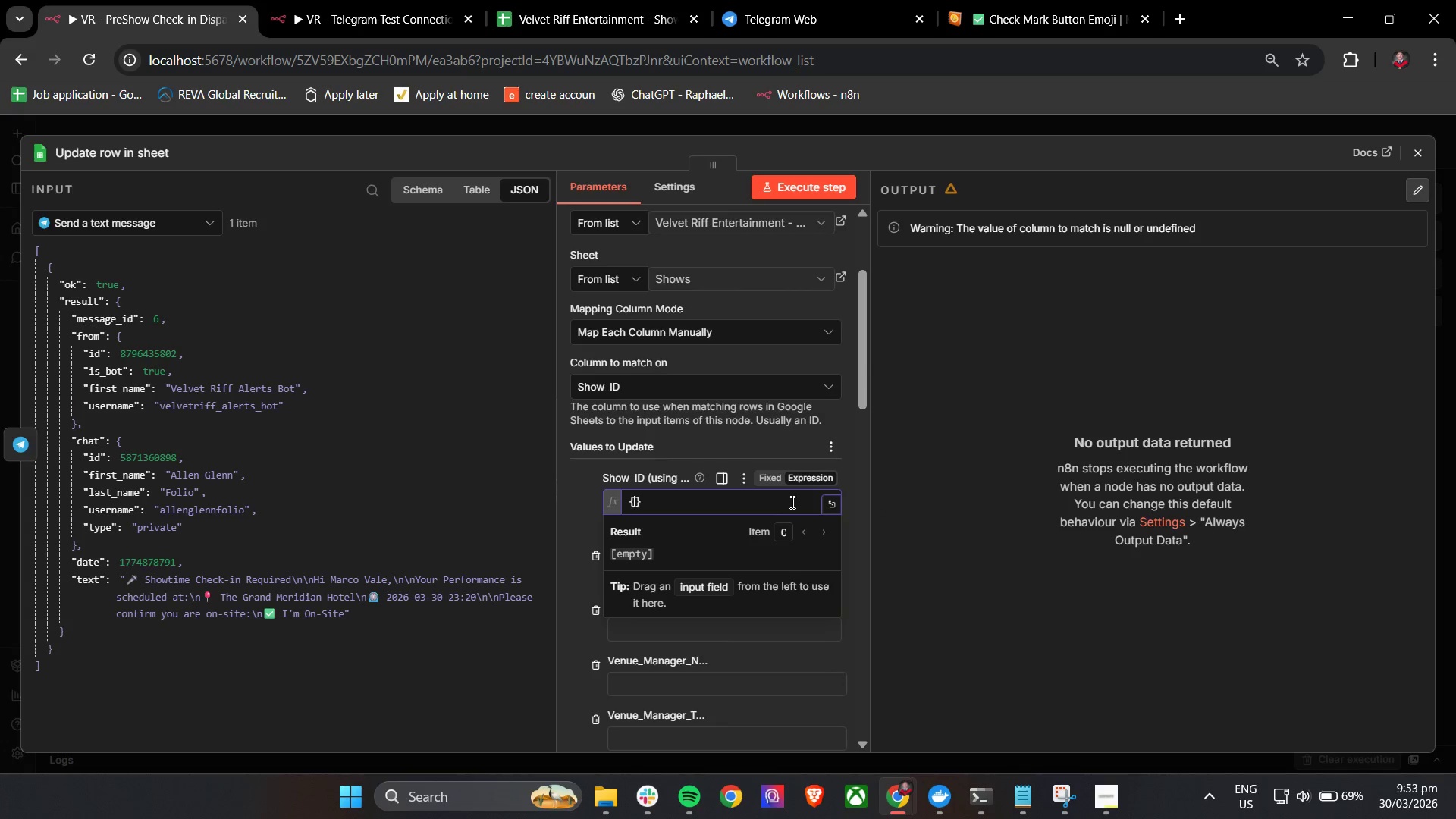 
key(Shift+BracketLeft)
 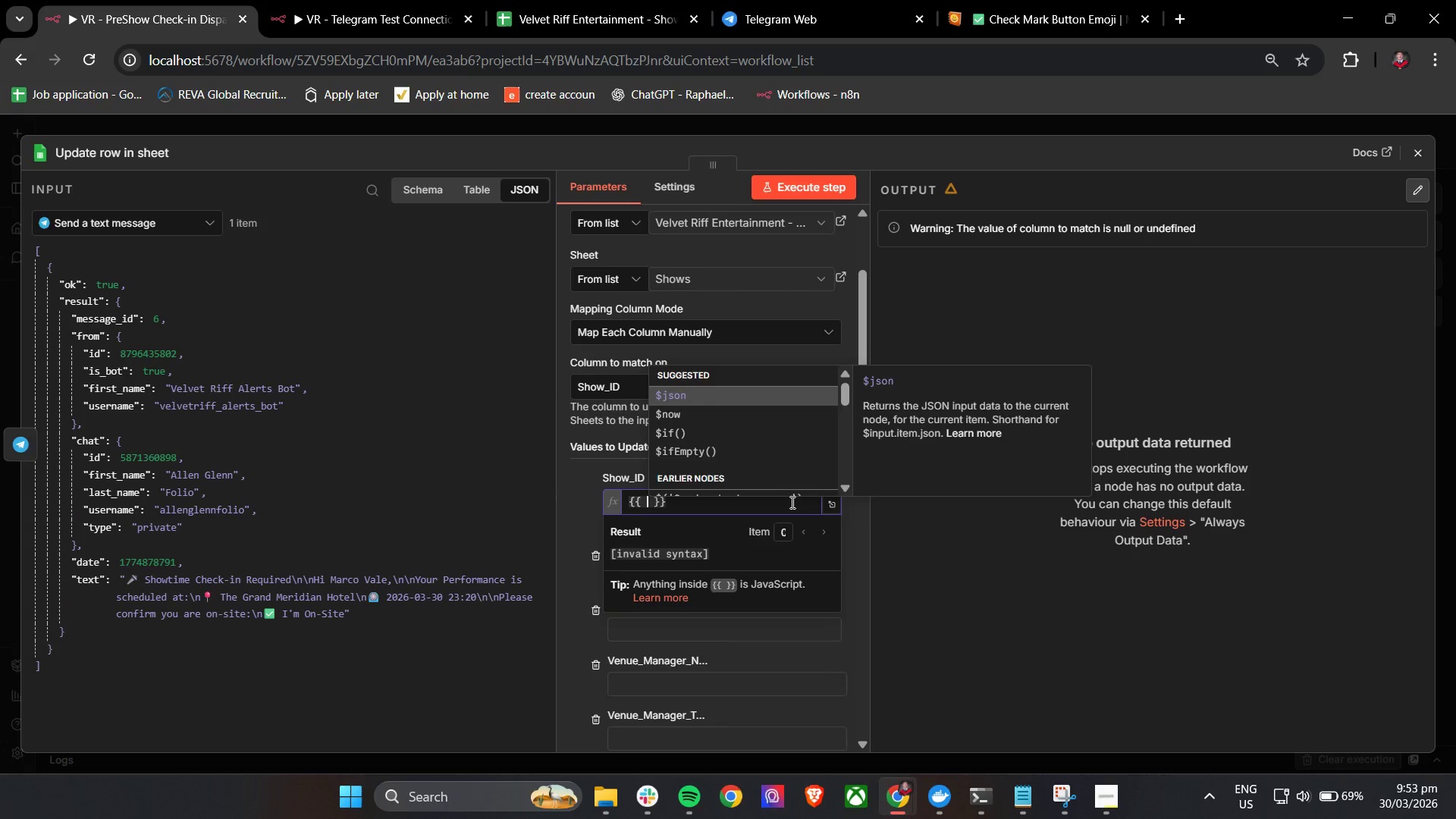 
key(Enter)
 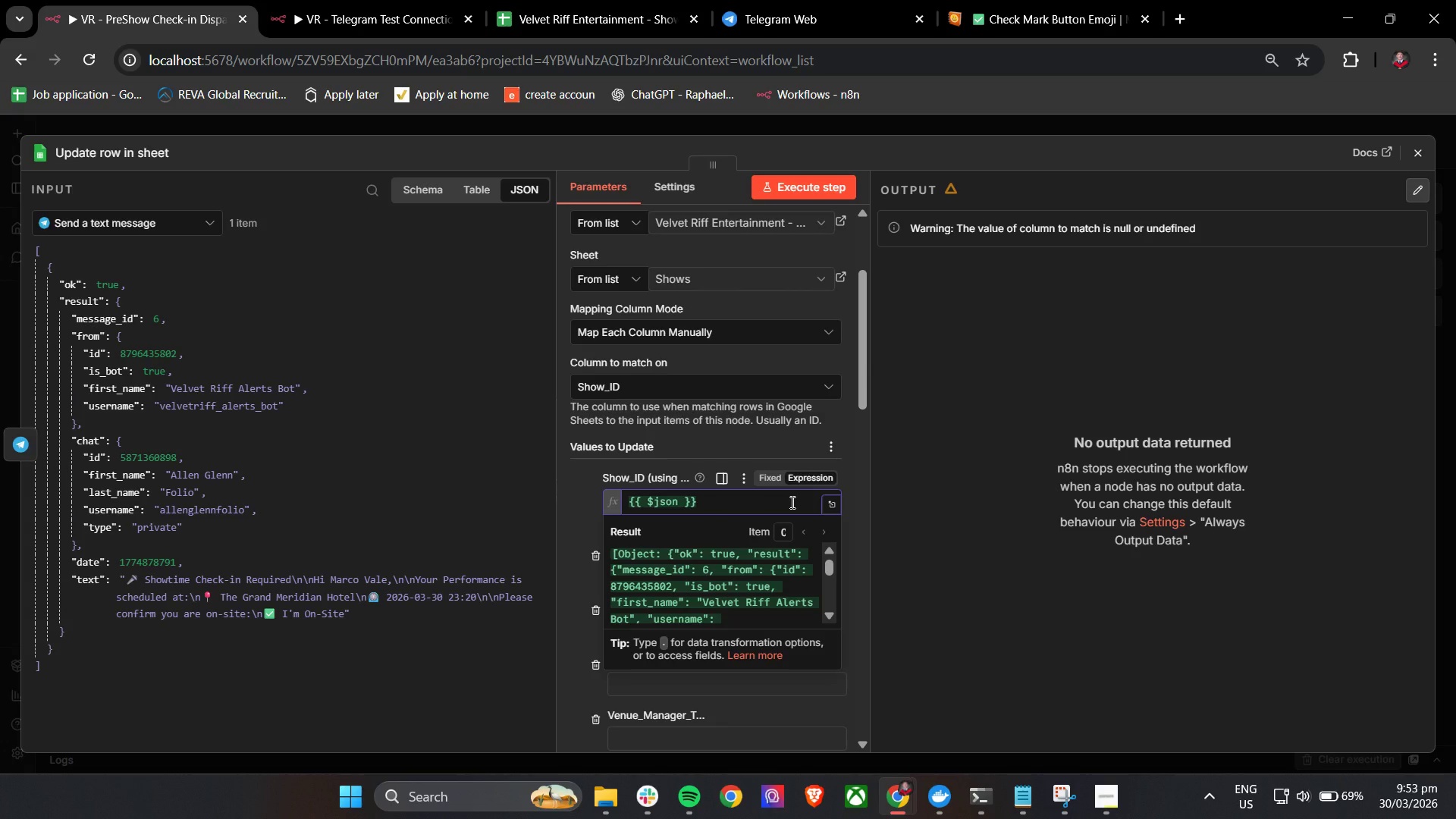 
key(BracketLeft)
 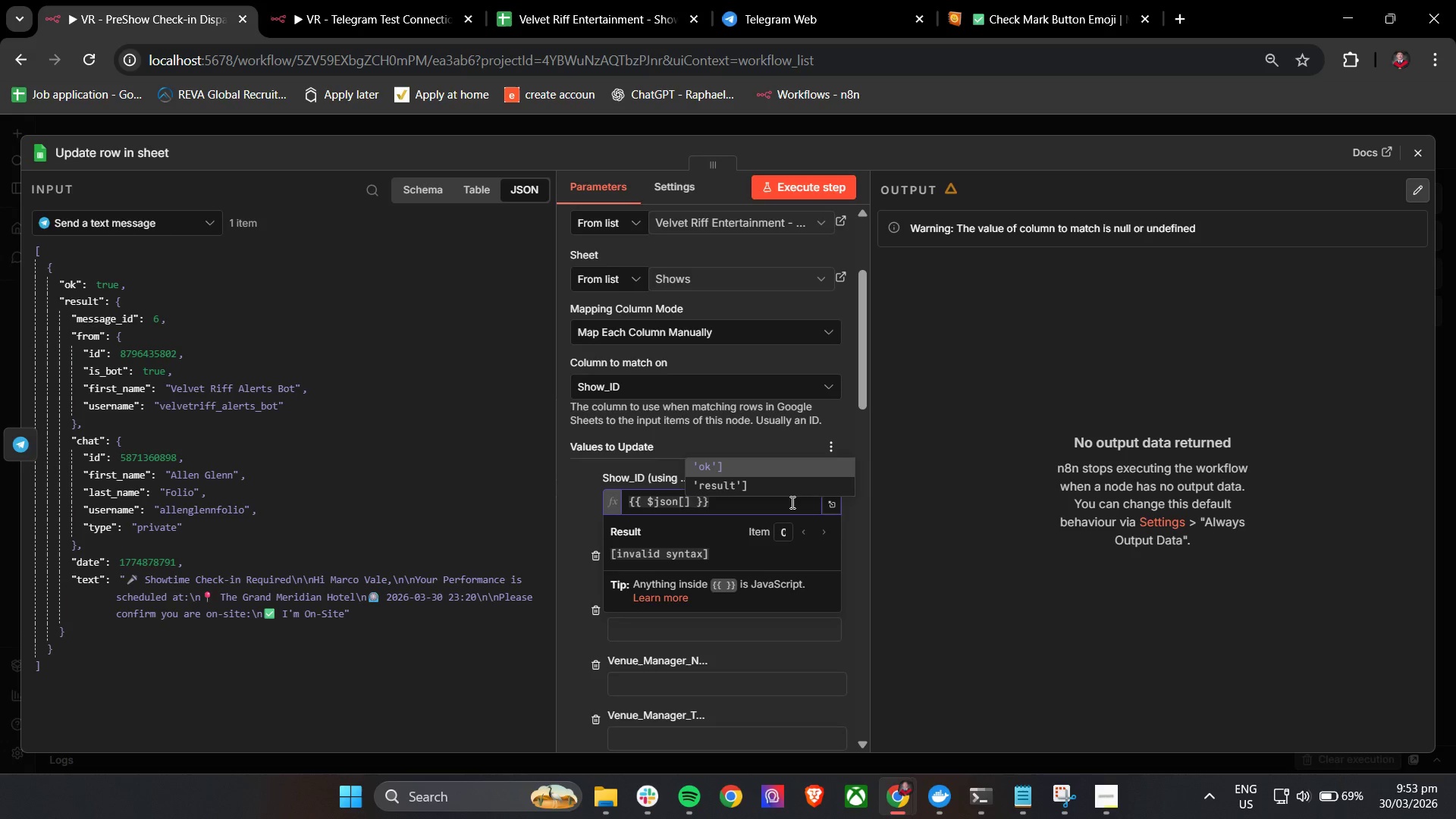 
wait(12.55)
 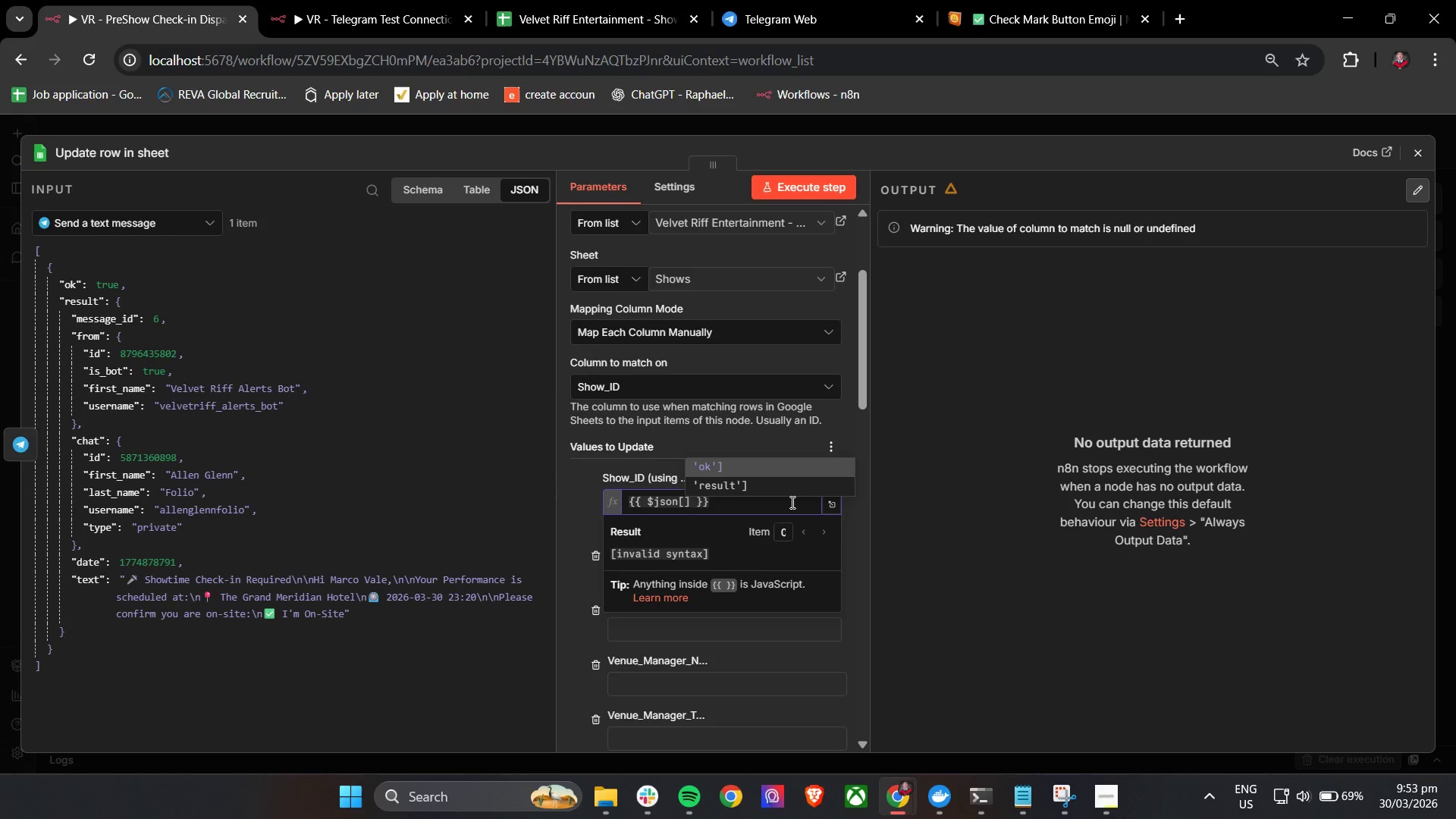 
double_click([791, 502])
 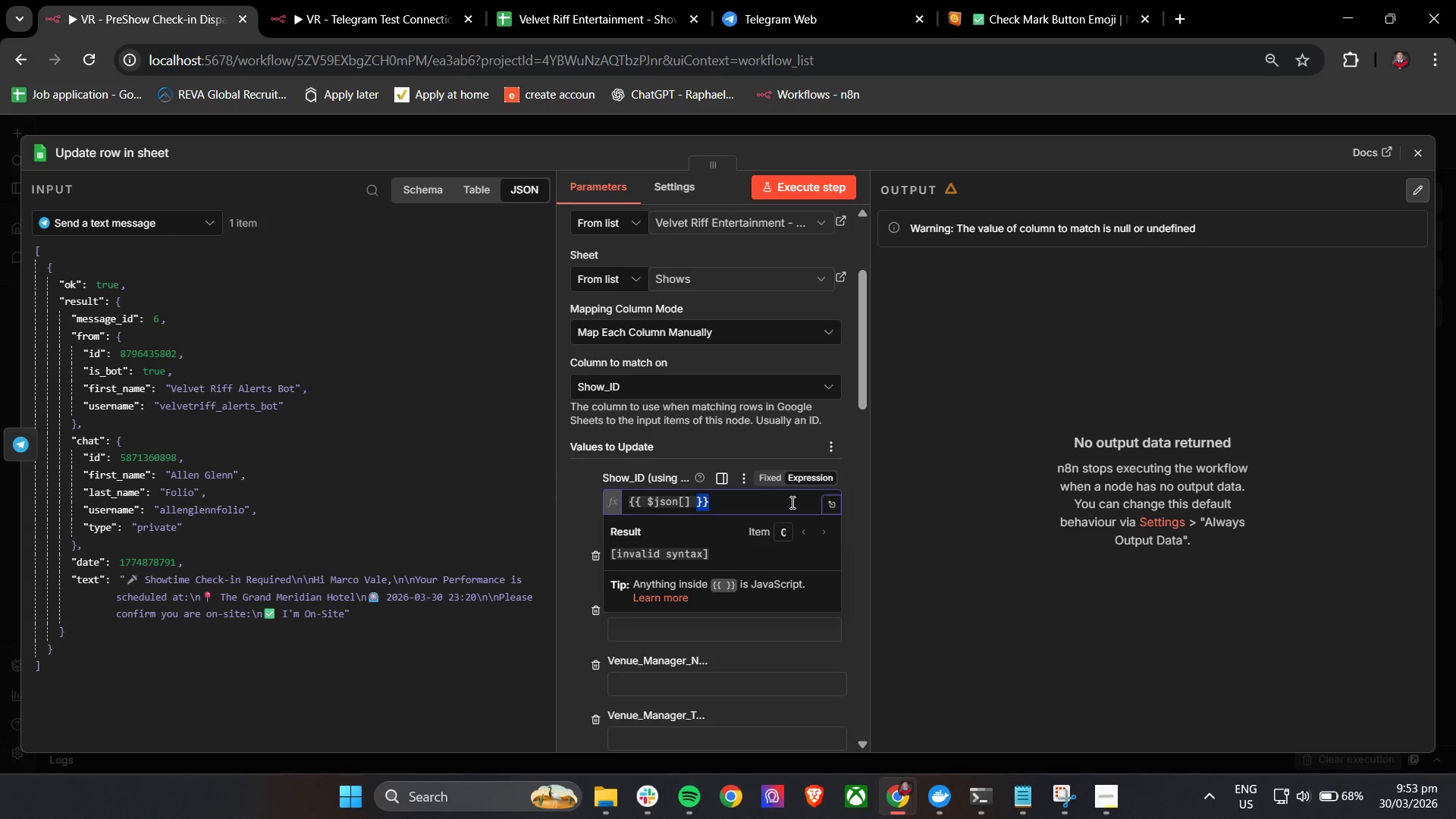 
triple_click([791, 502])
 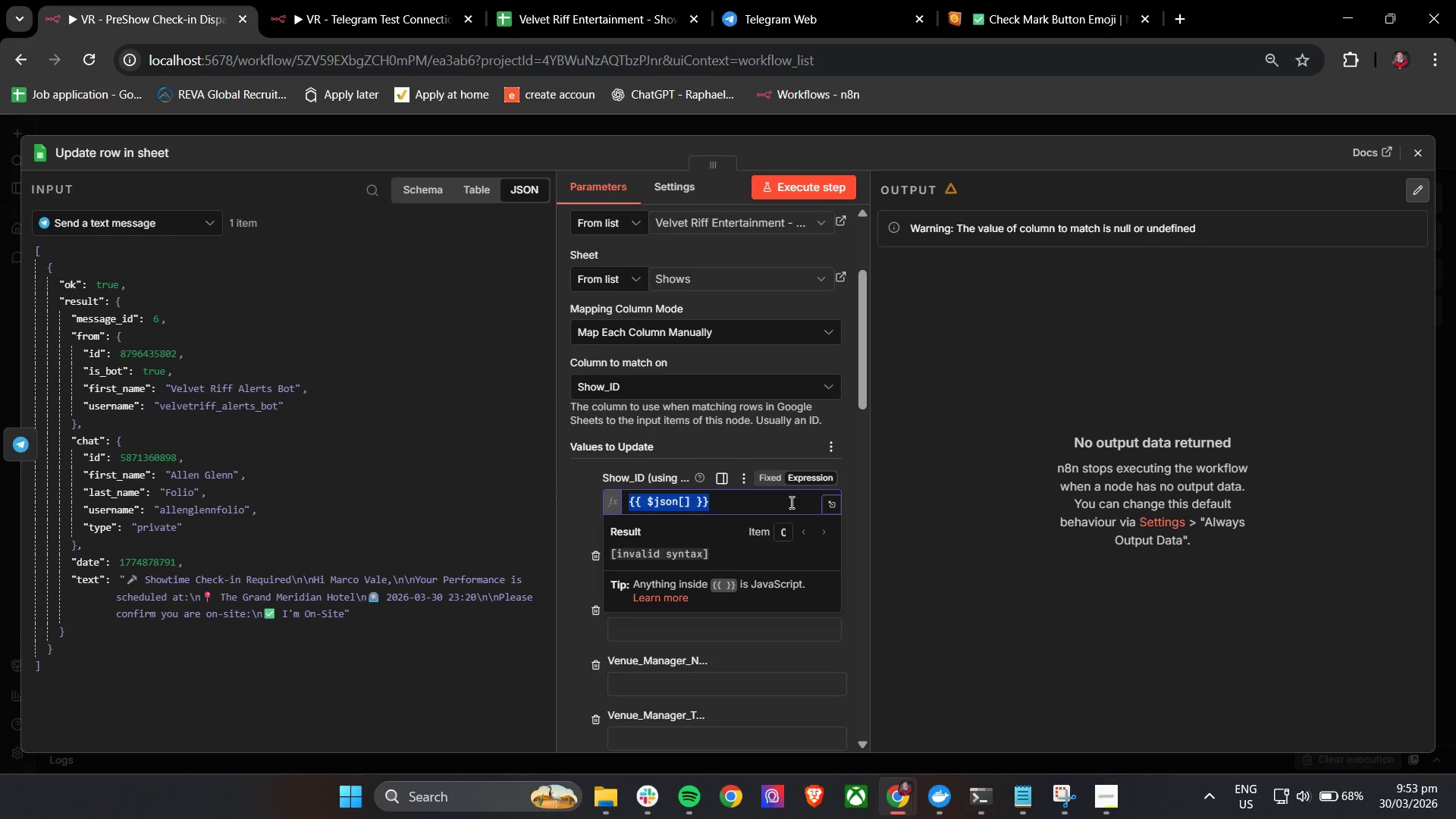 
key(Backslash)
 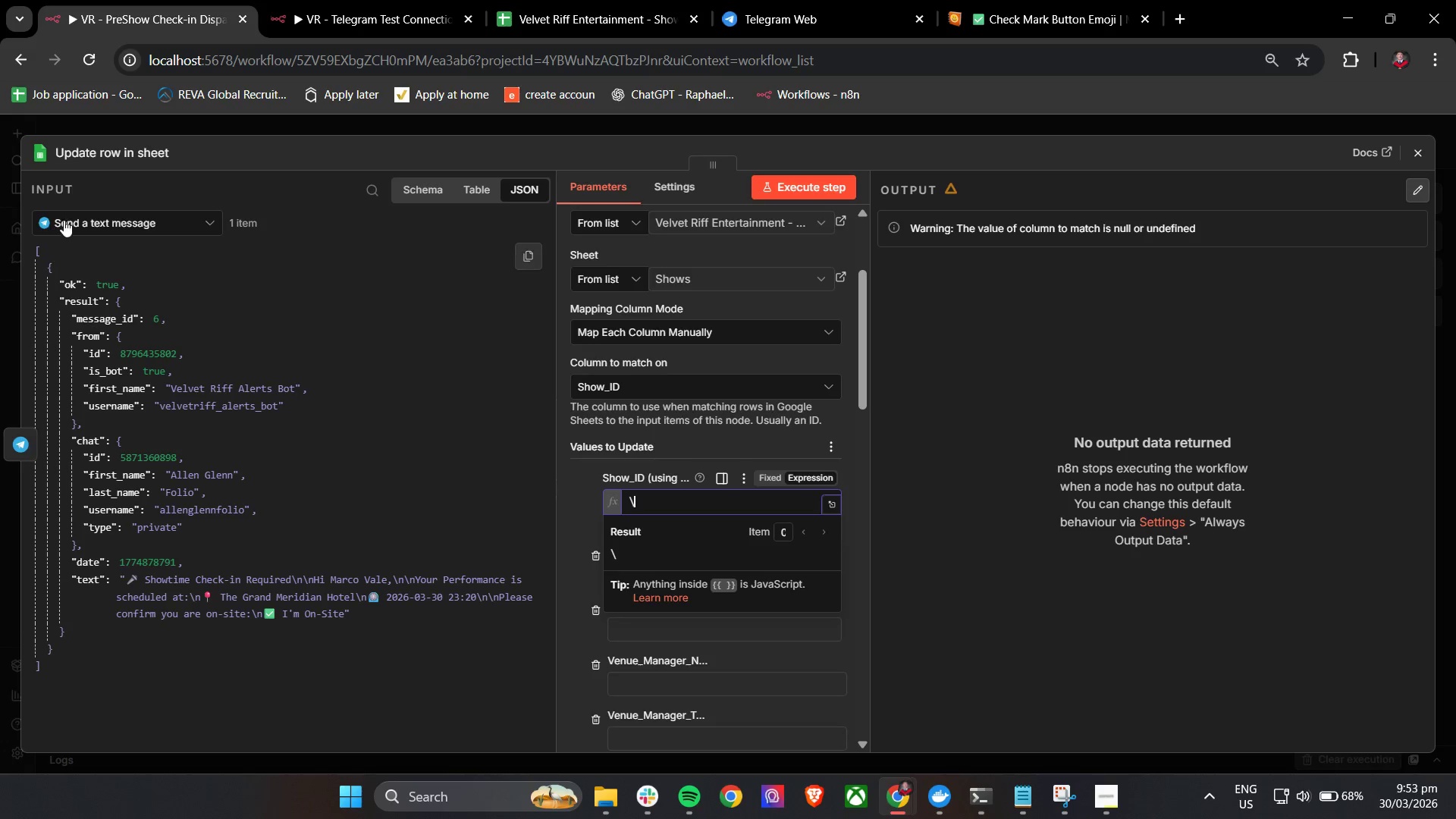 
left_click([75, 218])
 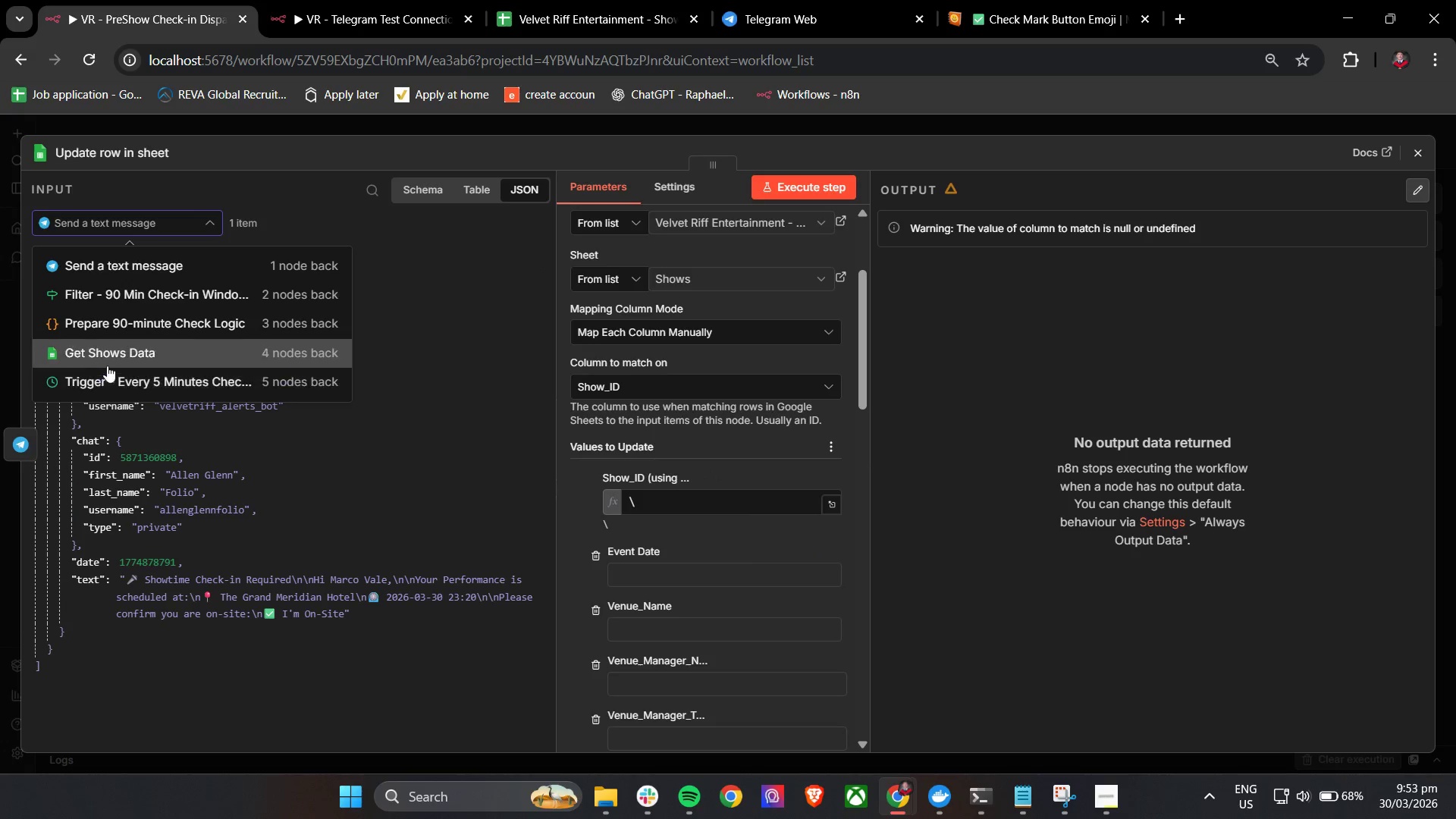 
left_click([113, 359])
 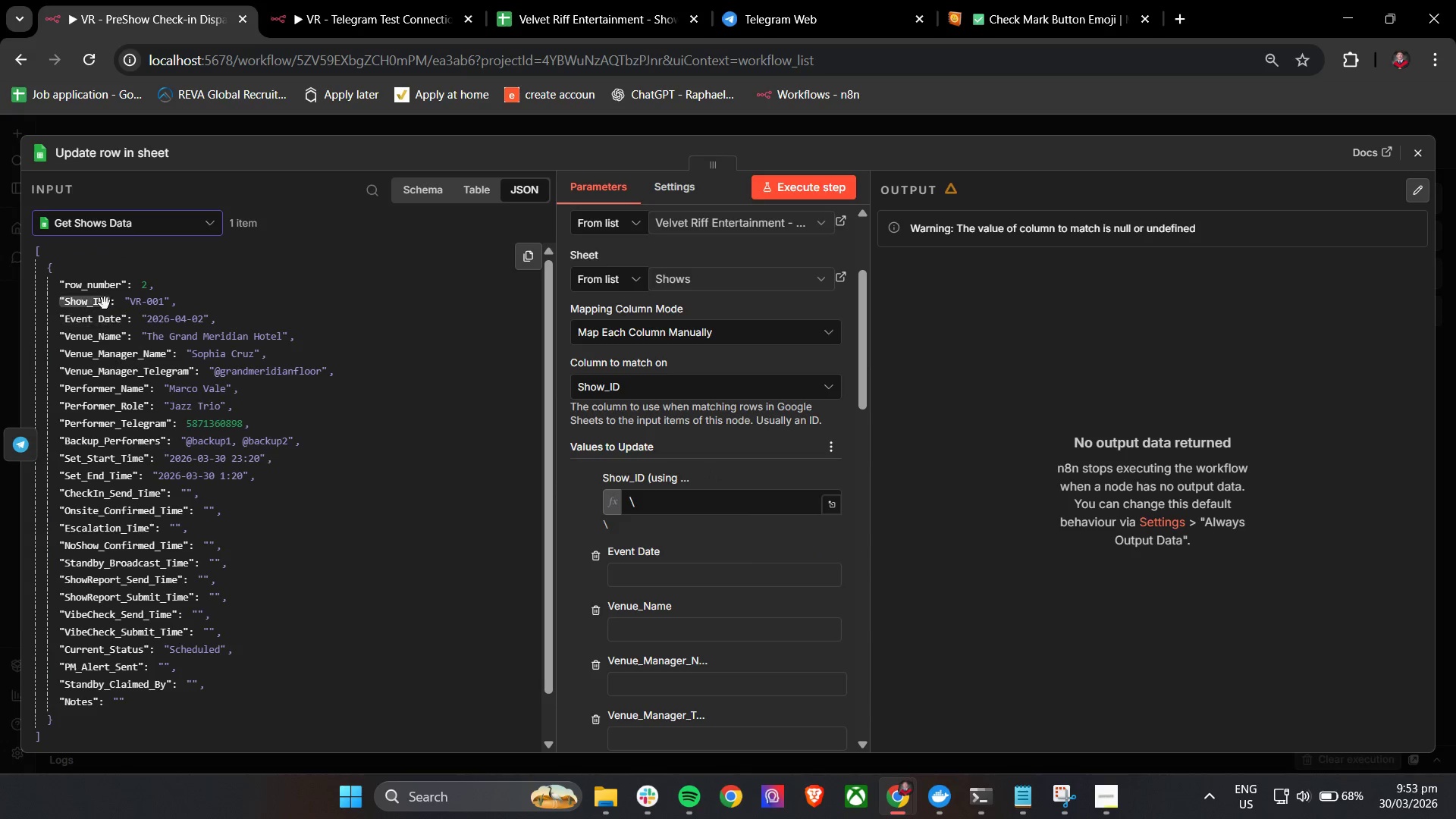 
left_click_drag(start_coordinate=[88, 303], to_coordinate=[679, 504])
 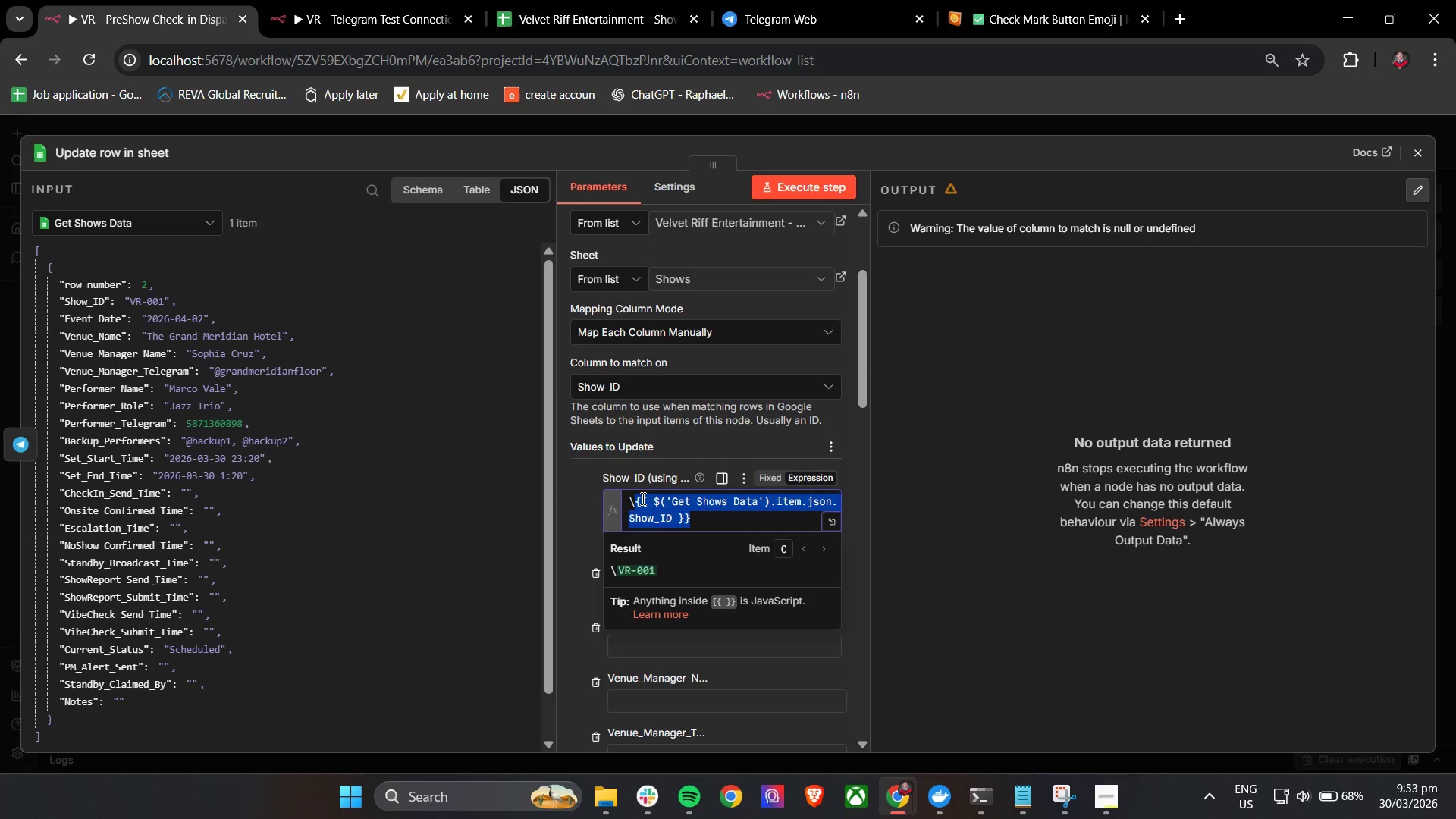 
left_click([635, 498])
 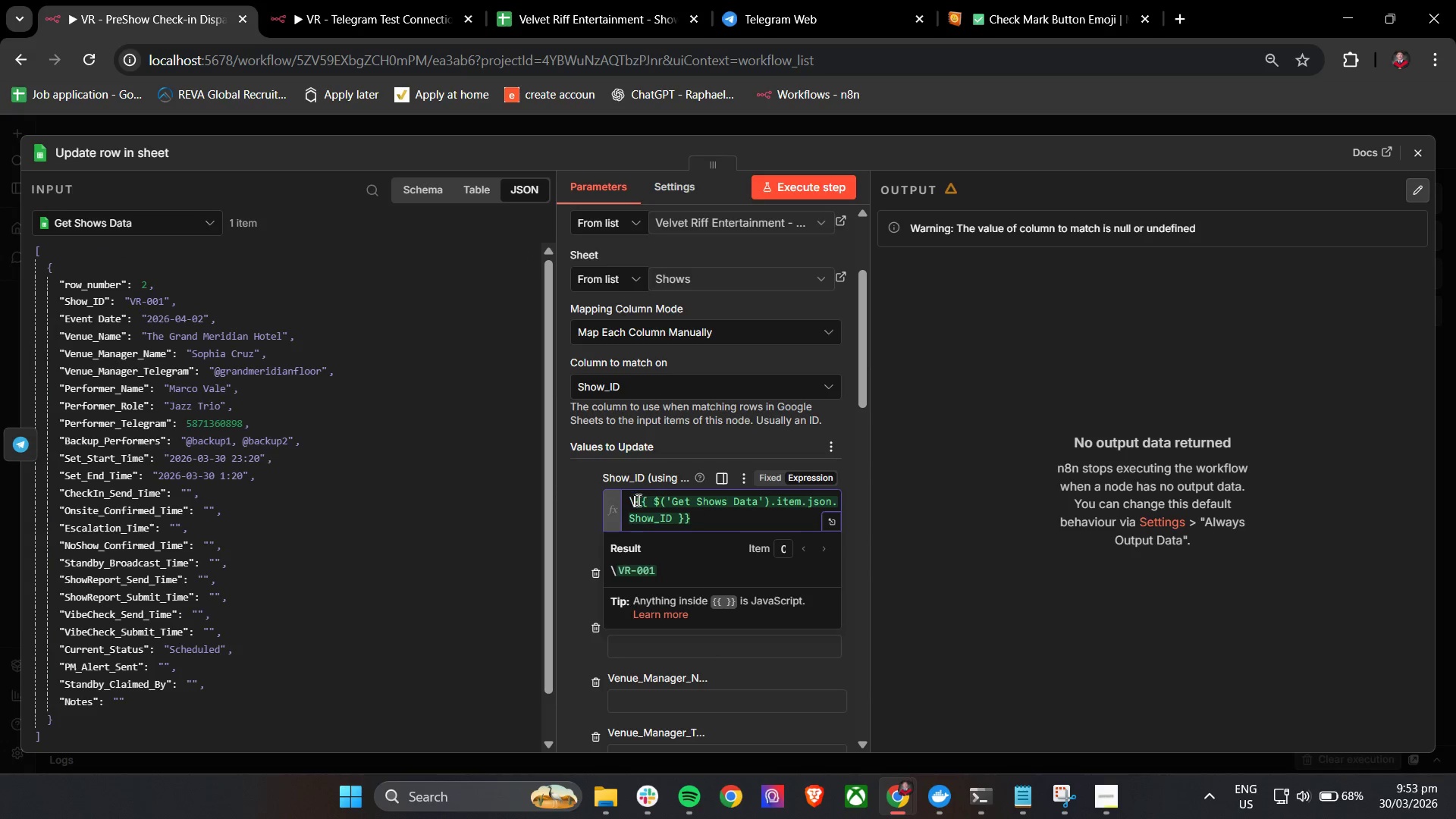 
key(Backslash)
 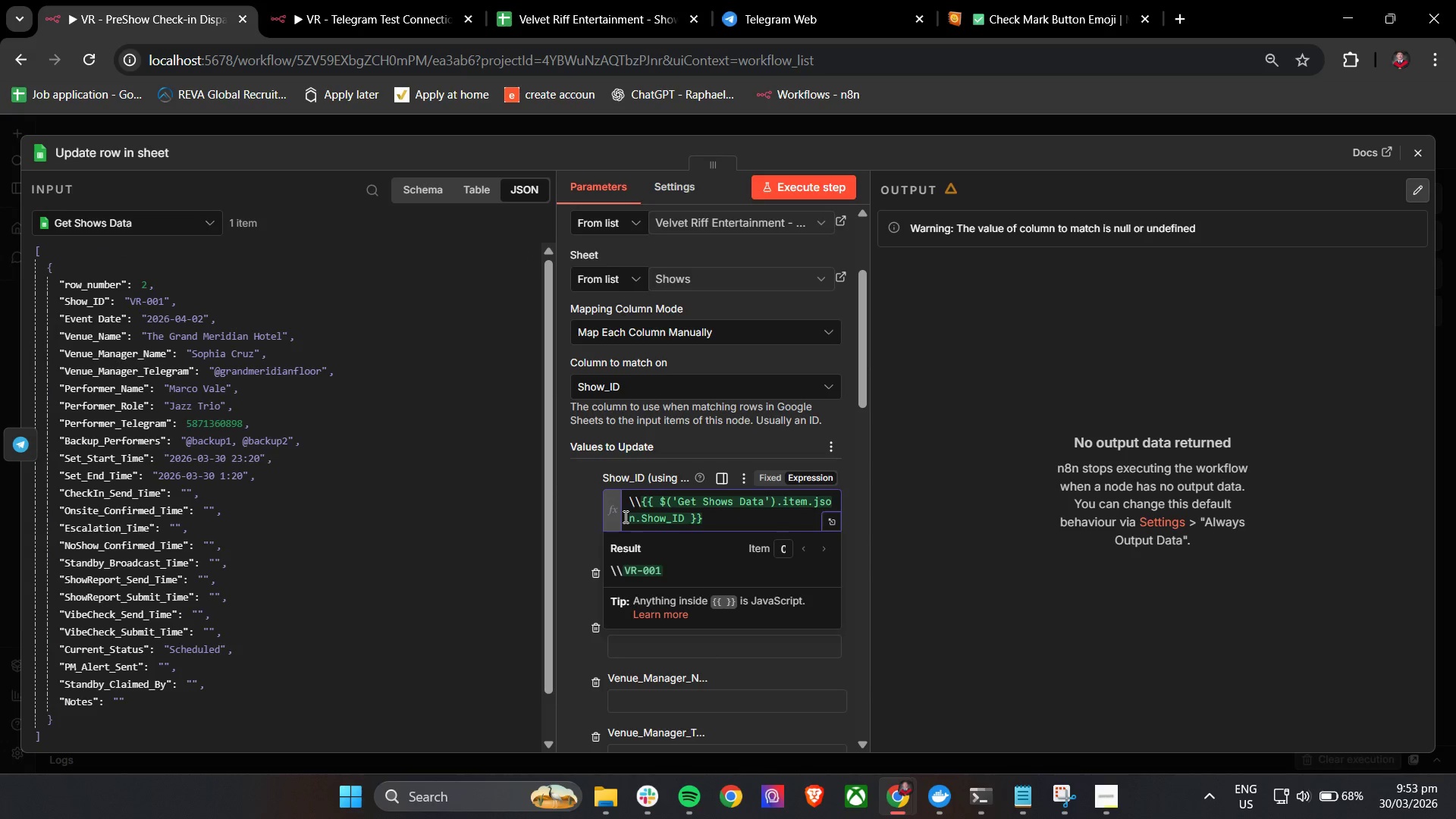 
key(Backspace)
 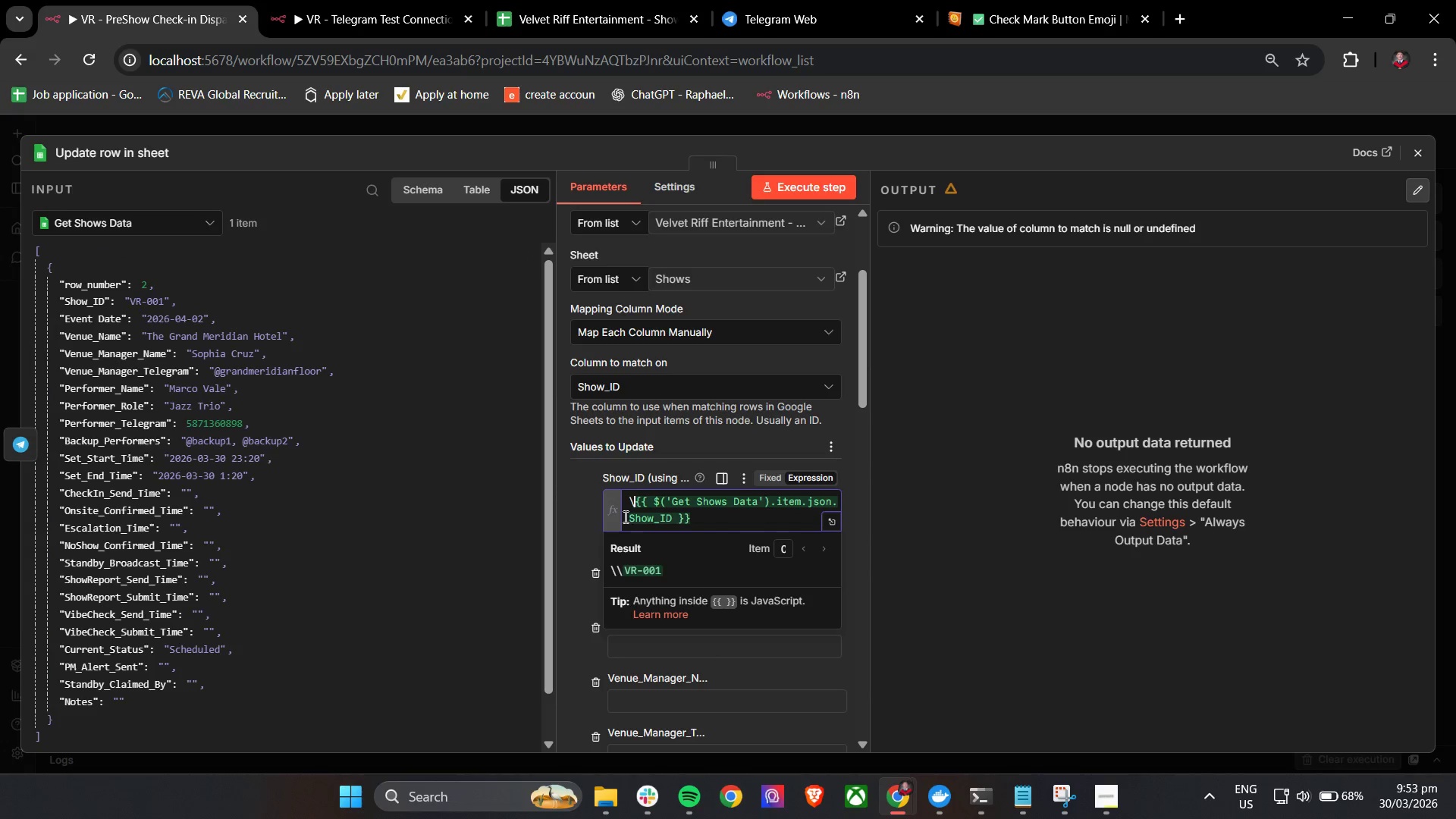 
key(Backspace)
 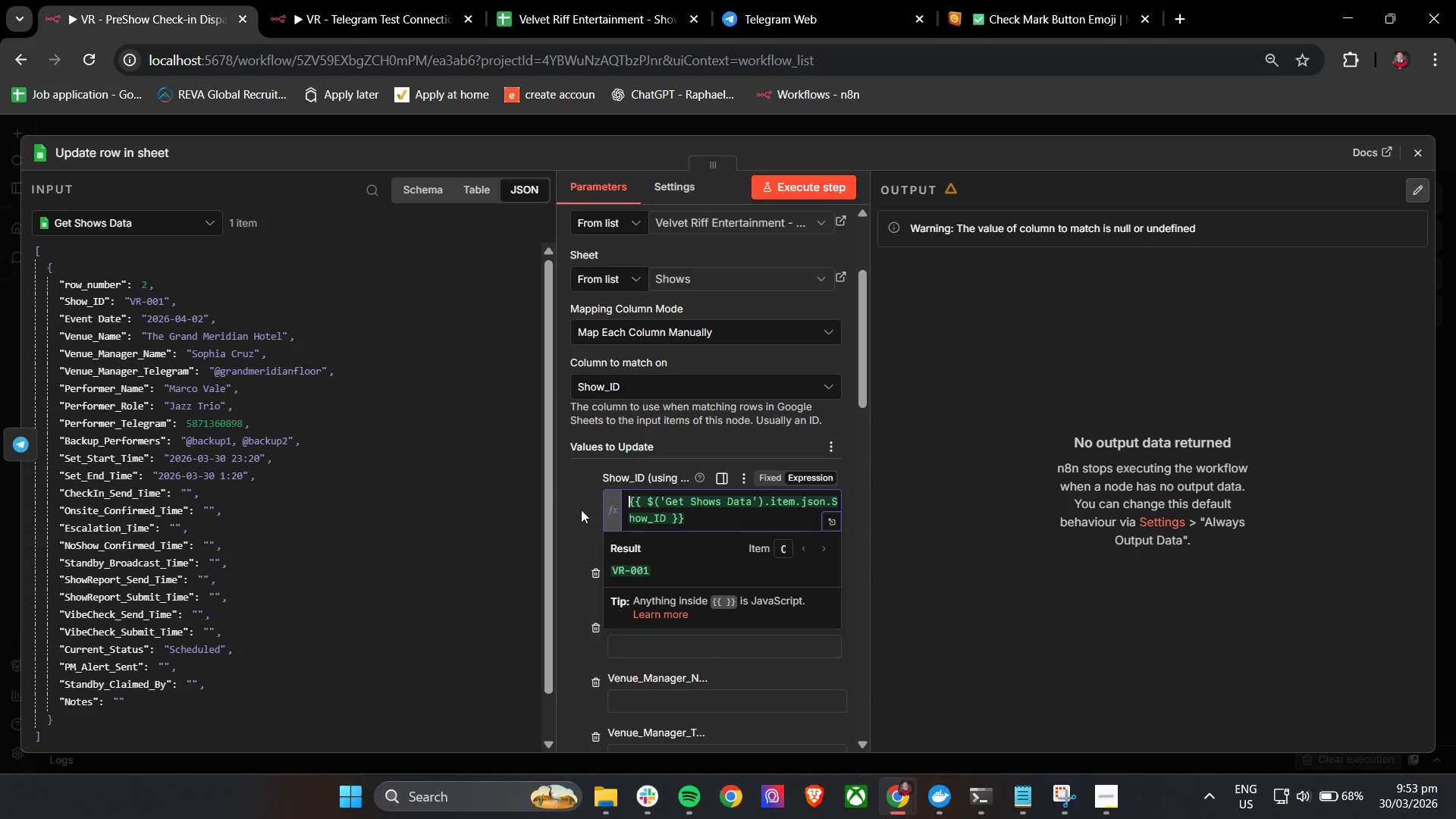 
left_click([569, 485])
 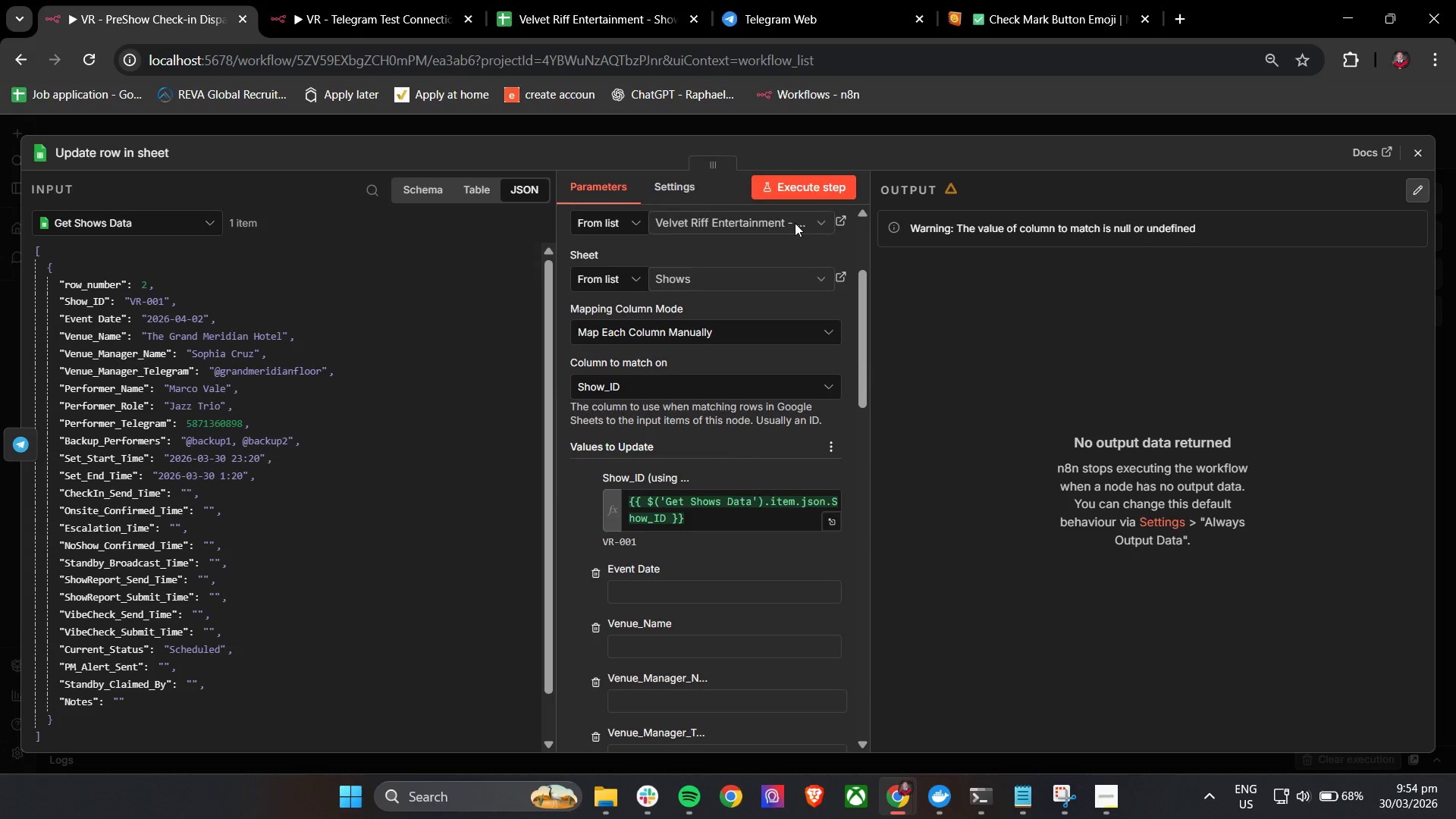 
left_click([810, 187])
 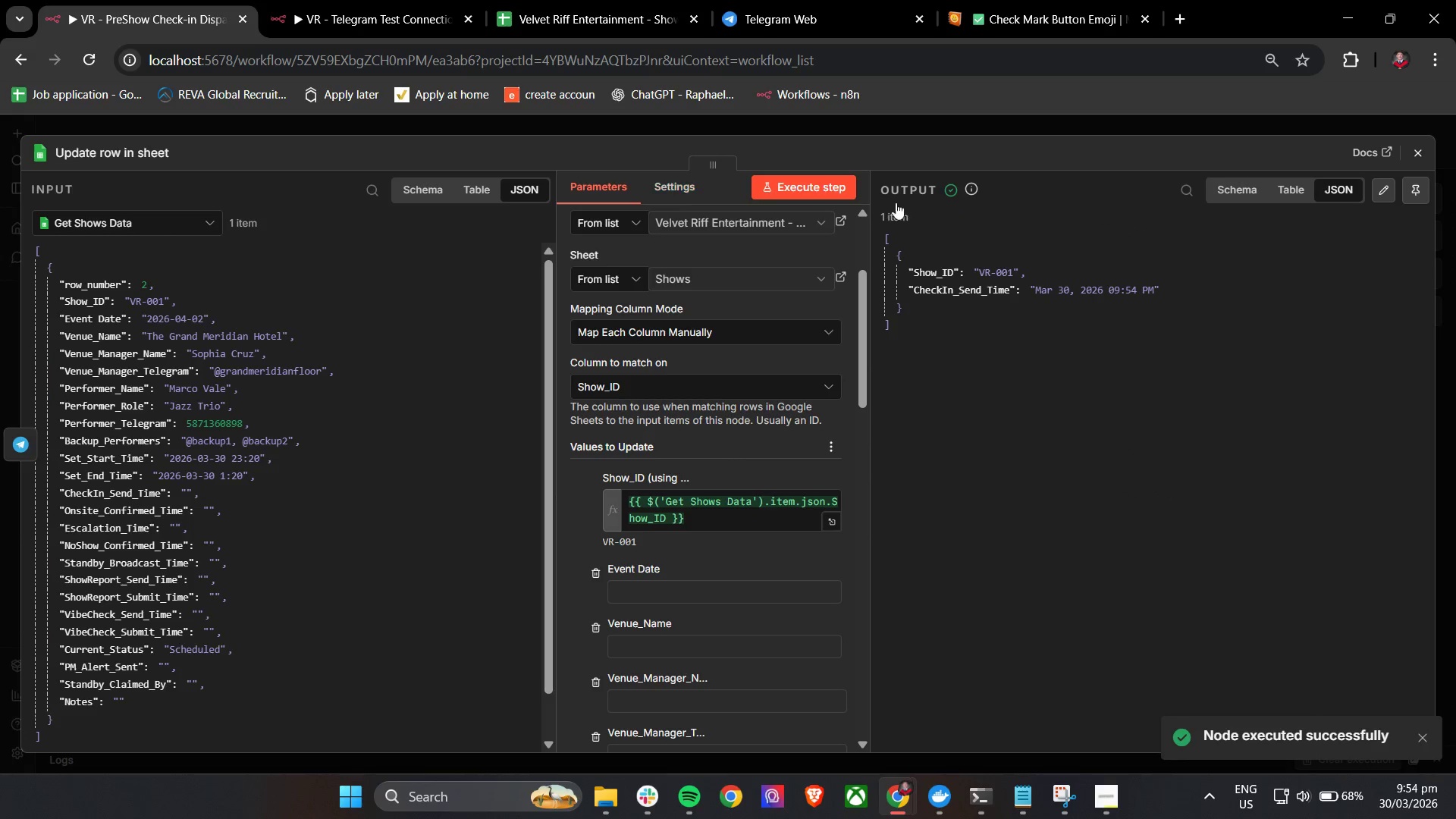 
left_click([554, 0])
 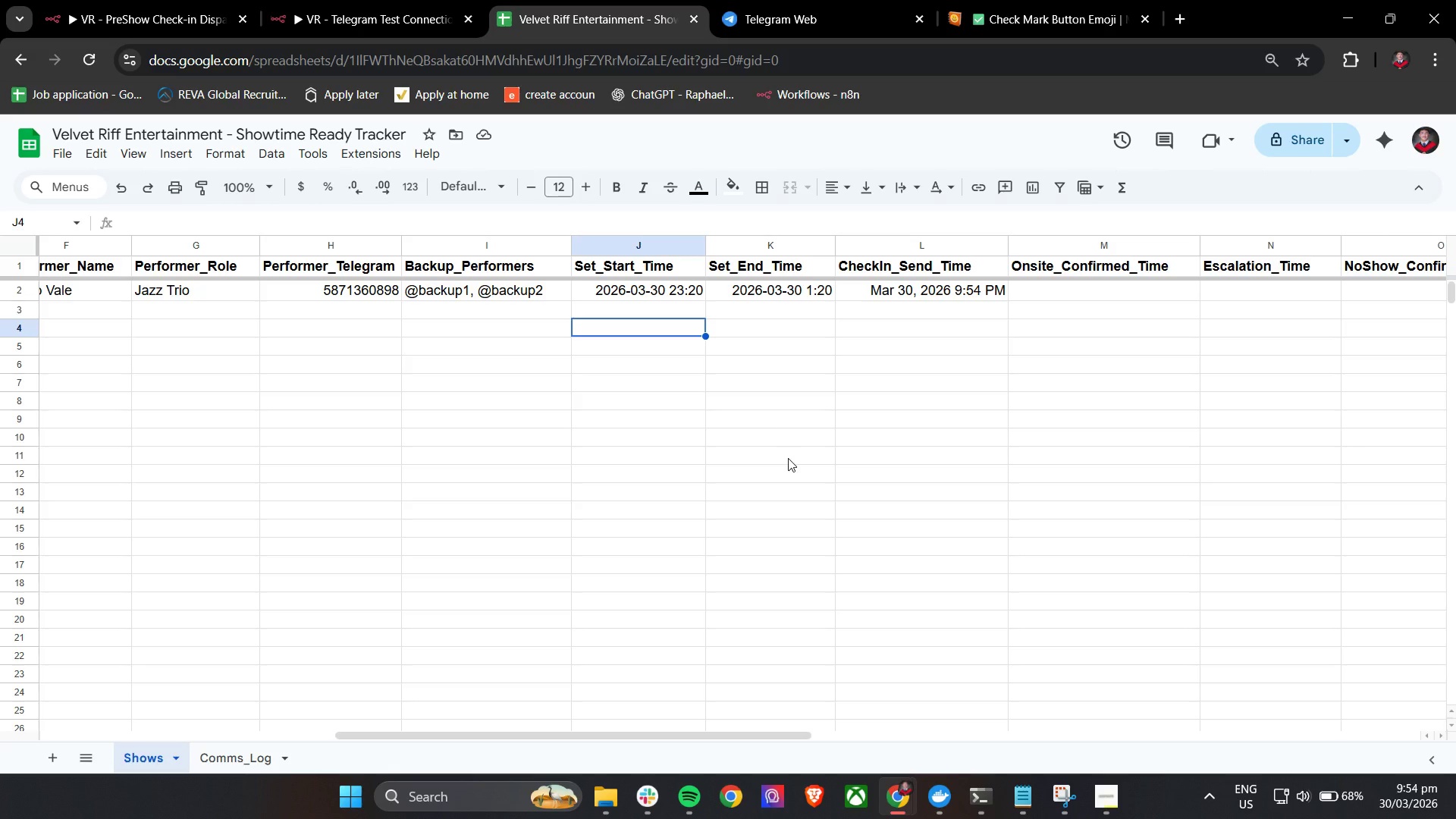 
wait(17.33)
 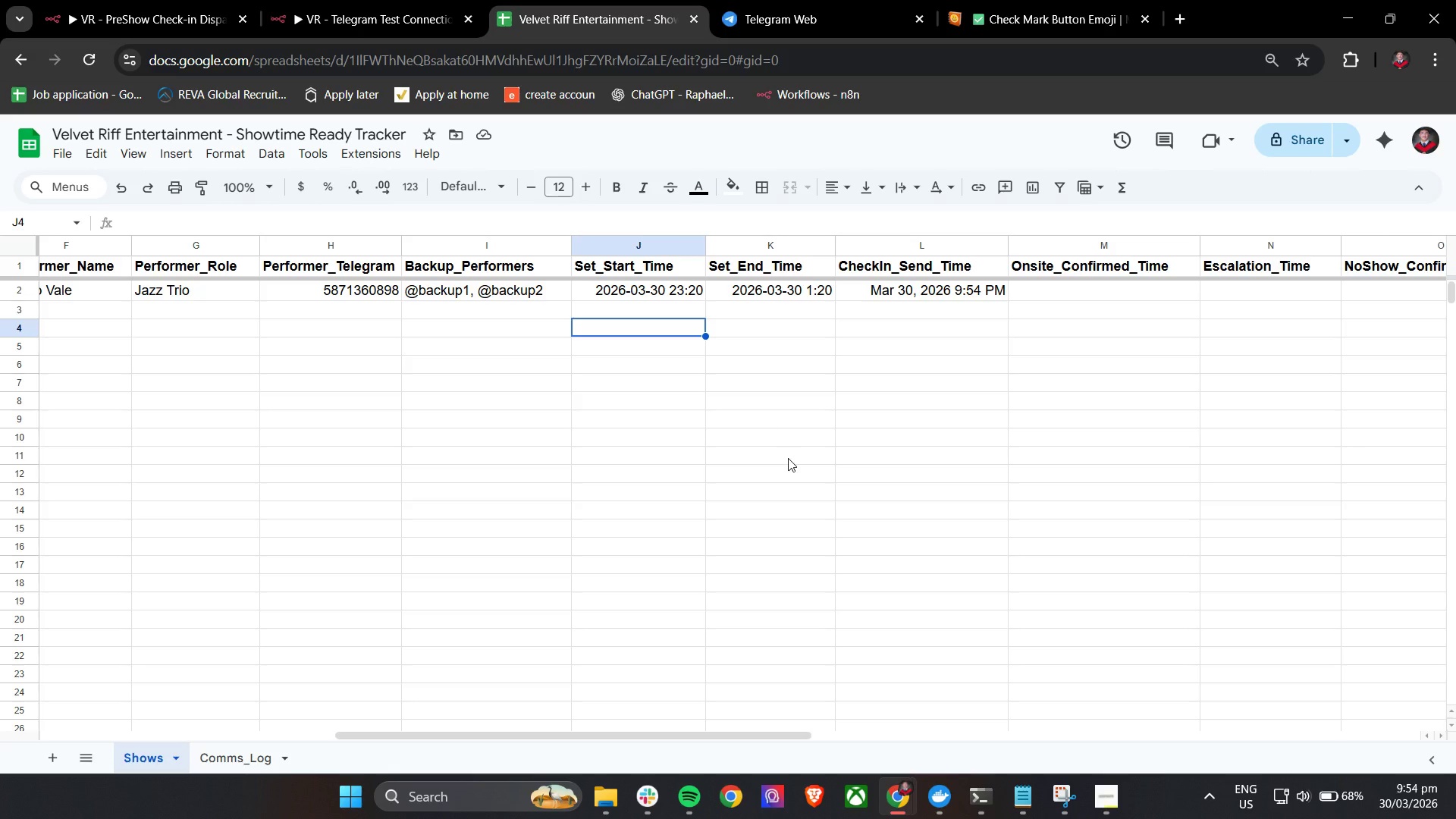 
left_click([148, 0])
 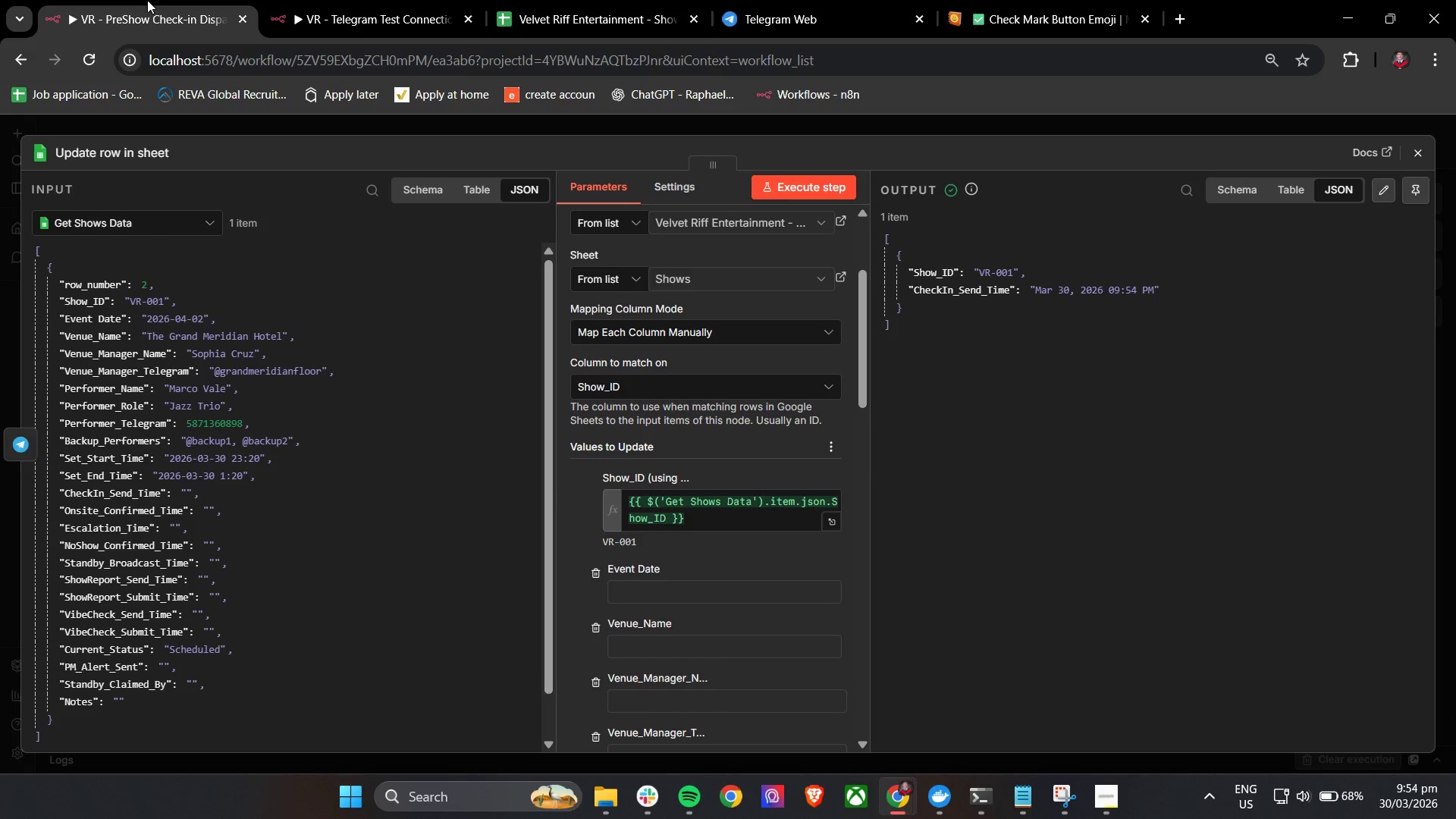 
left_click([171, 232])
 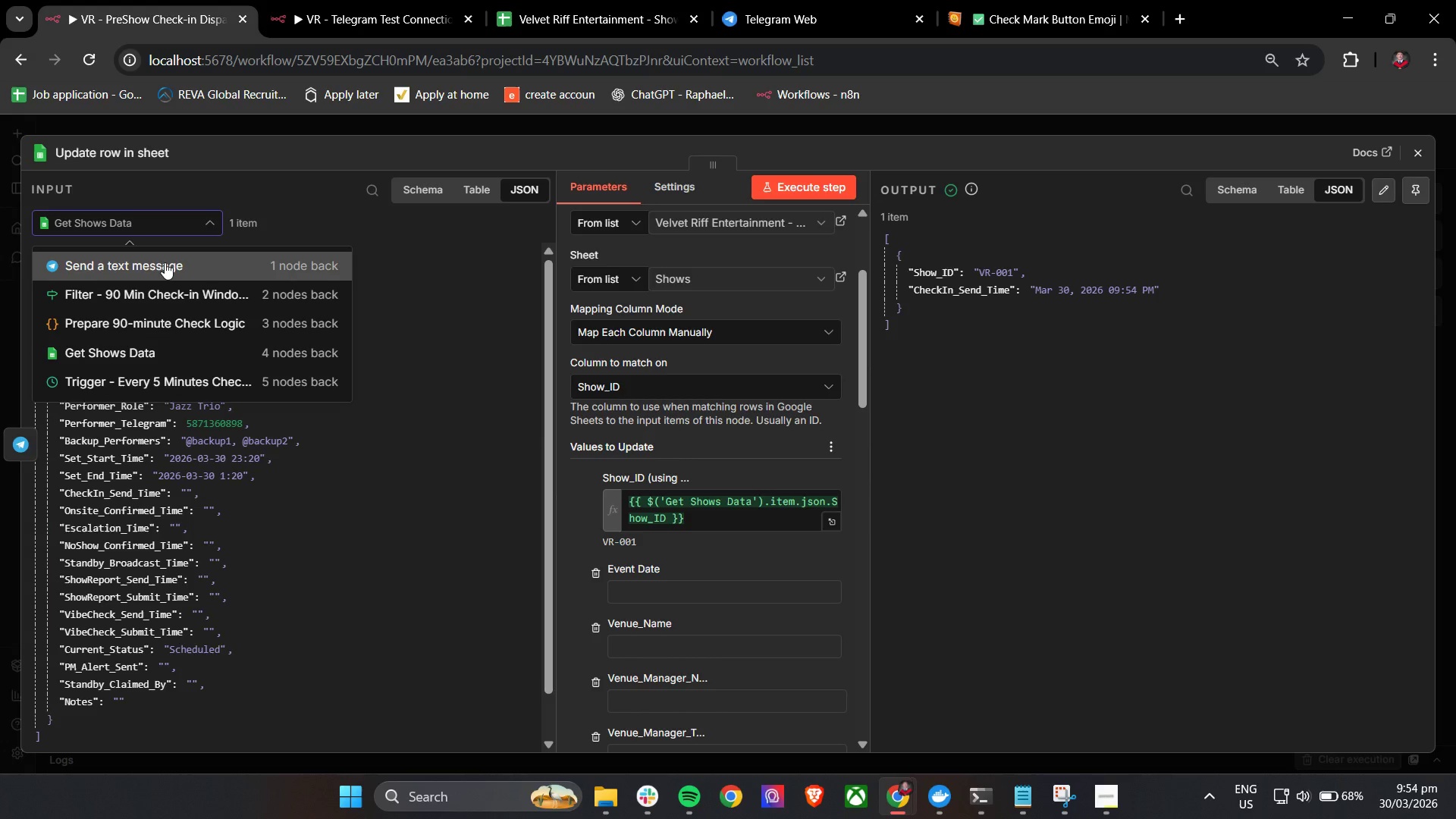 
left_click([165, 262])
 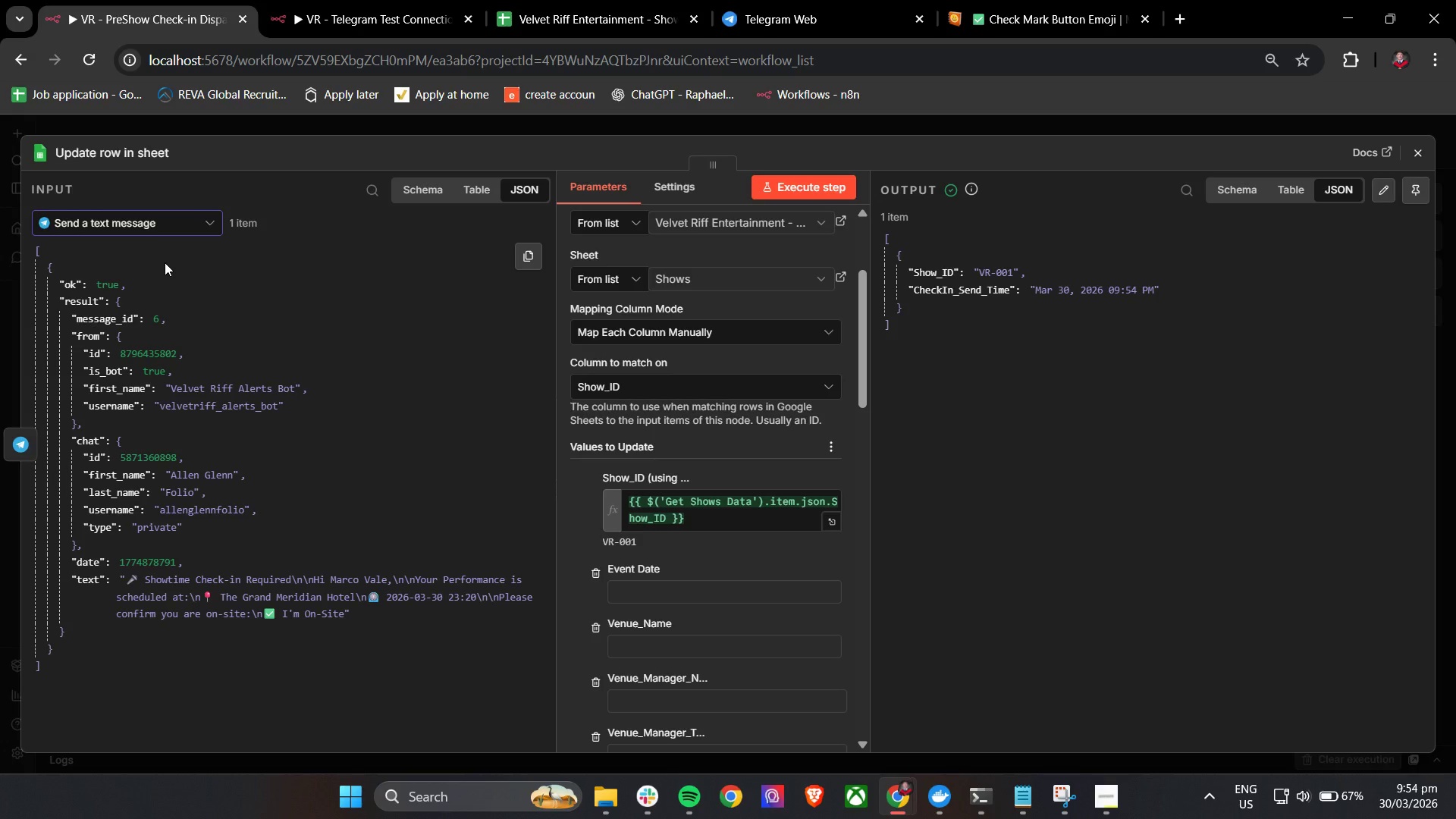 
wait(23.08)
 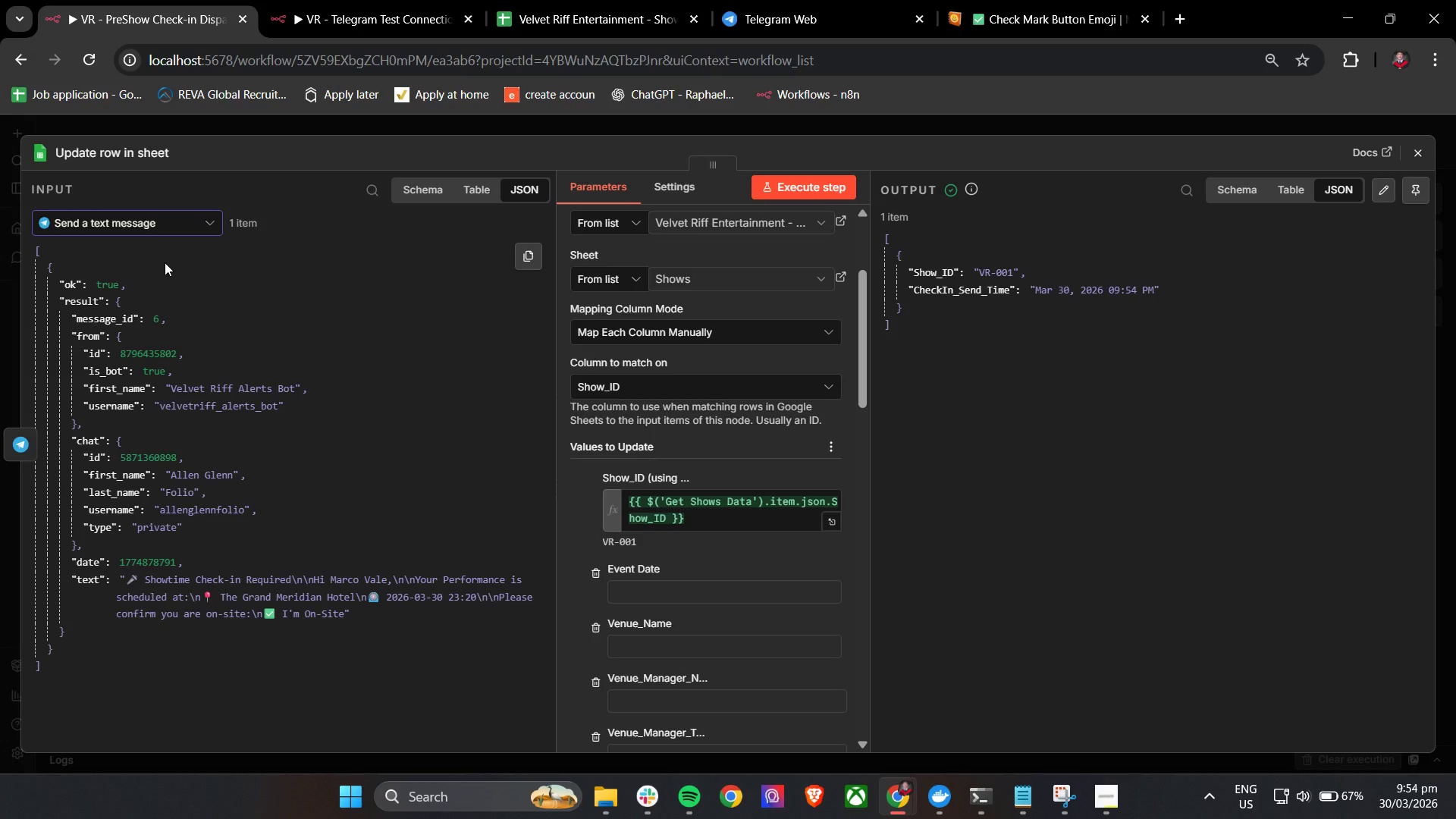 
left_click([744, 0])
 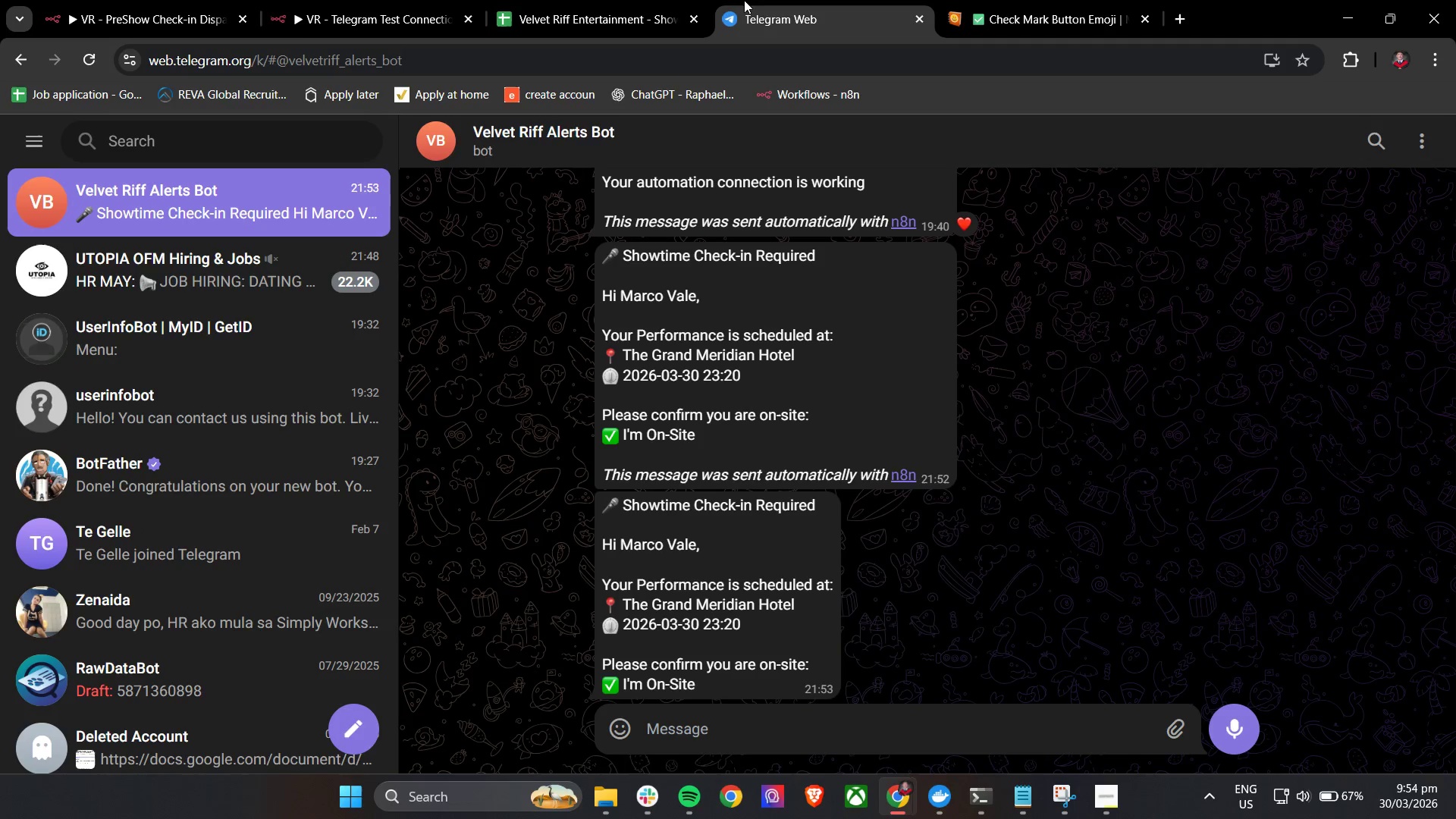 
wait(7.52)
 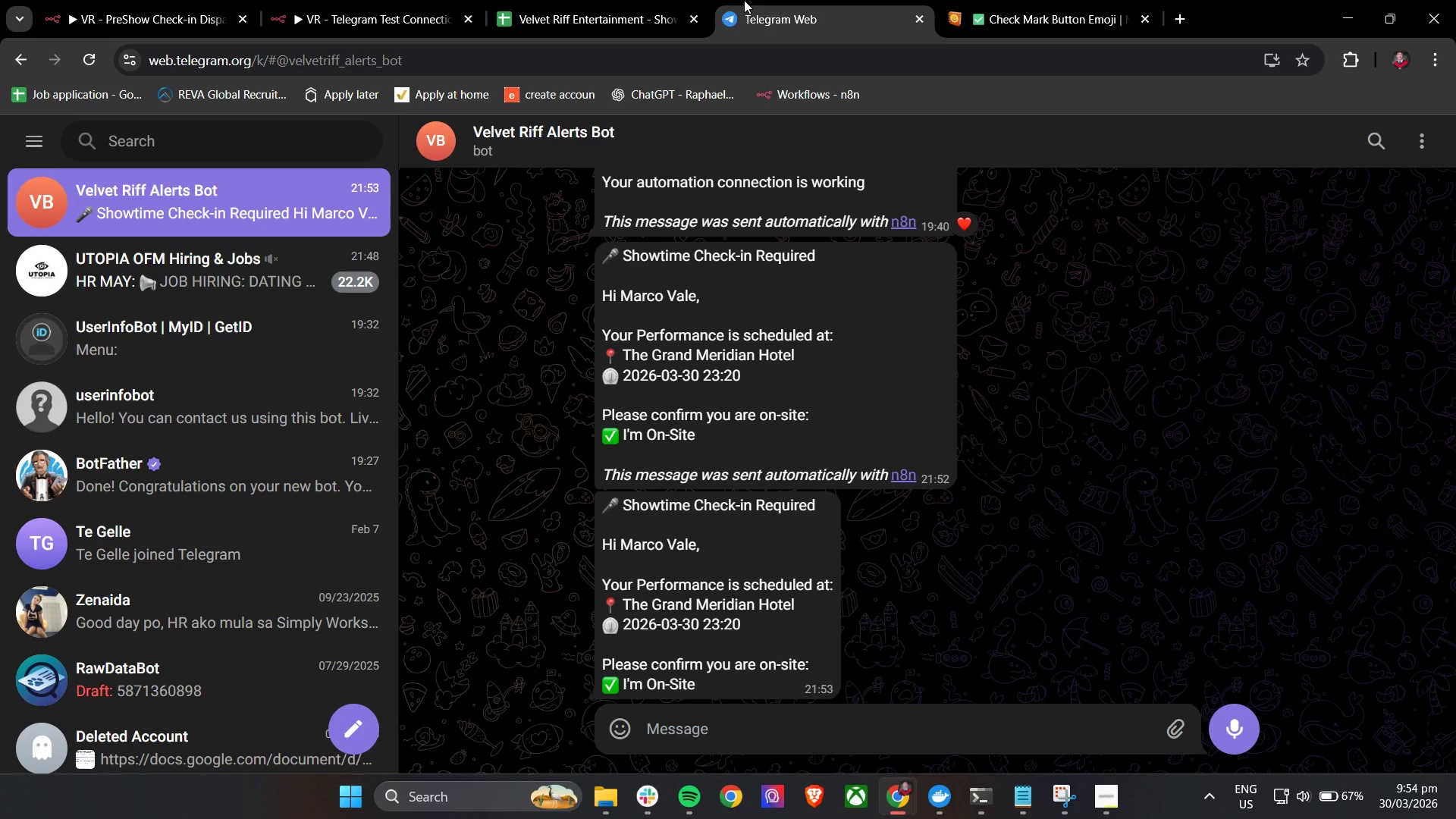 
left_click([576, 0])
 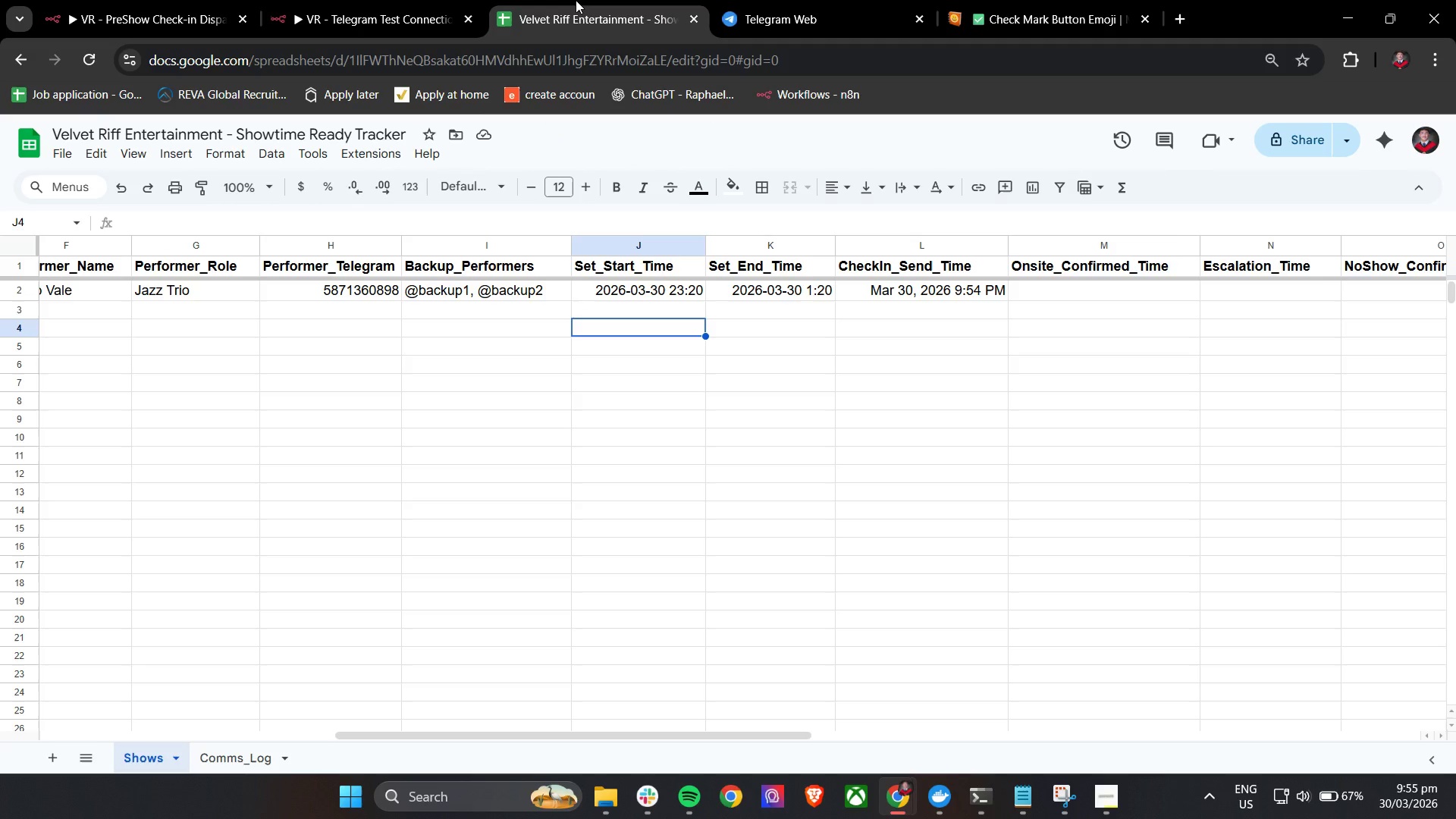 
wait(12.77)
 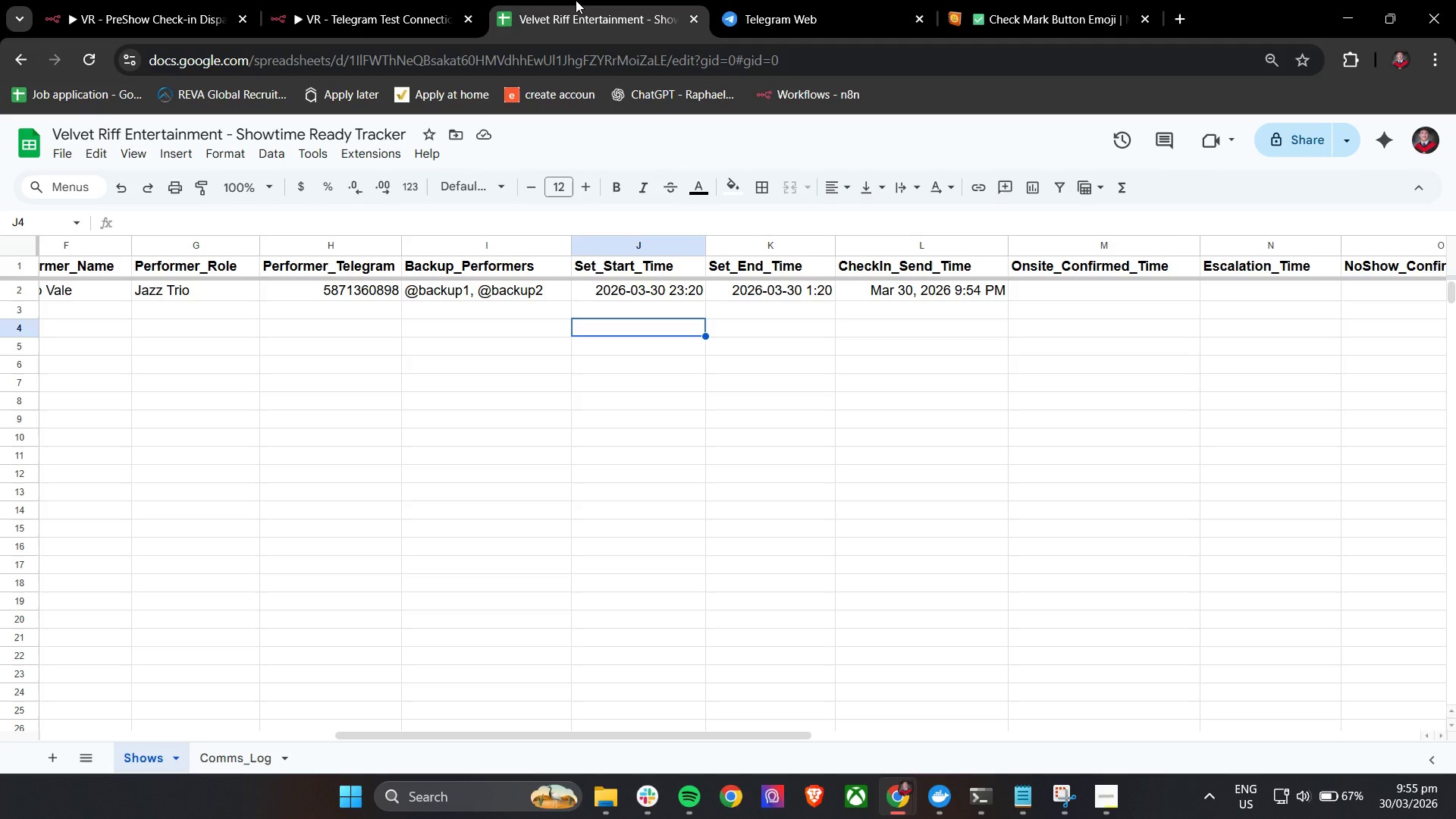 
left_click([103, 0])
 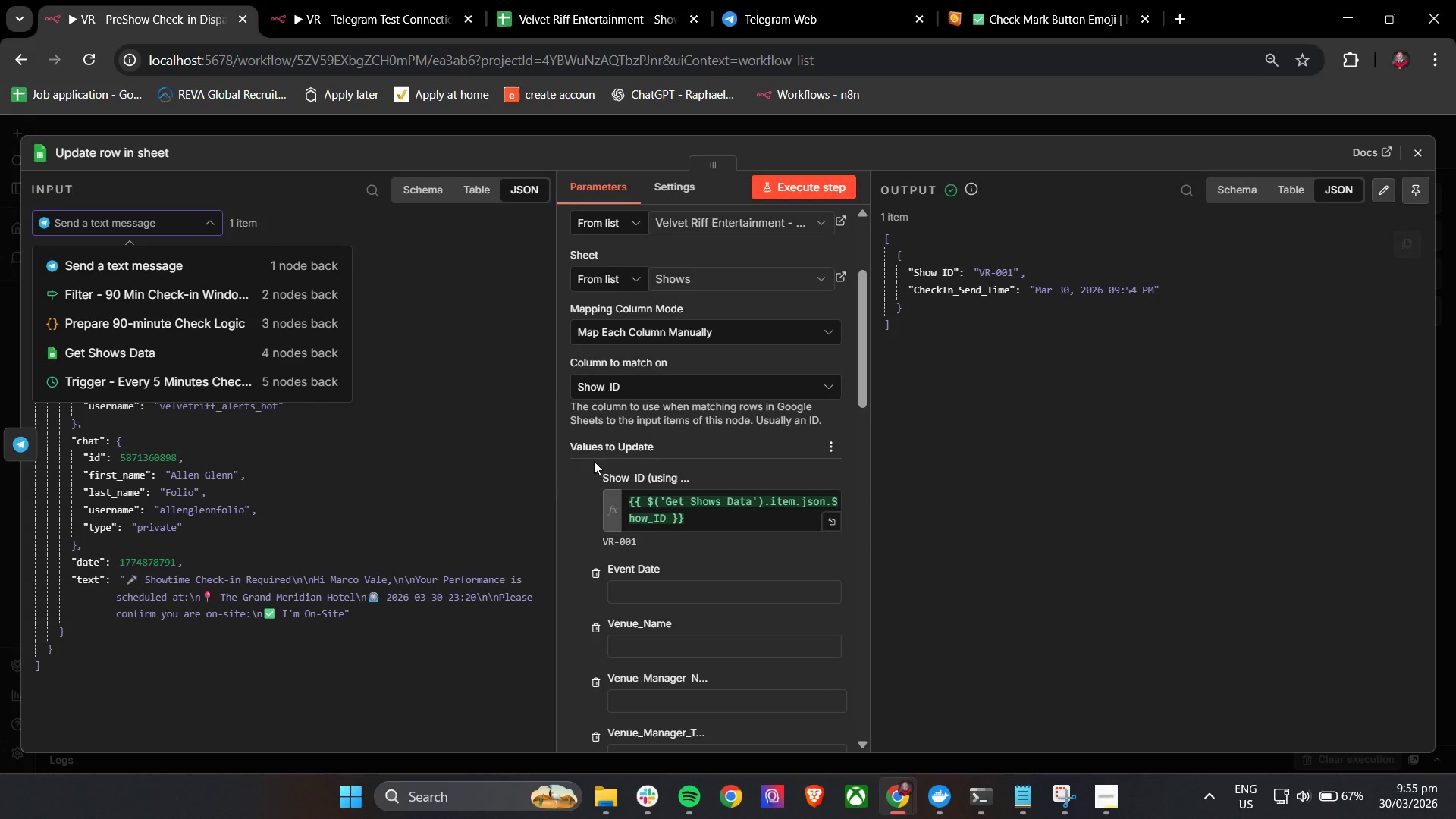 
left_click([564, 472])
 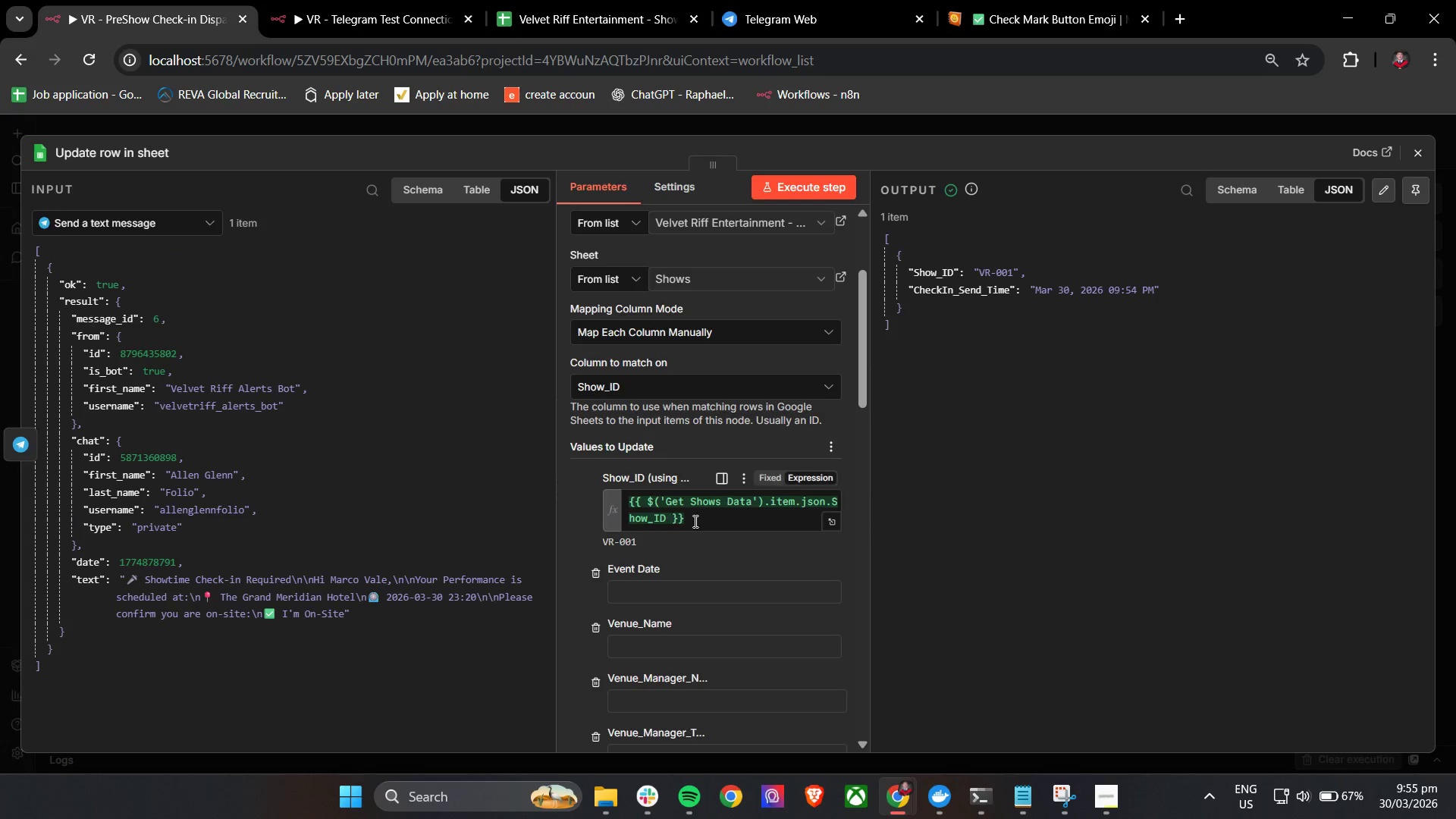 
left_click([700, 520])
 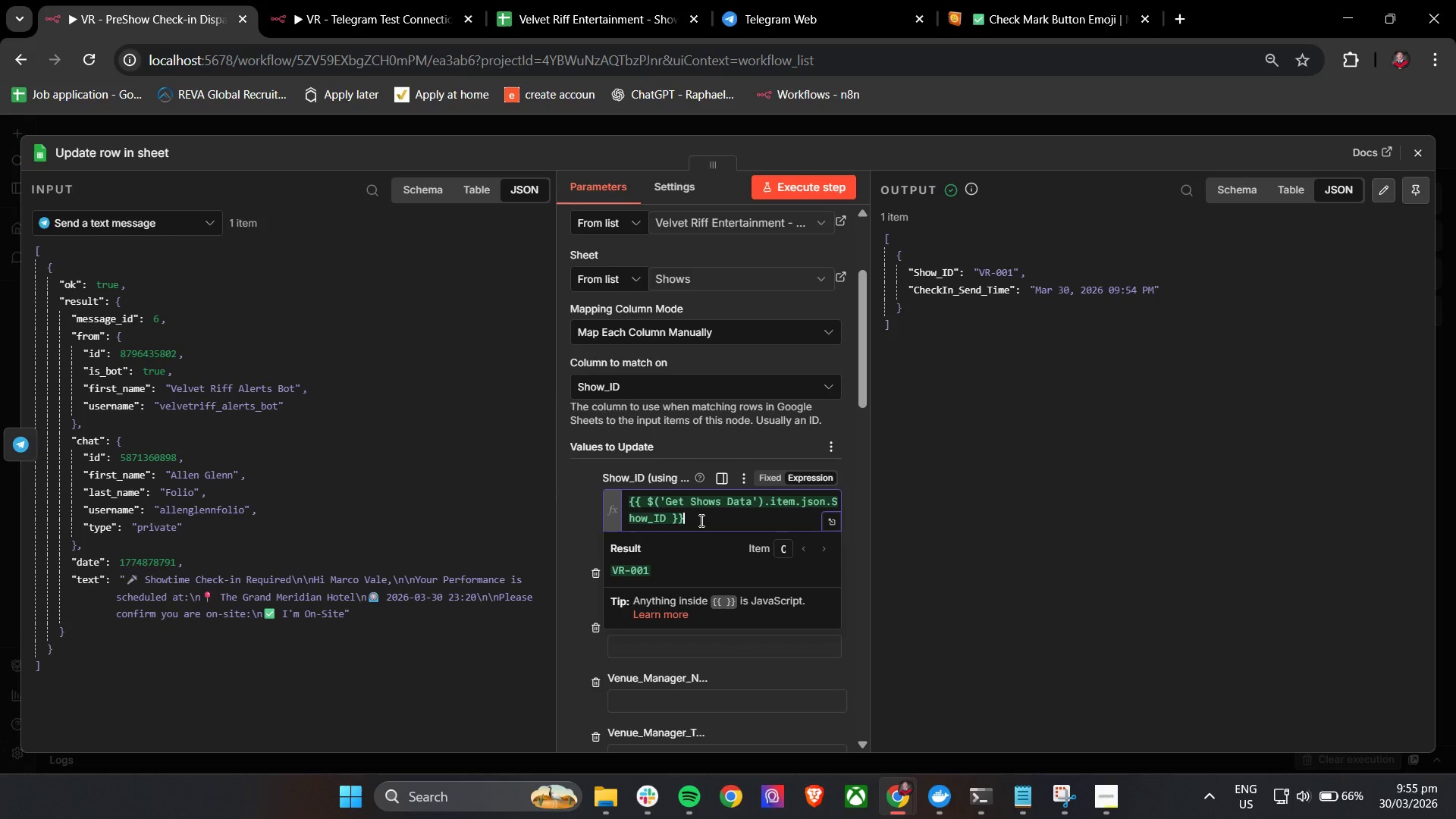 
wait(35.72)
 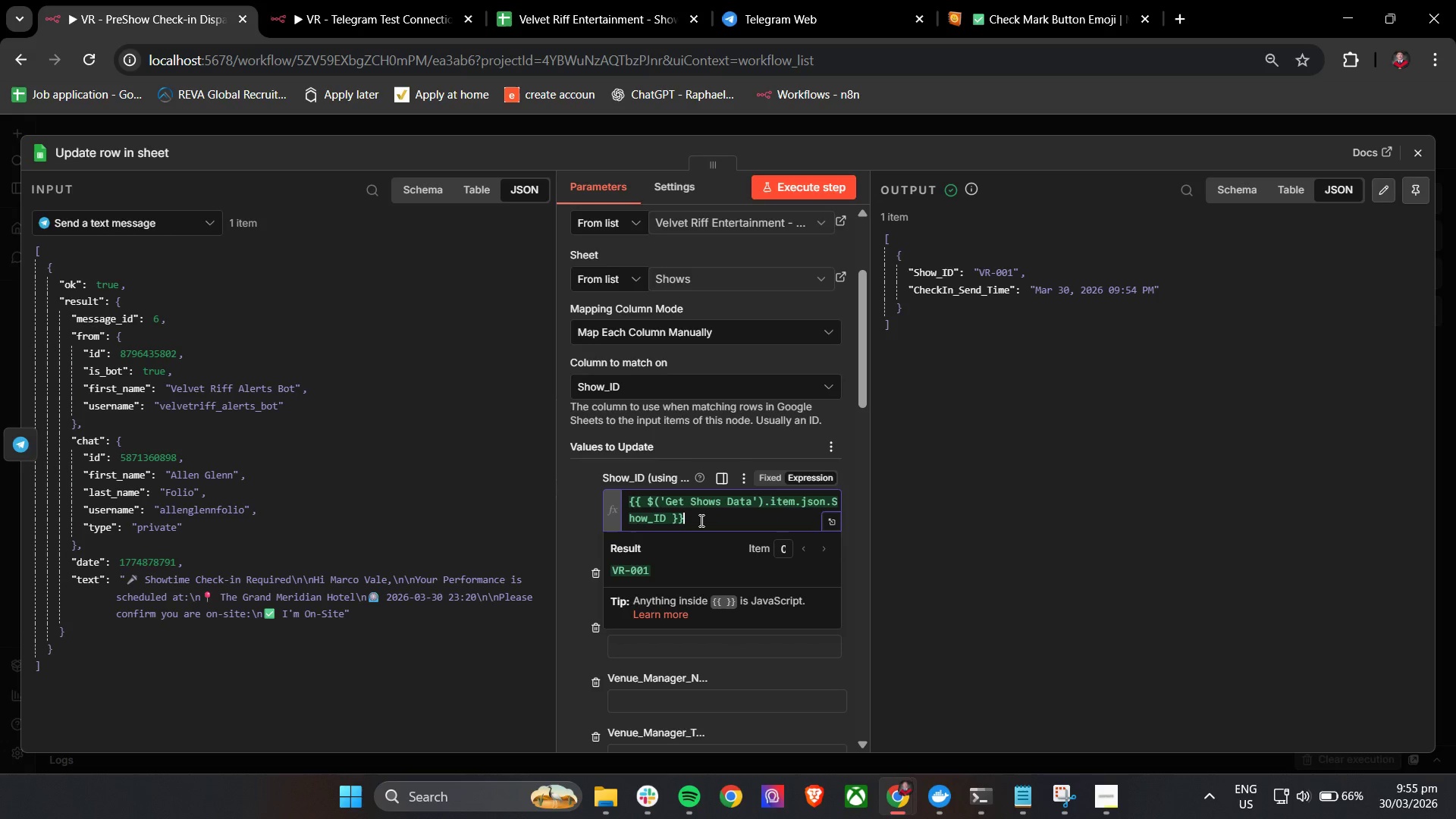 
left_click([567, 483])
 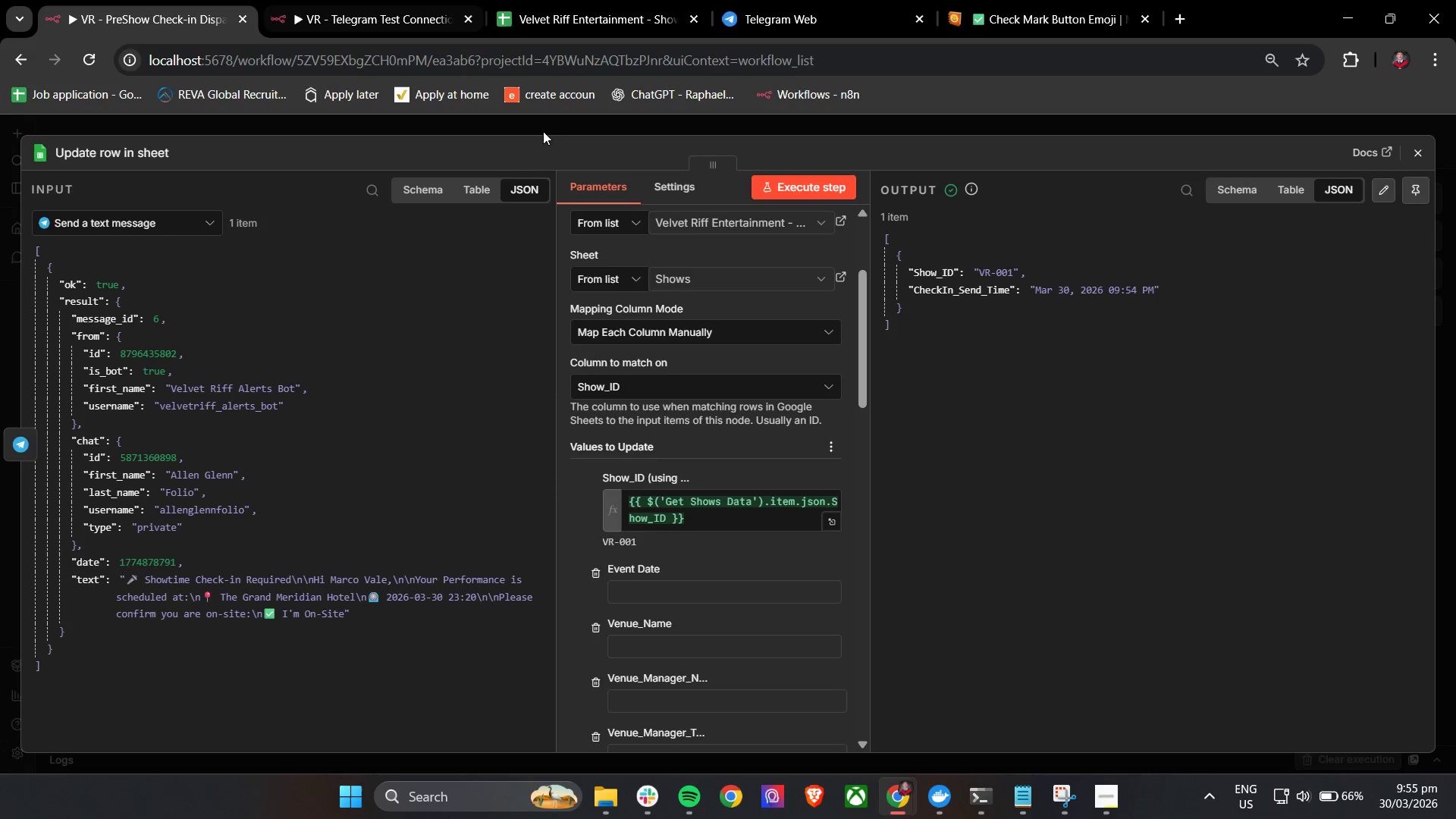 
left_click([1102, 803])